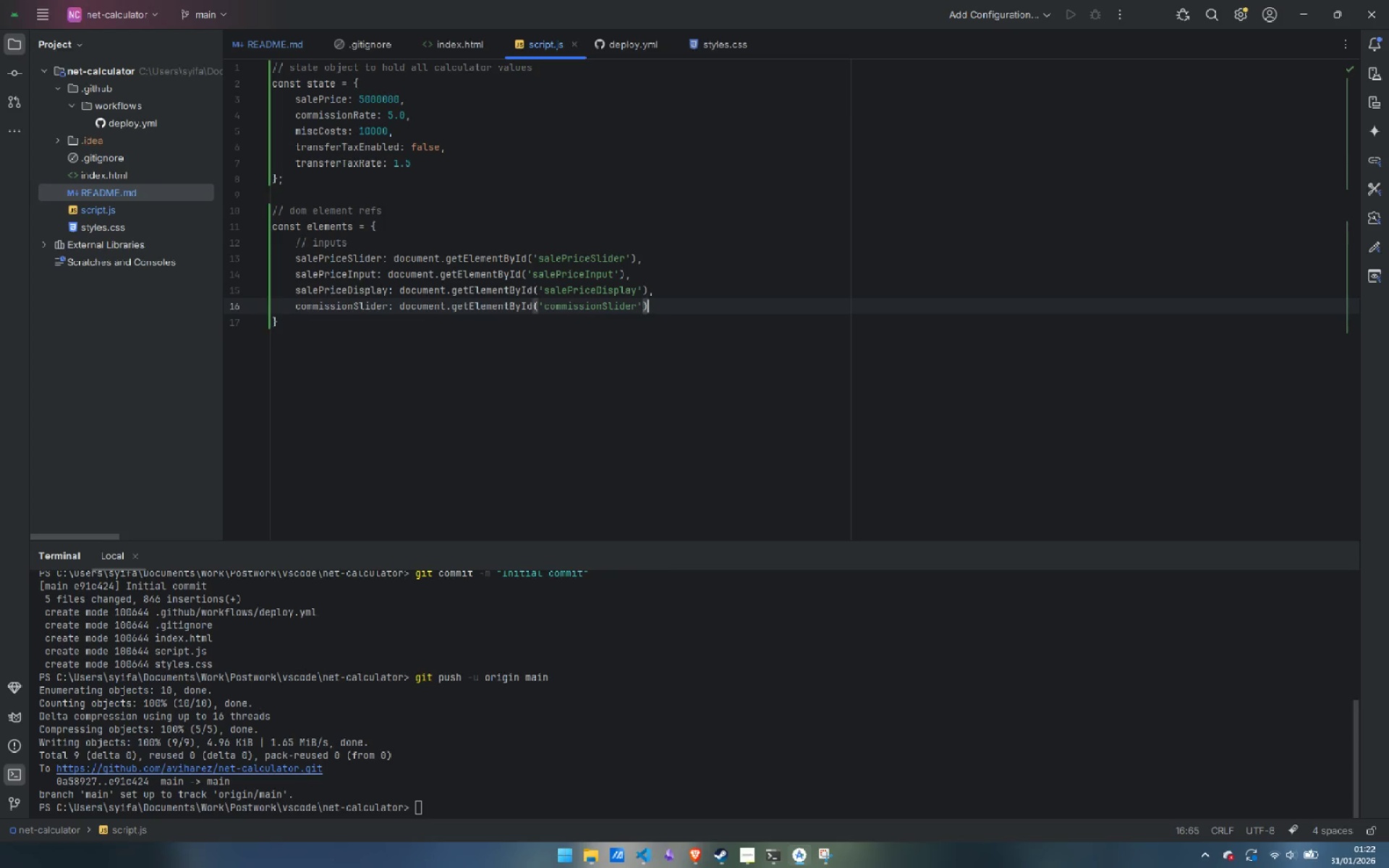 
key(ArrowRight)
 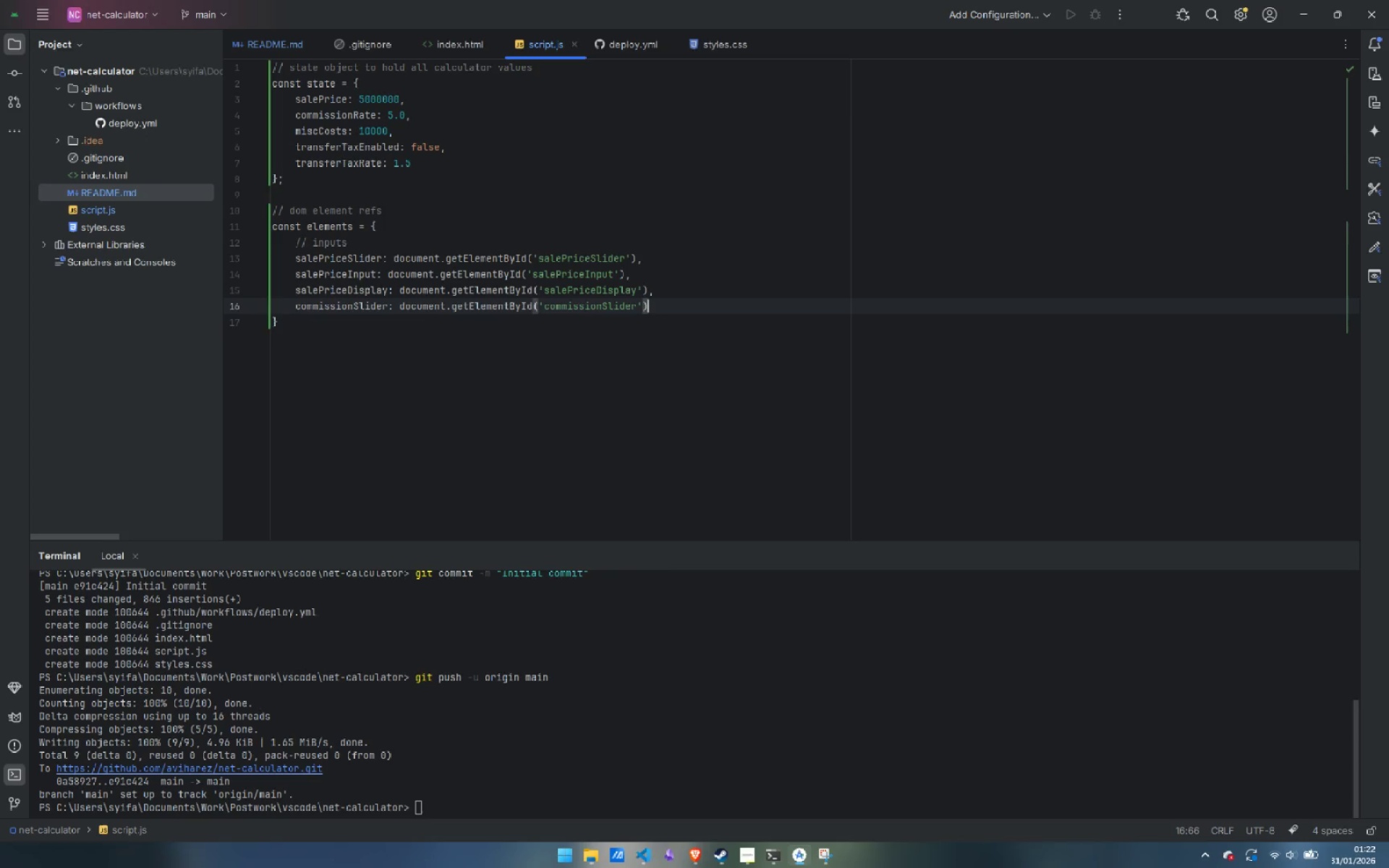 
key(Comma)
 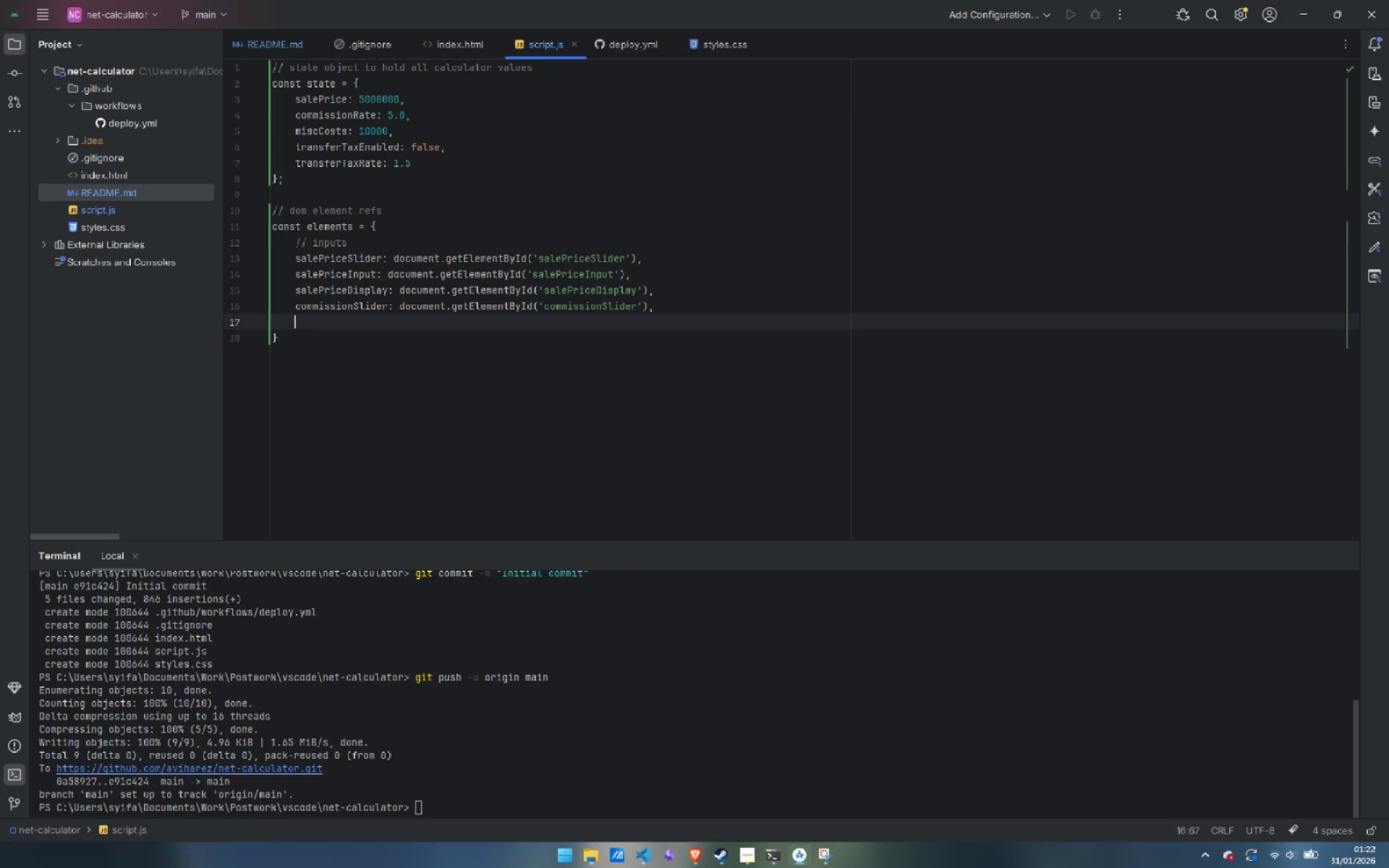 
key(Enter)
 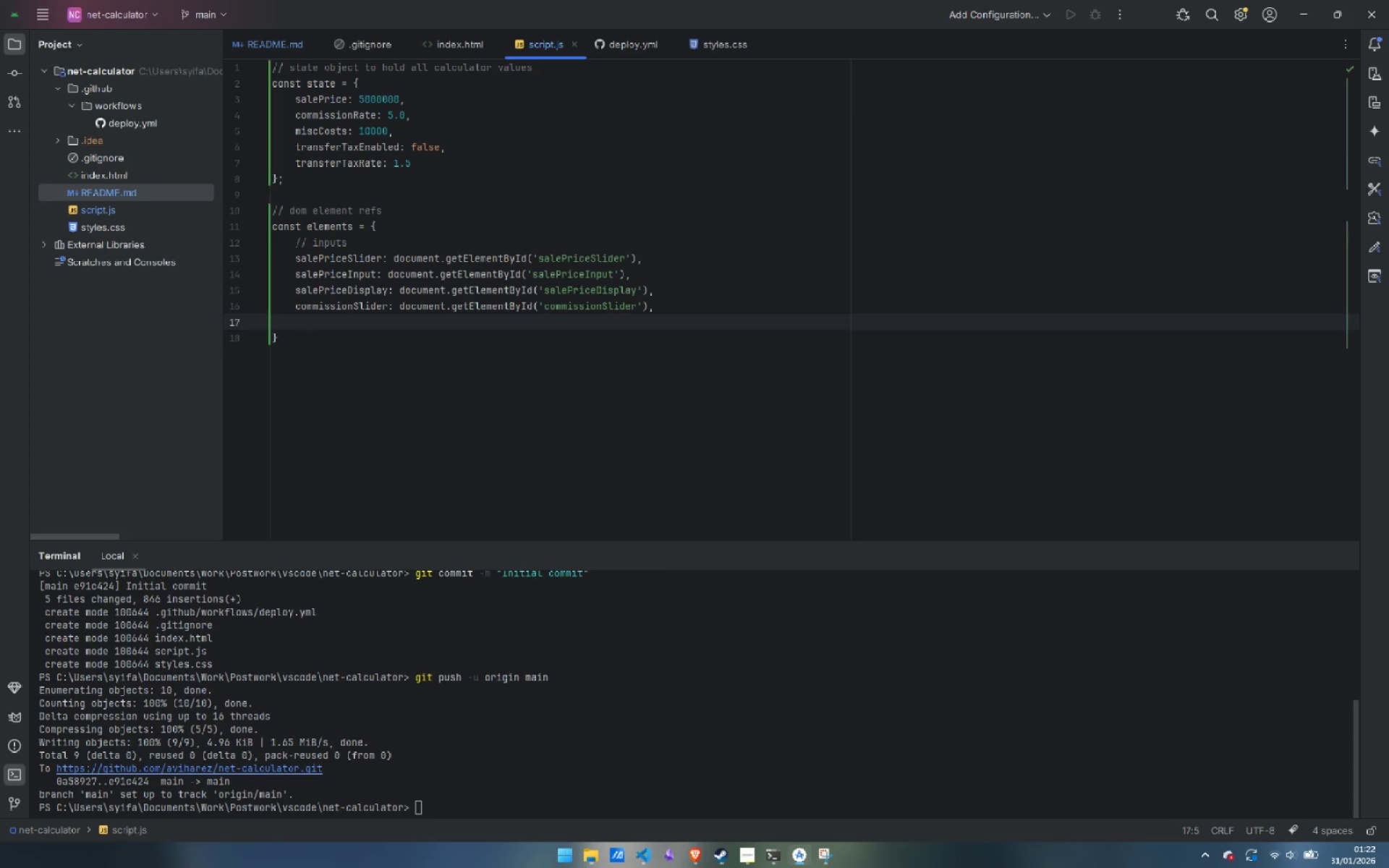 
type(commissionDisplay: )
 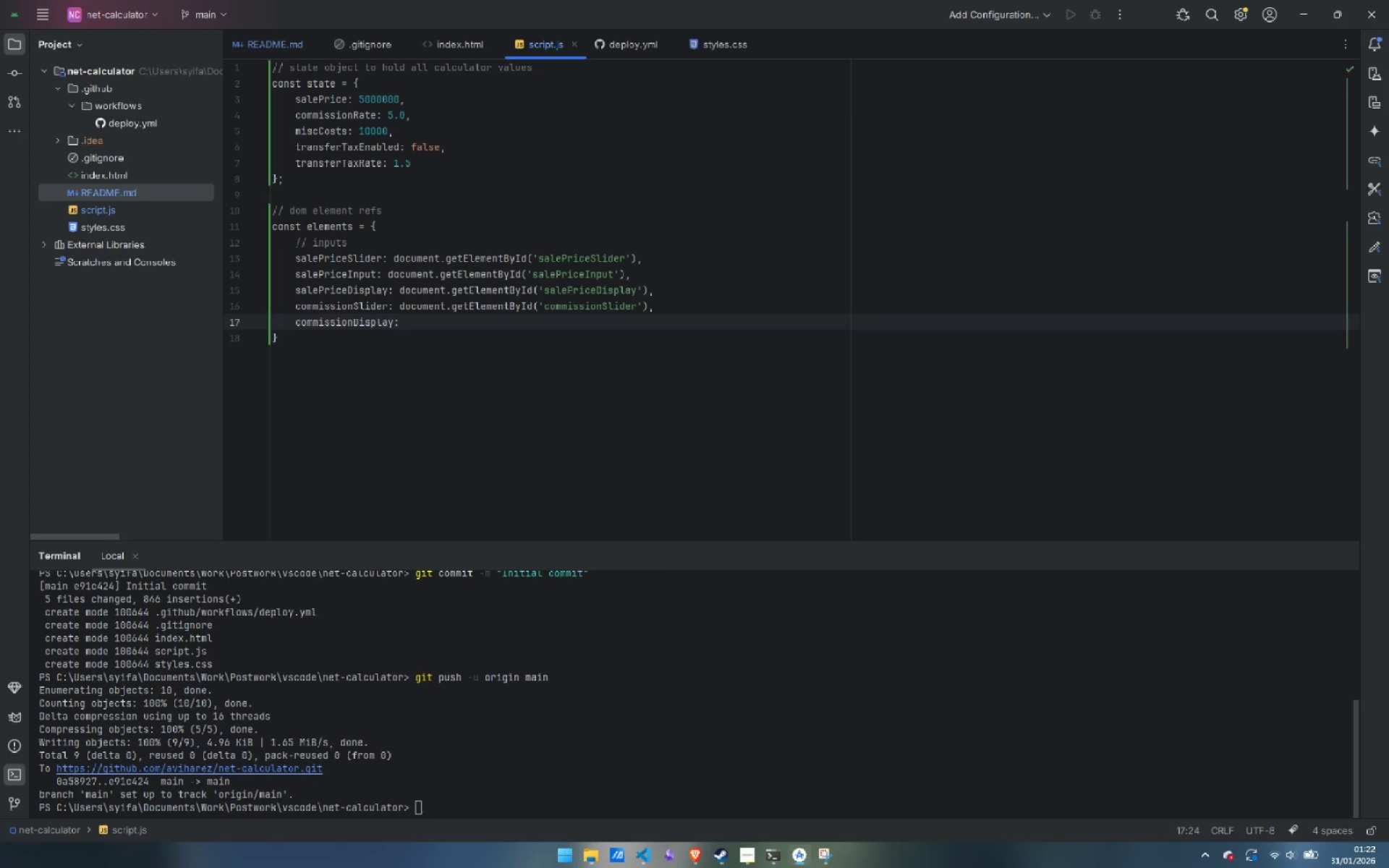 
key(Control+ControlLeft)
 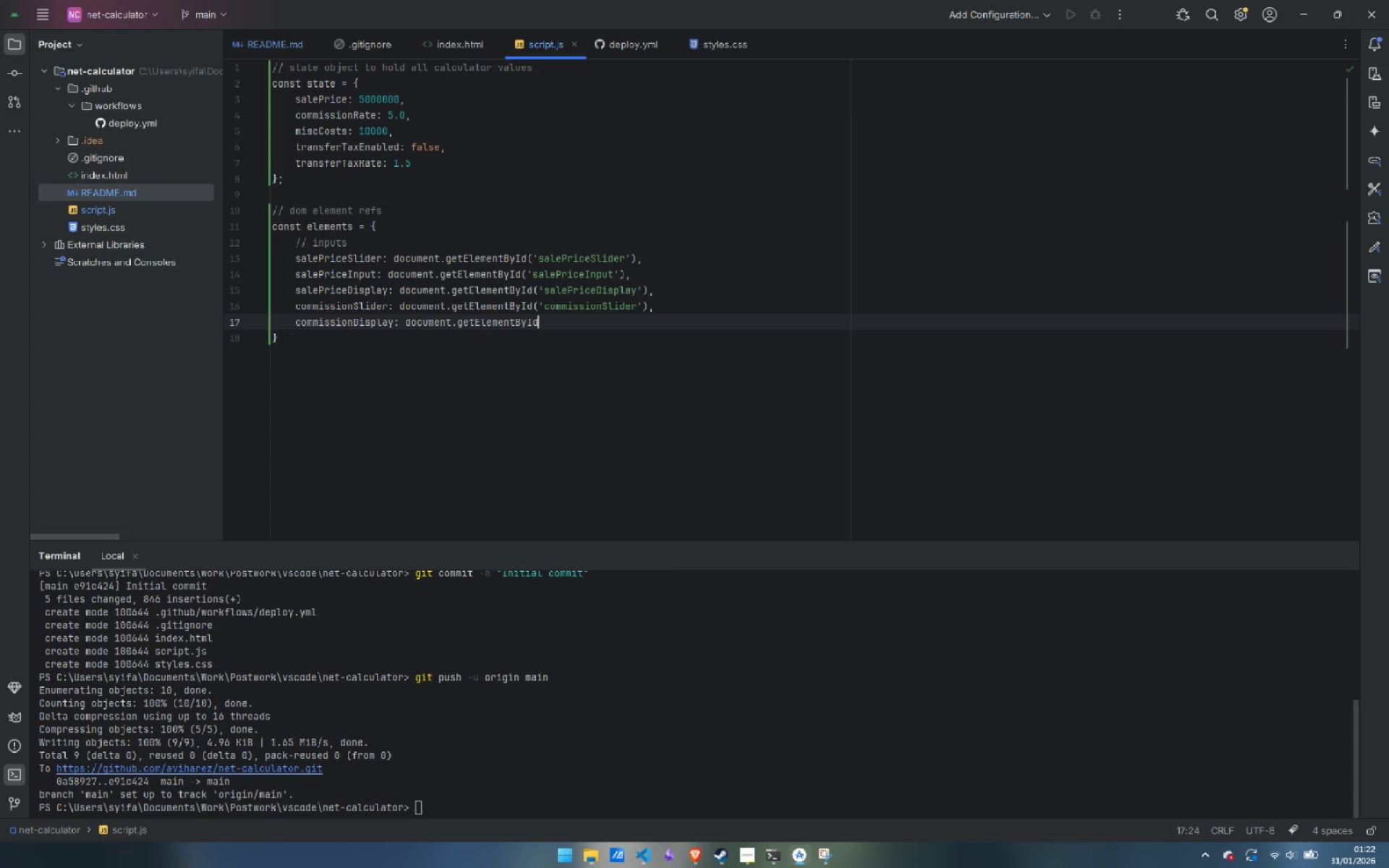 
key(Control+V)
 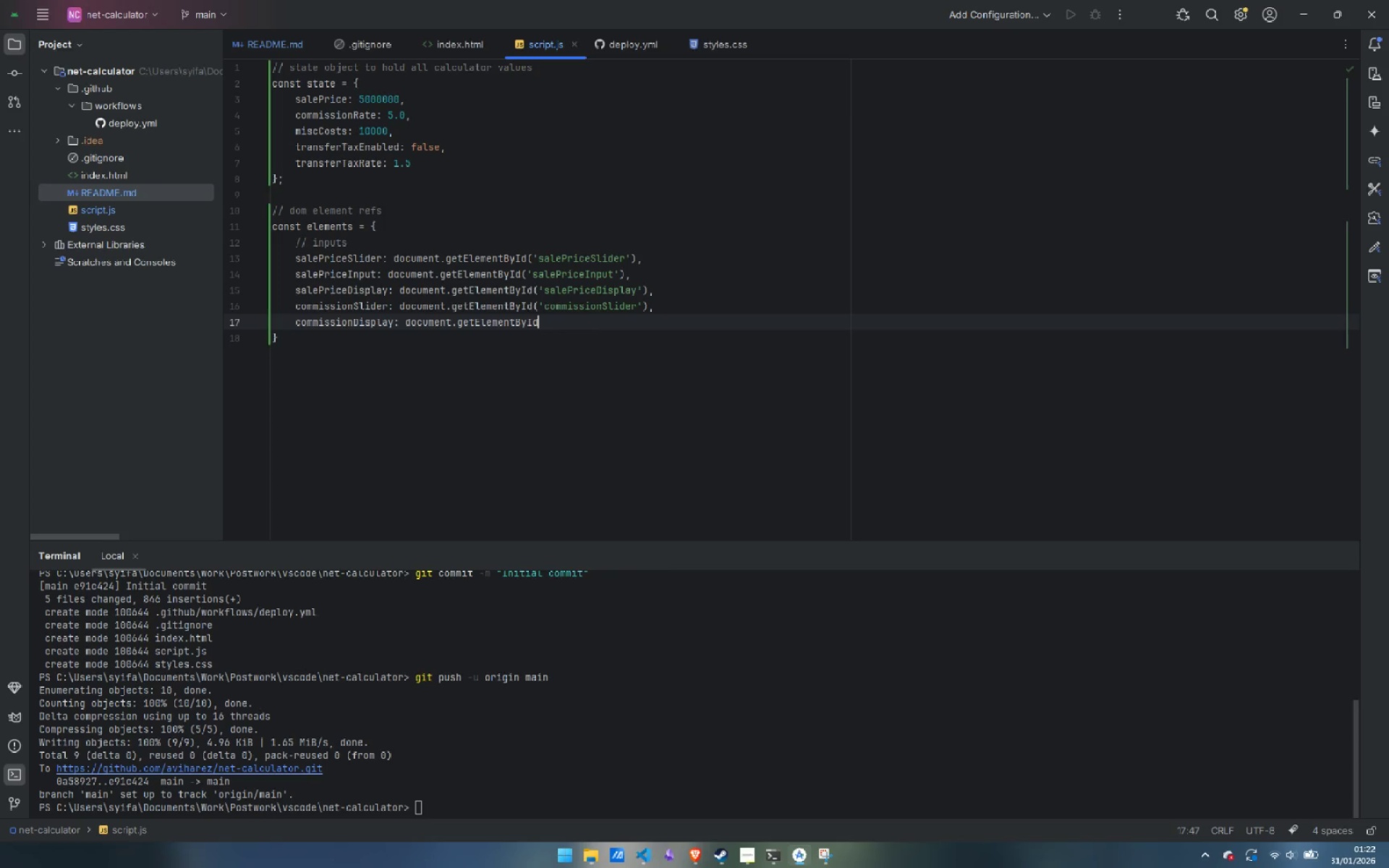 
type(('commissionDisplay)
 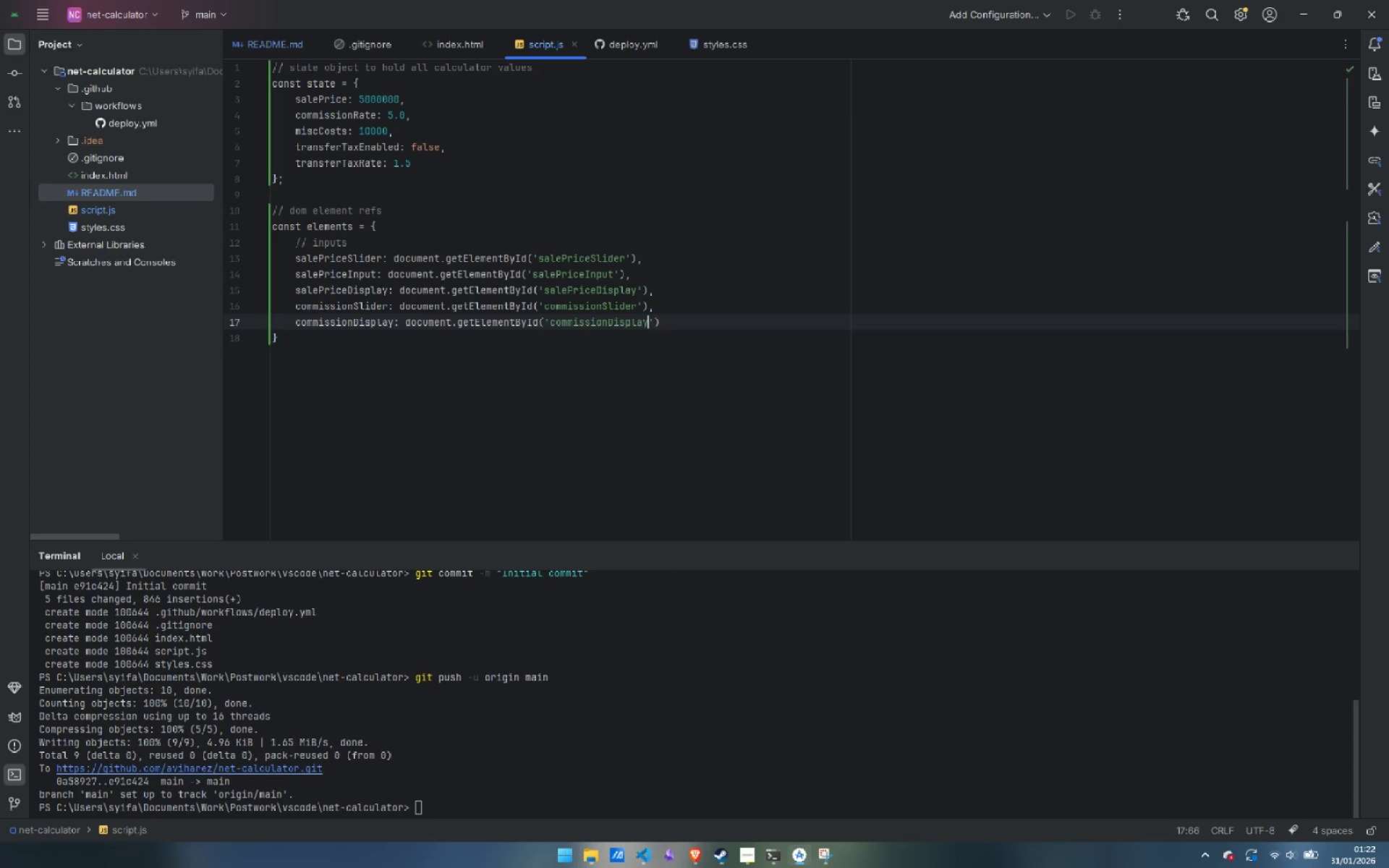 
key(ArrowRight)
 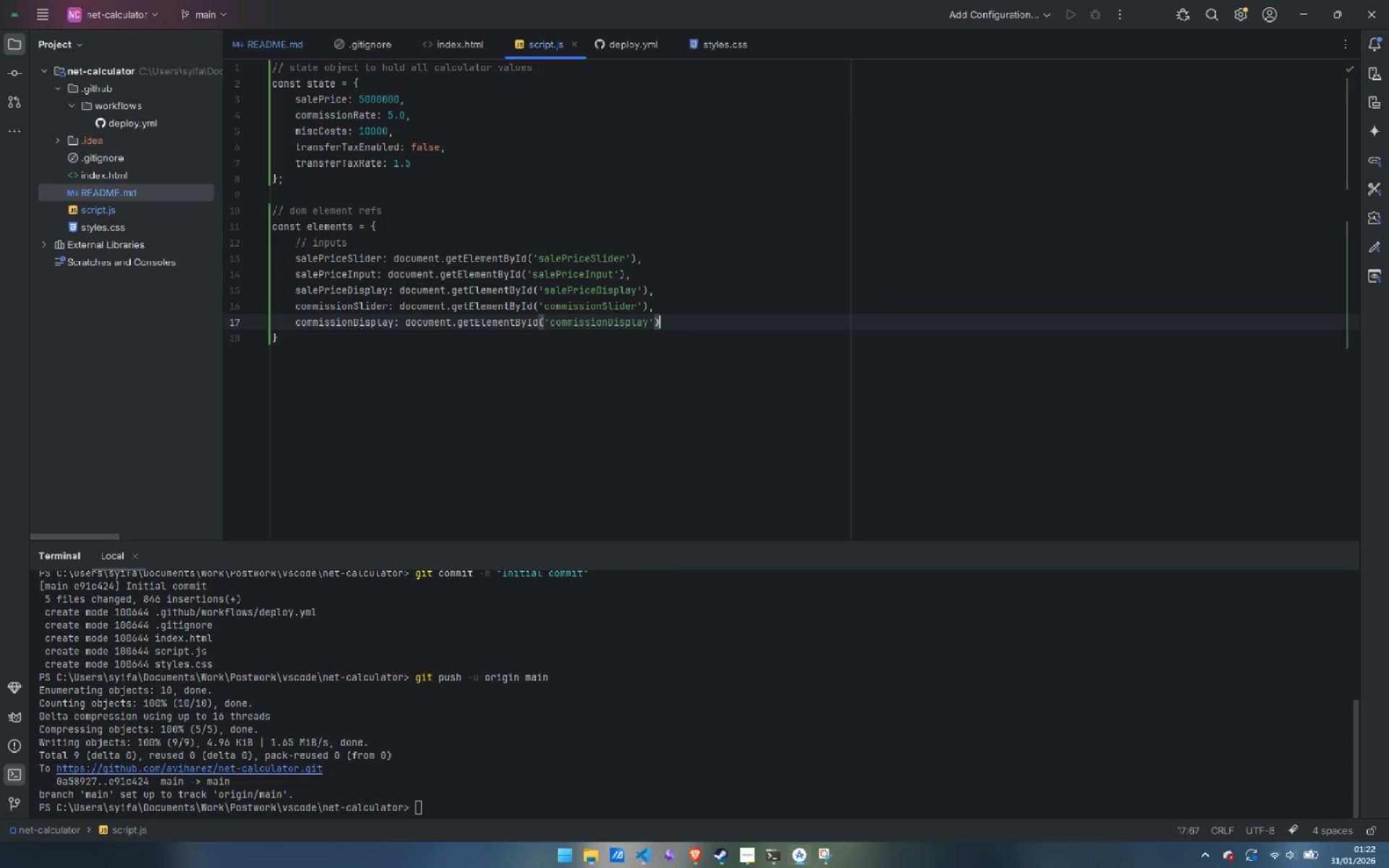 
key(ArrowRight)
 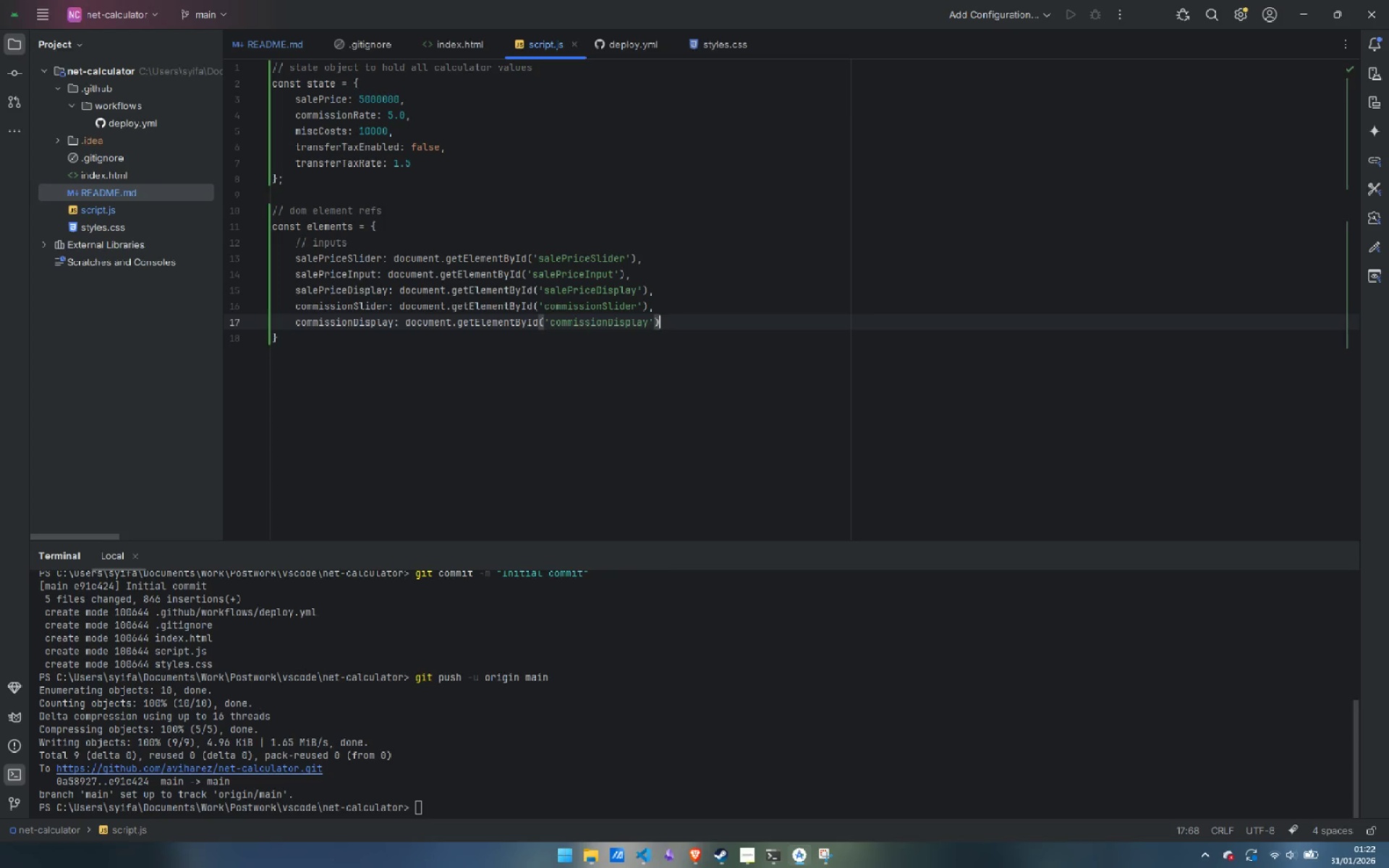 
key(Comma)
 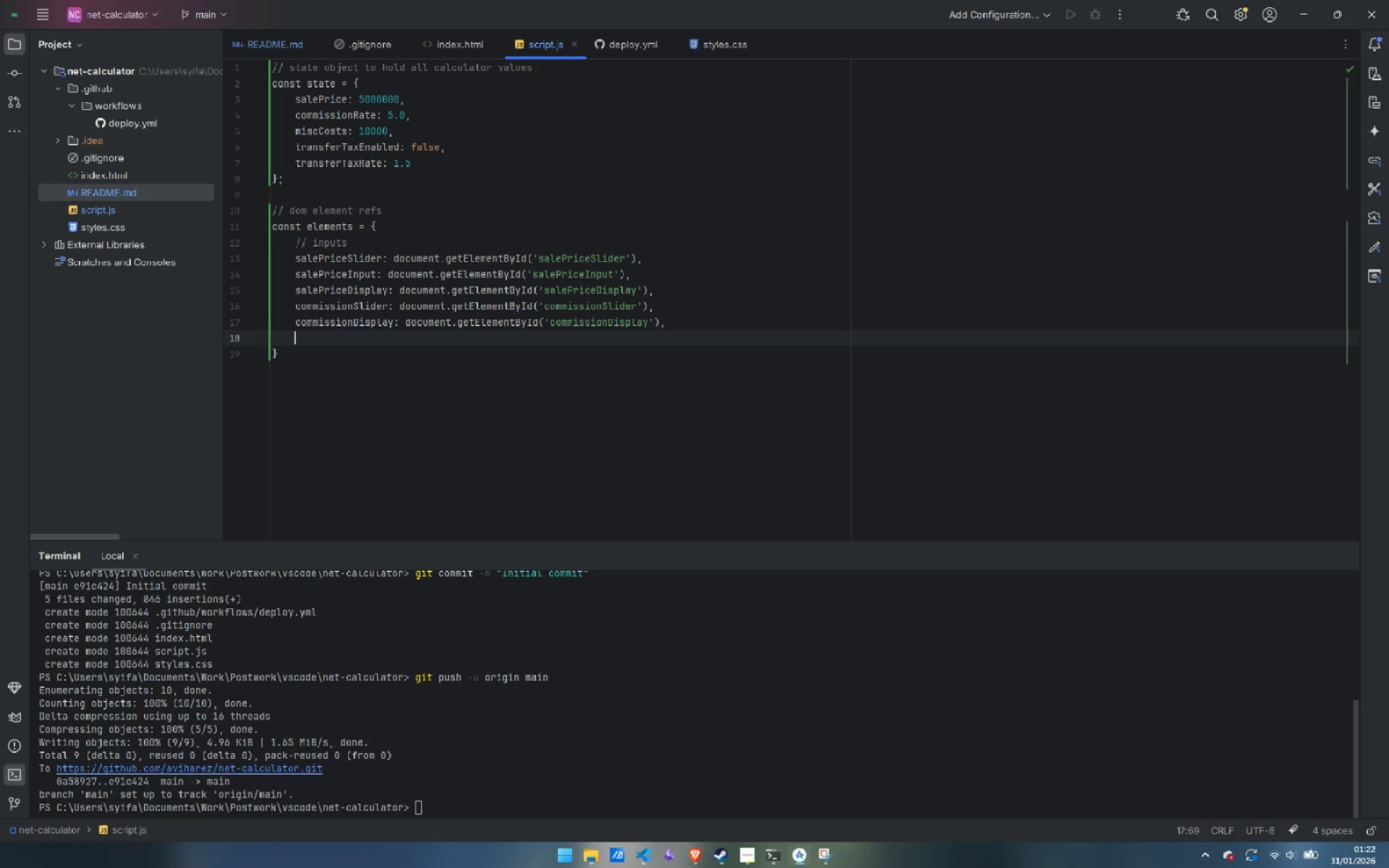 
key(Enter)
 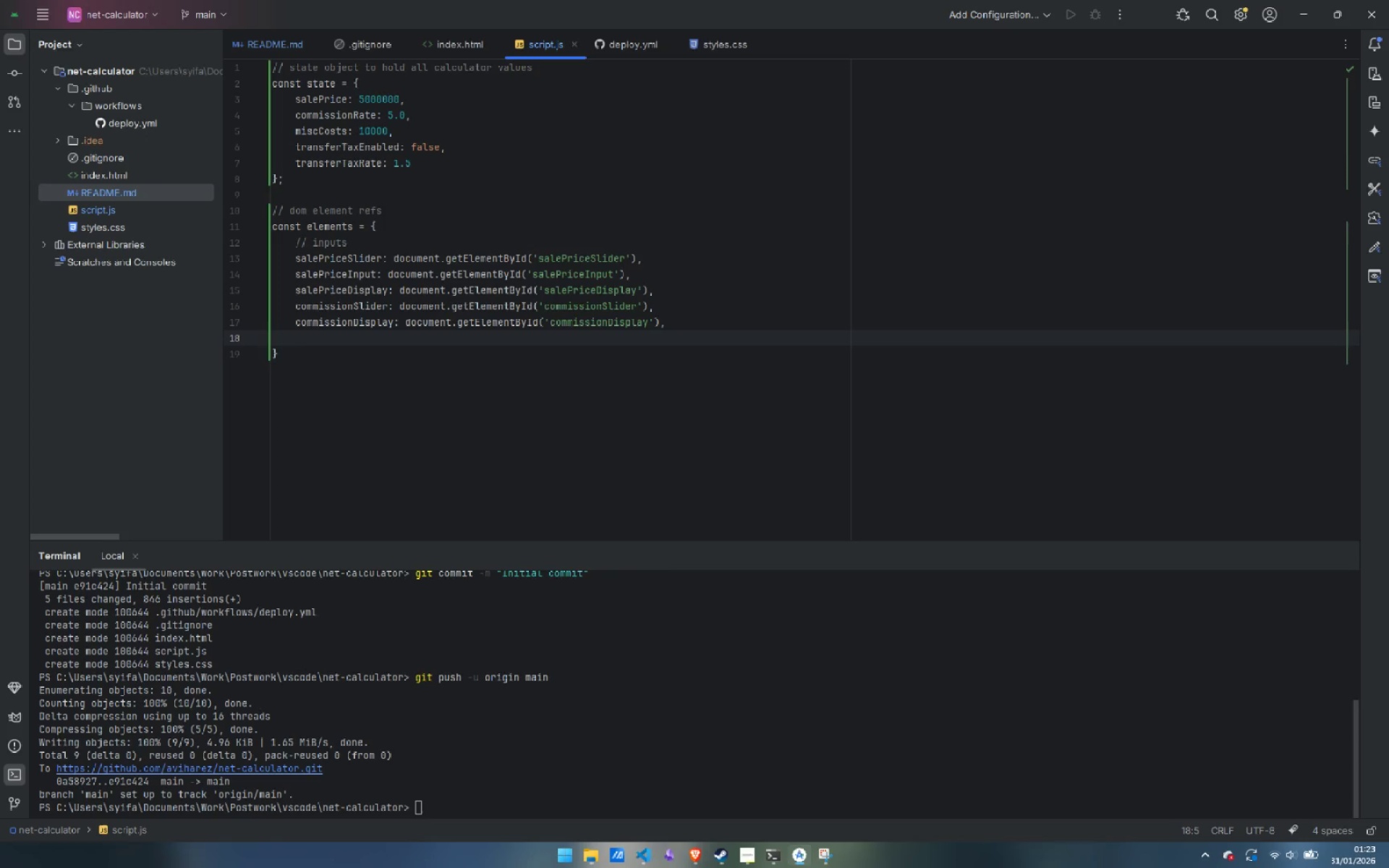 
type(miscConsts)
key(Backspace)
key(Backspace)
key(Backspace)
key(Backspace)
type(stsSlider: )
 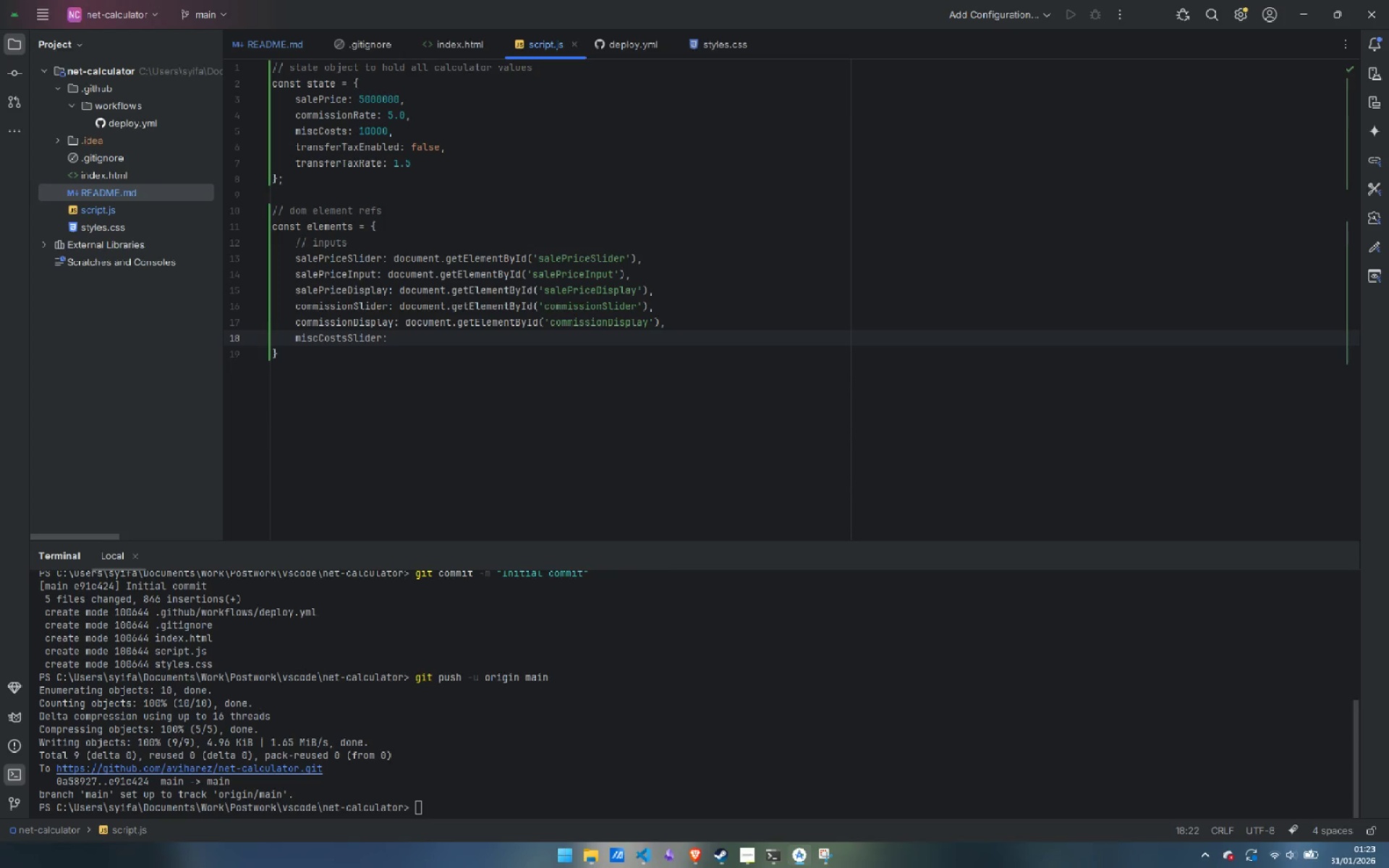 
key(Control+ControlLeft)
 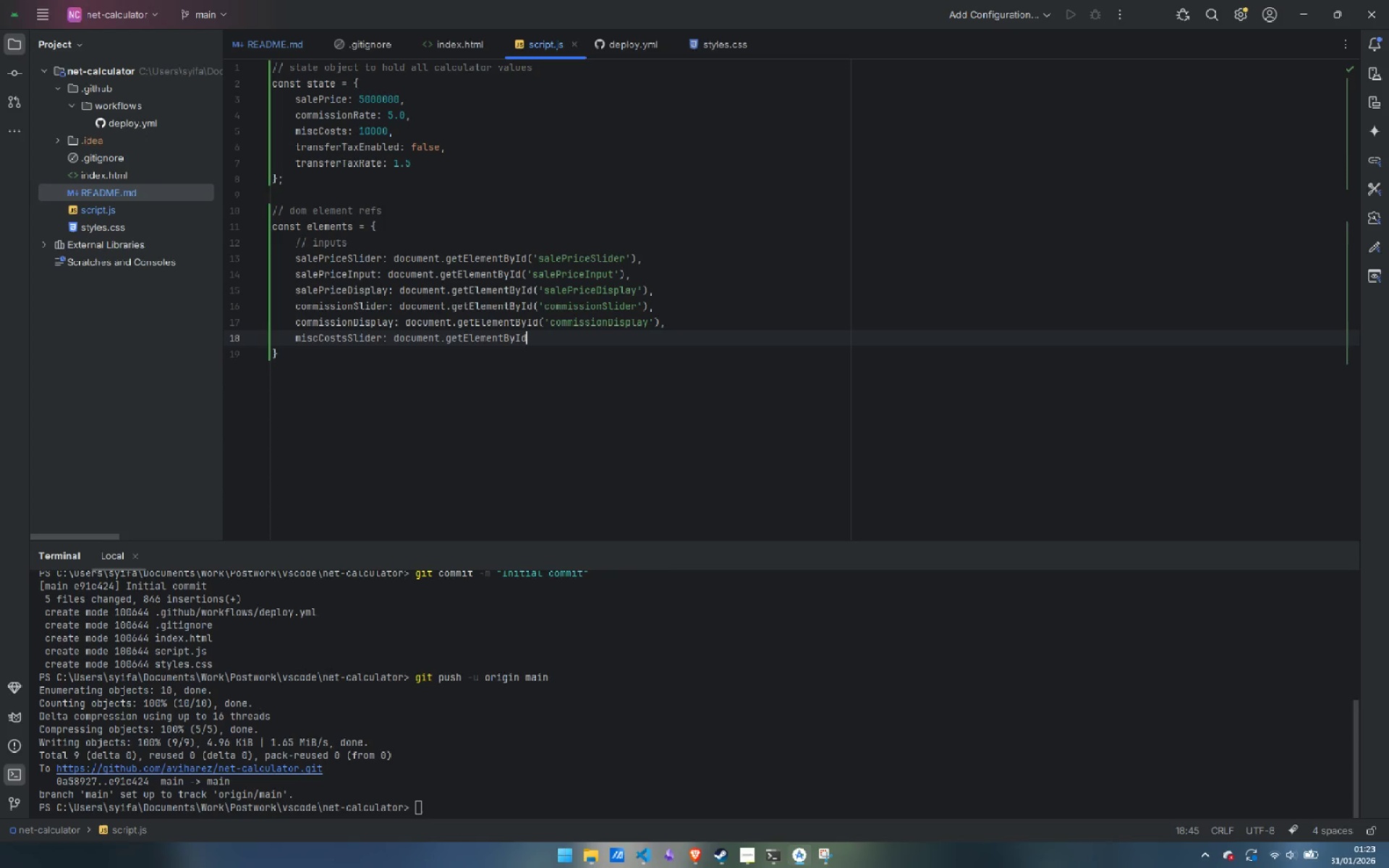 
key(Control+V)
 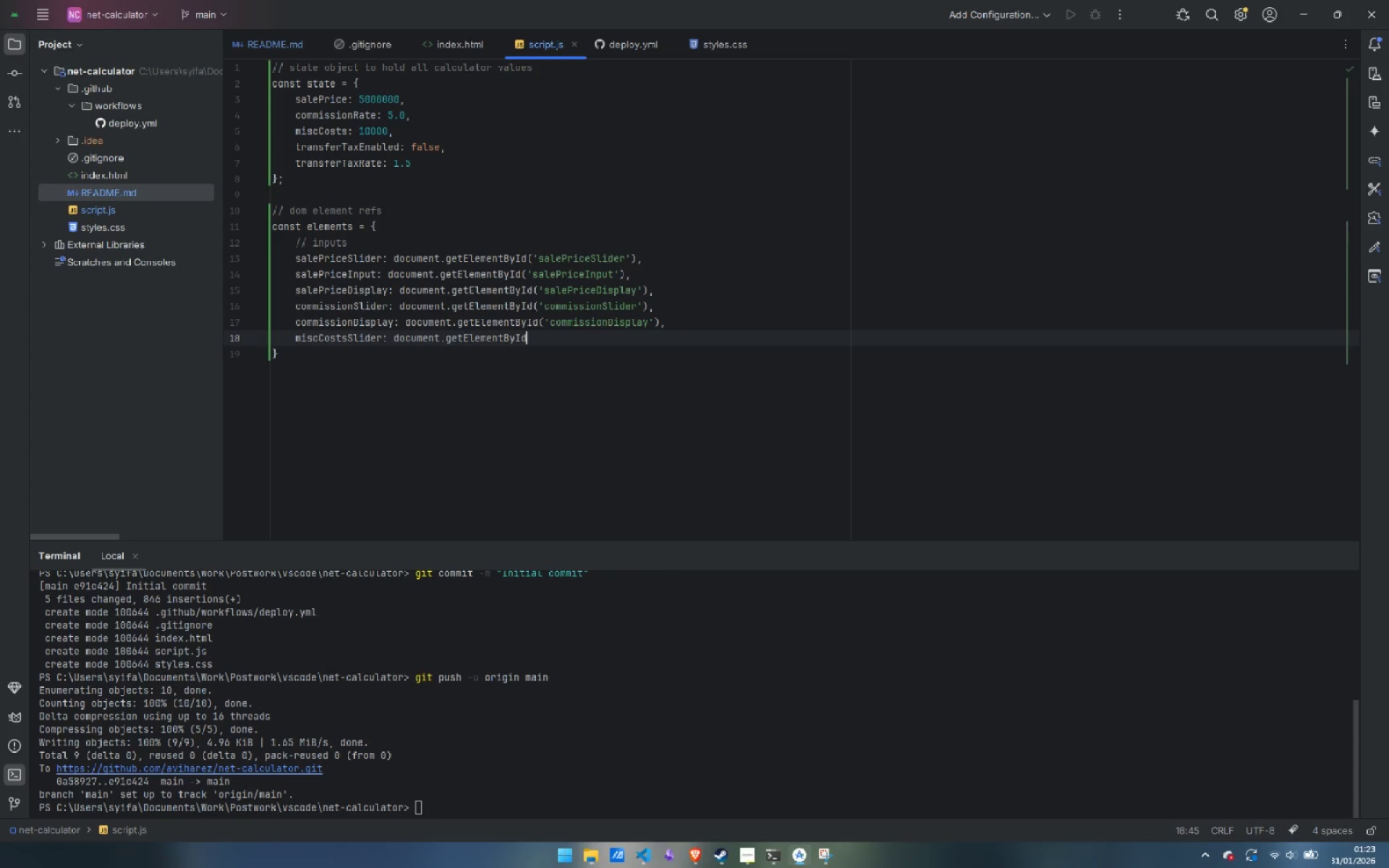 
type(('miscs)
key(Backspace)
type(Con)
key(Backspace)
type(stsSlider)
 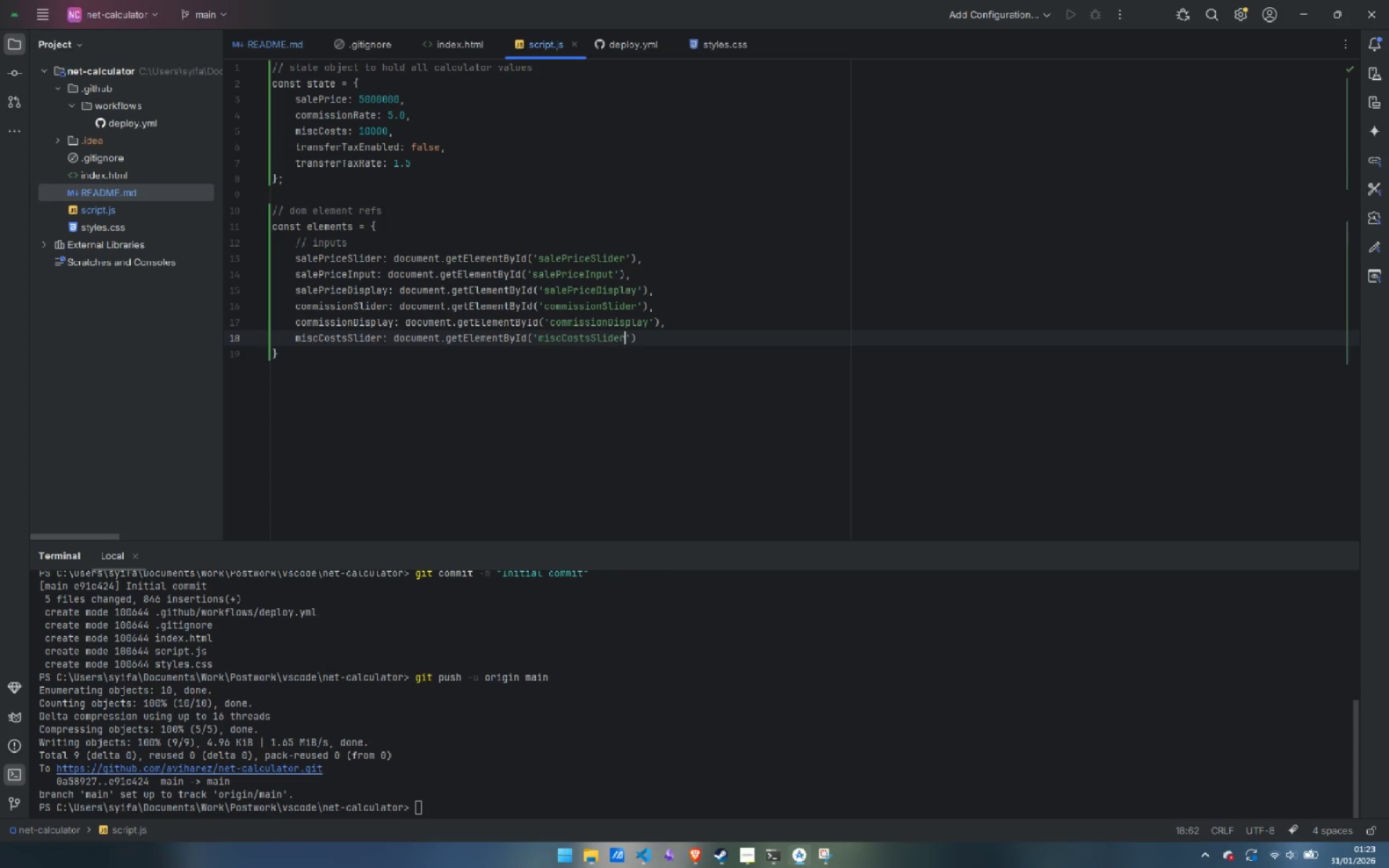 
key(ArrowRight)
 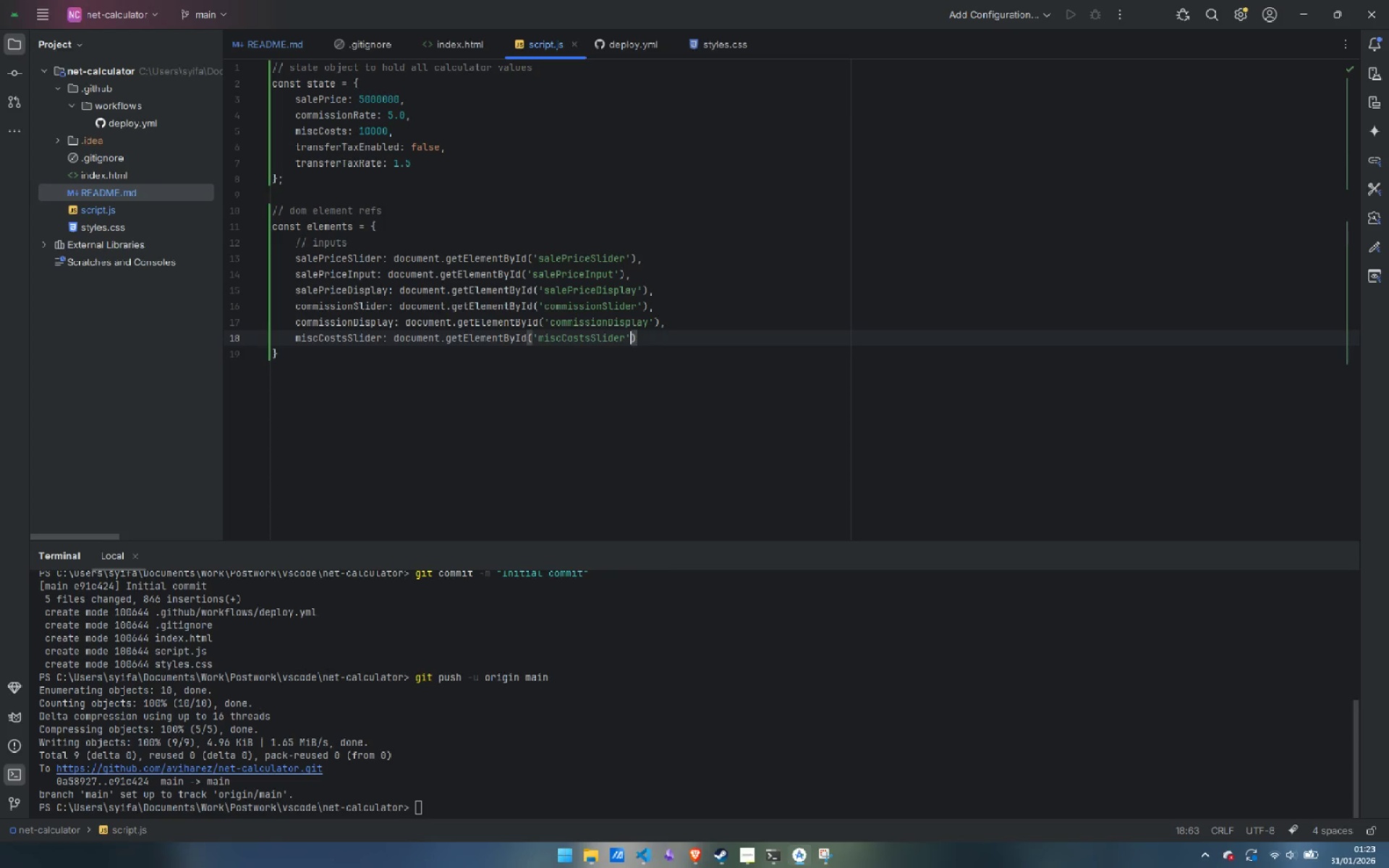 
key(ArrowRight)
 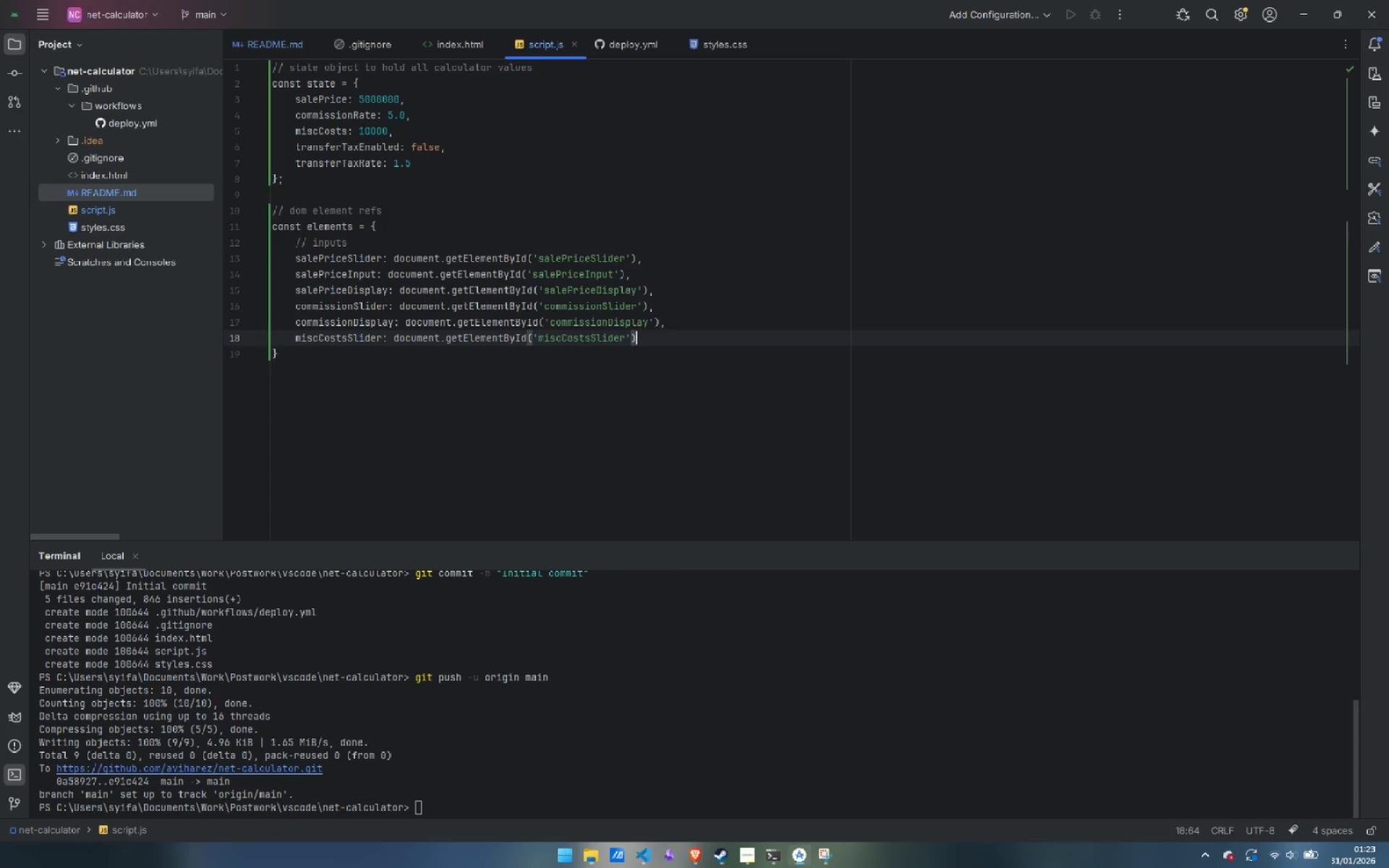 
key(Comma)
 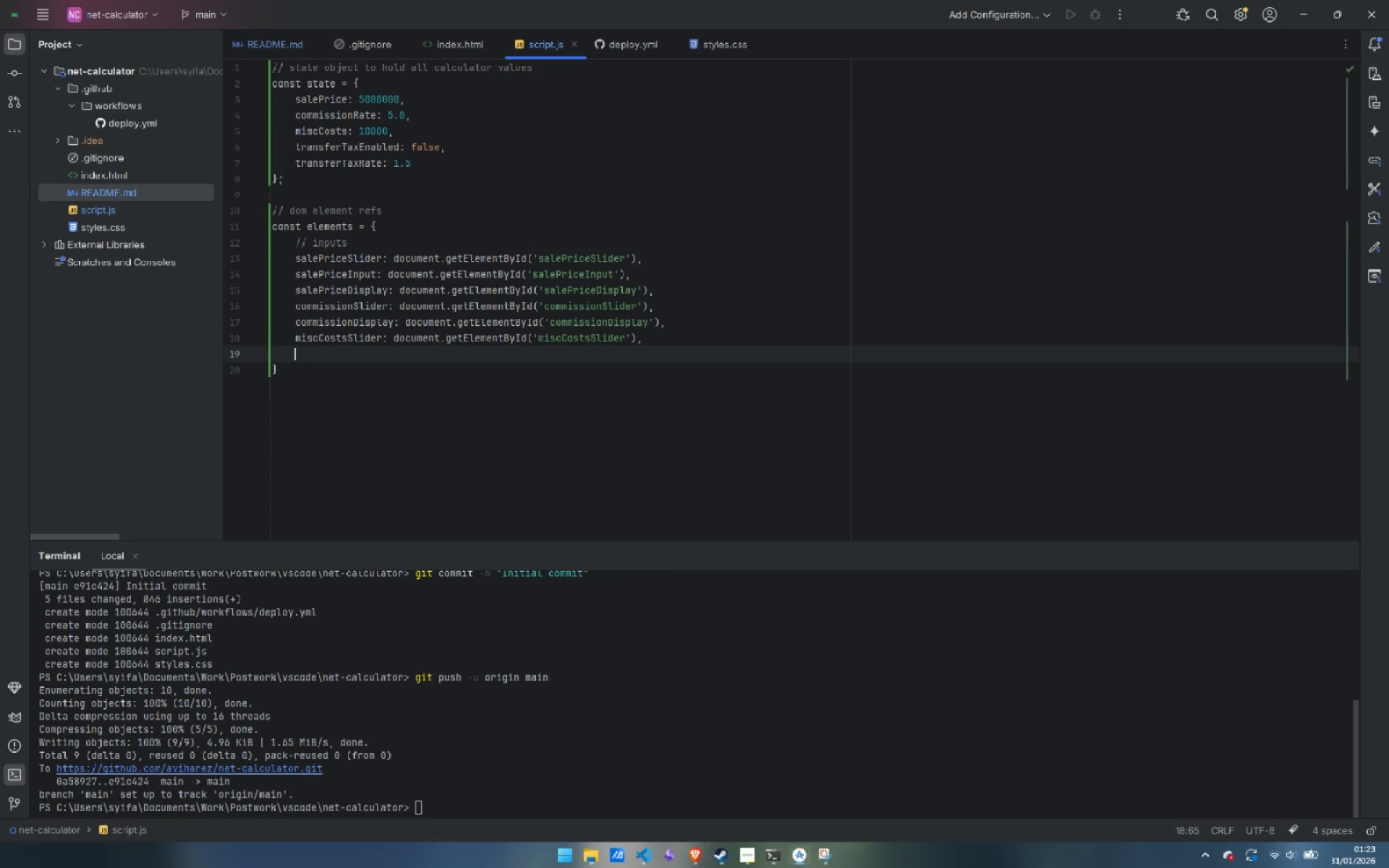 
key(Enter)
 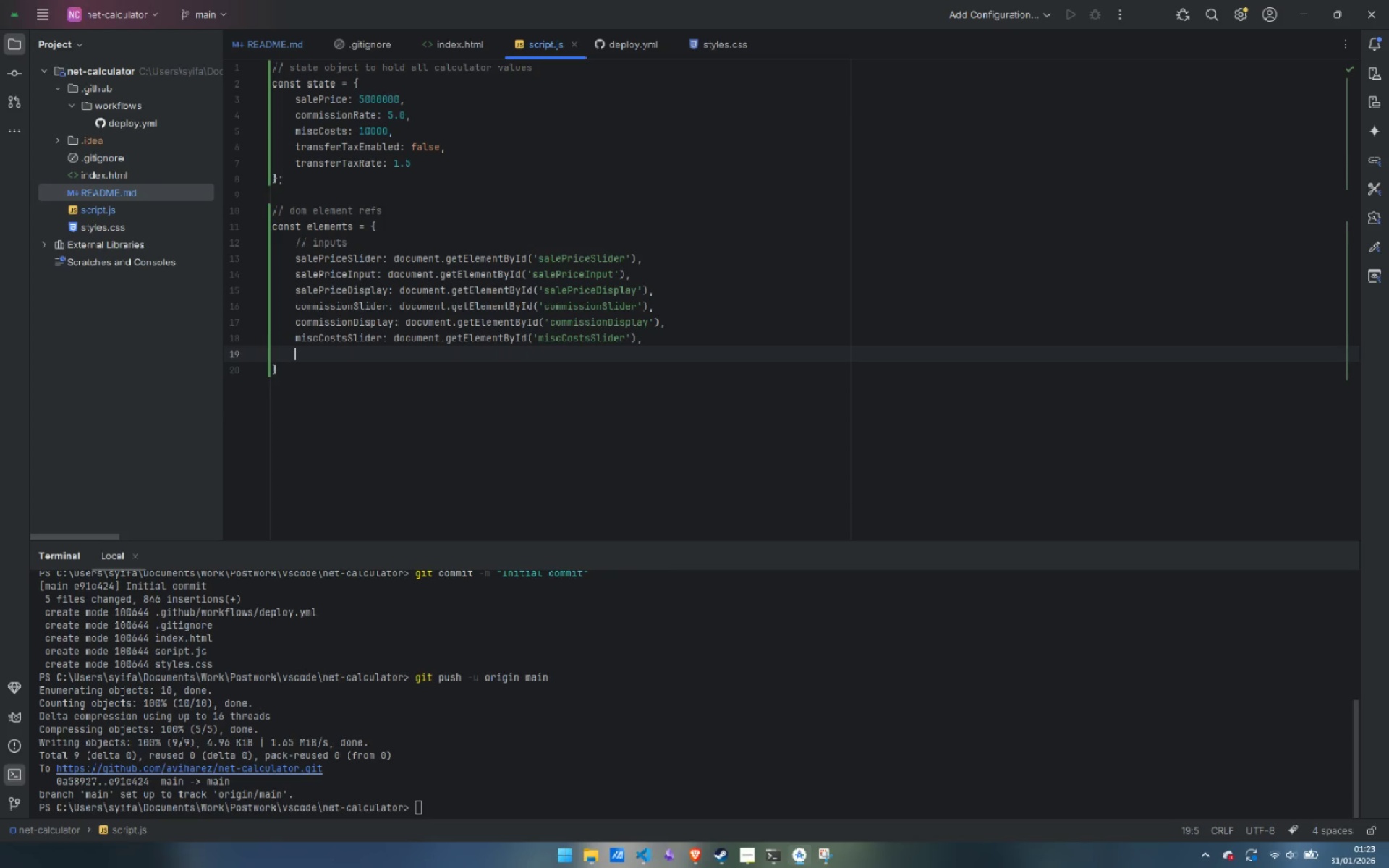 
type(misc)
 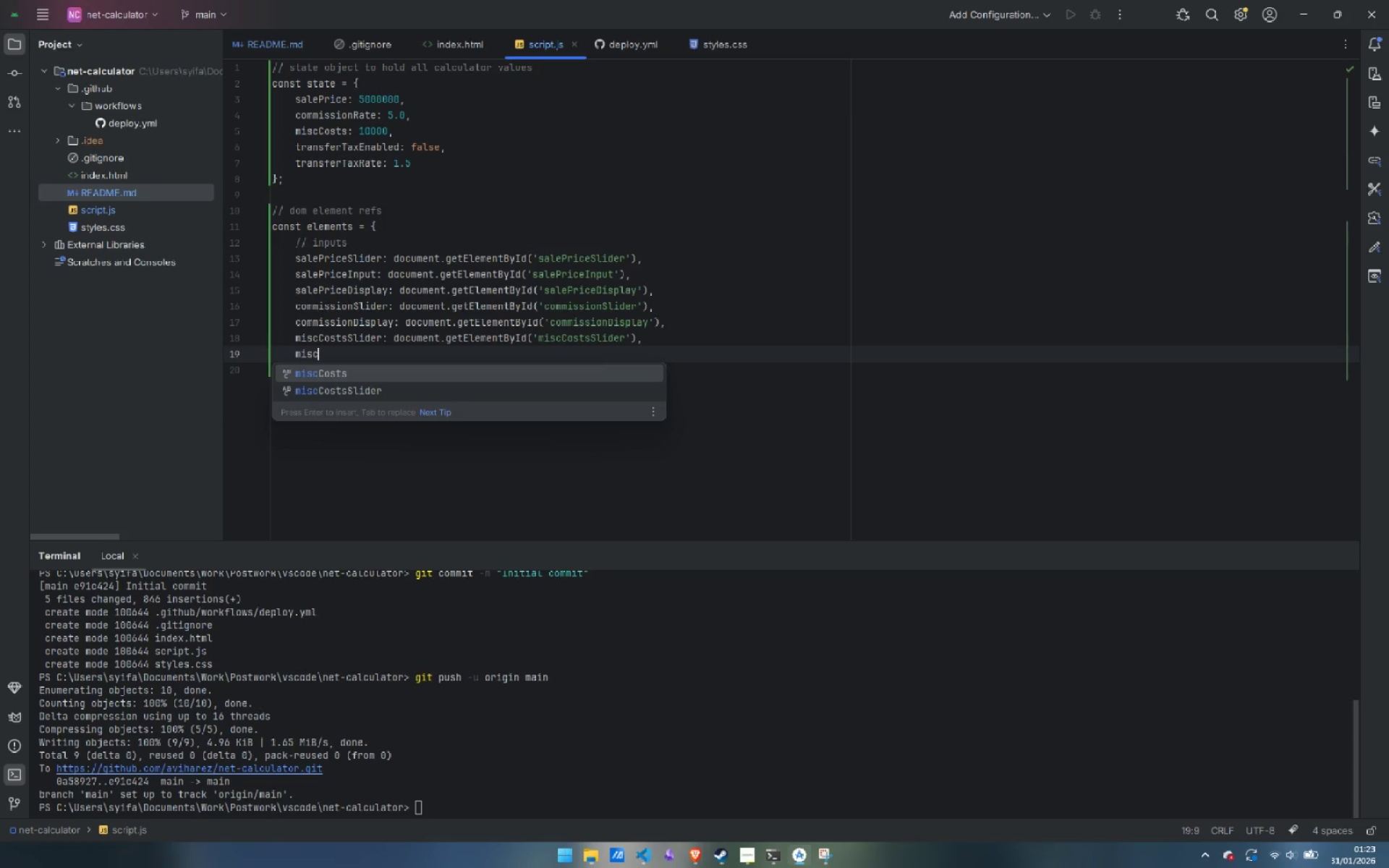 
key(Enter)
 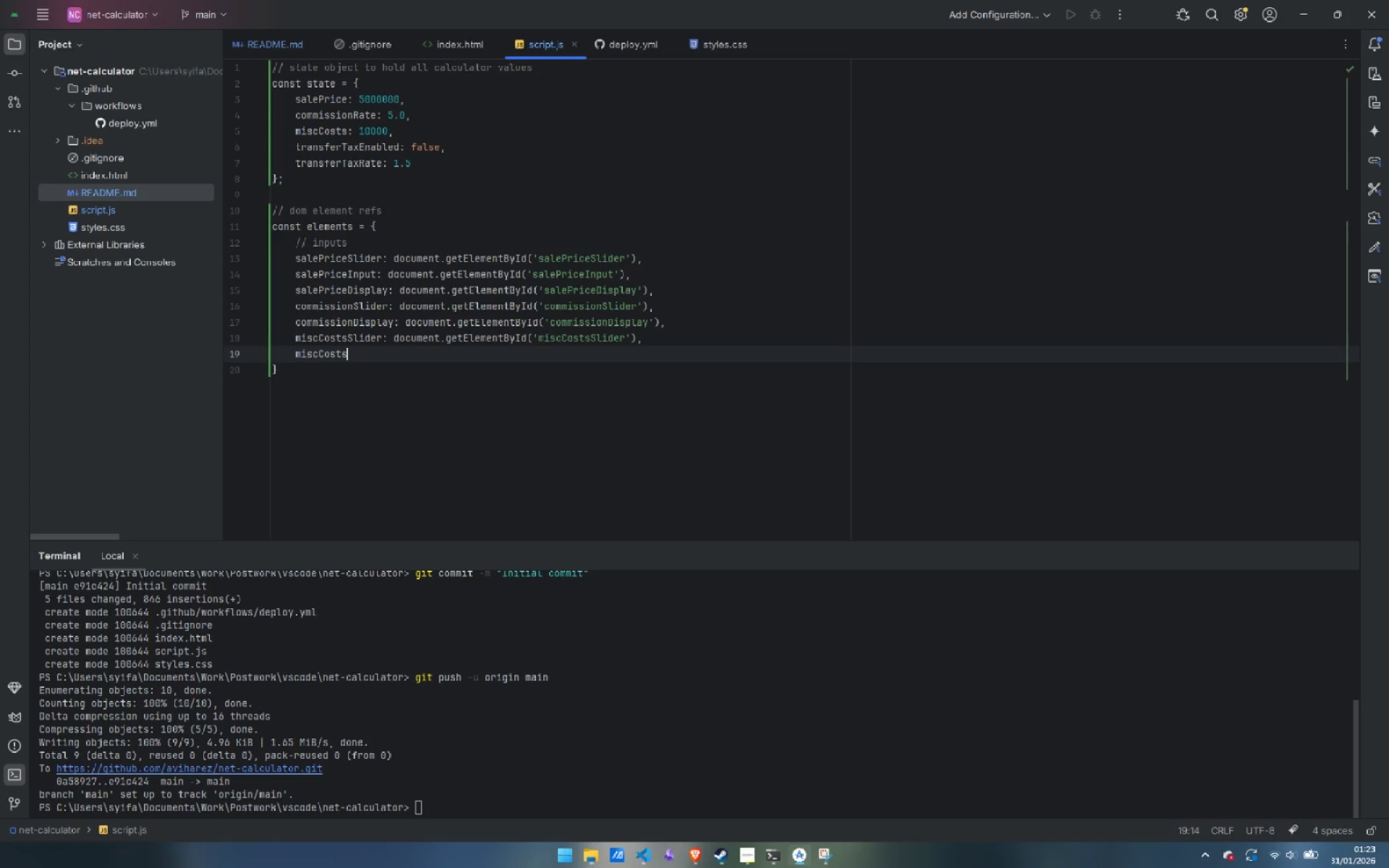 
type(Inpt)
key(Backspace)
type(ut: )
 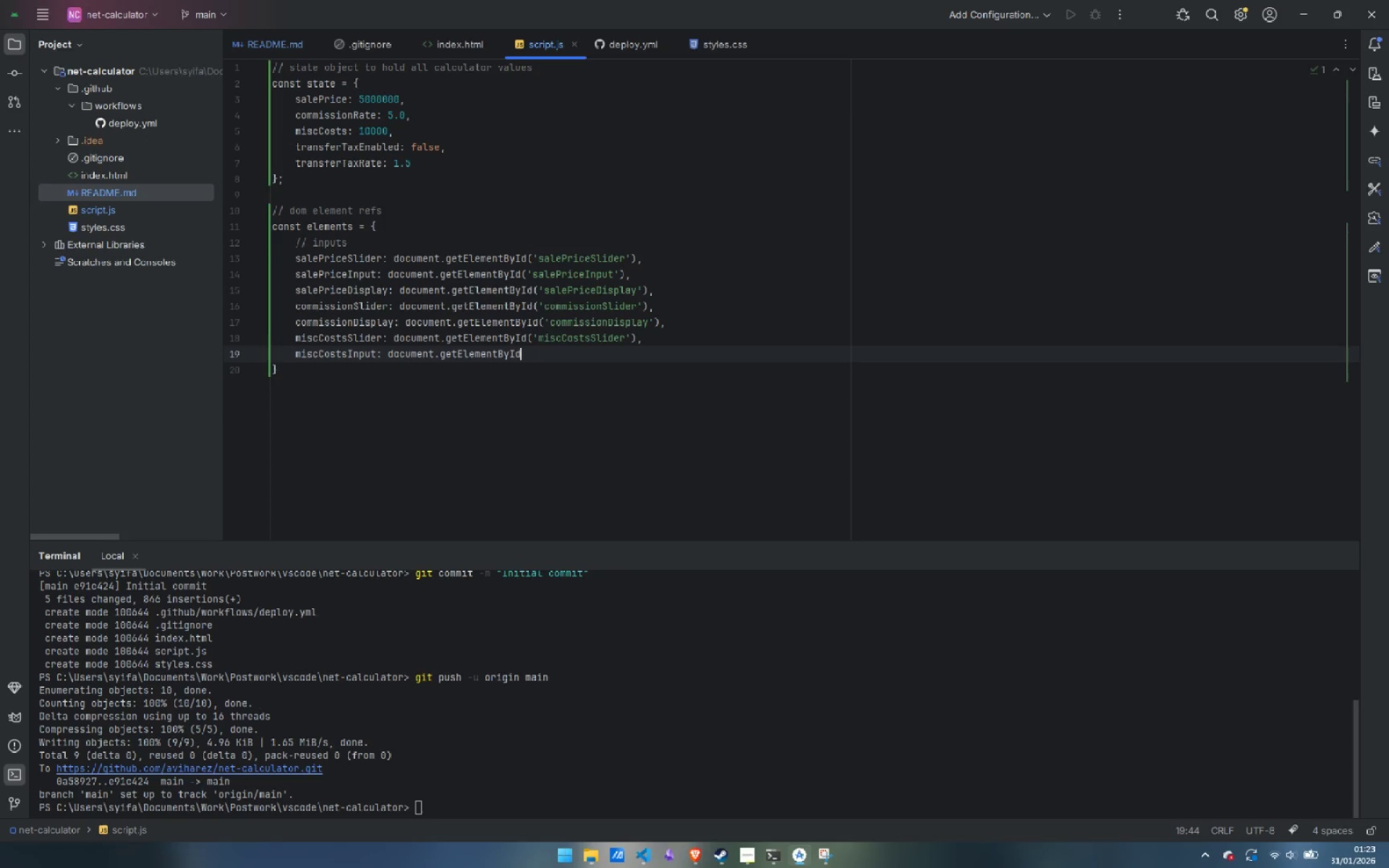 
 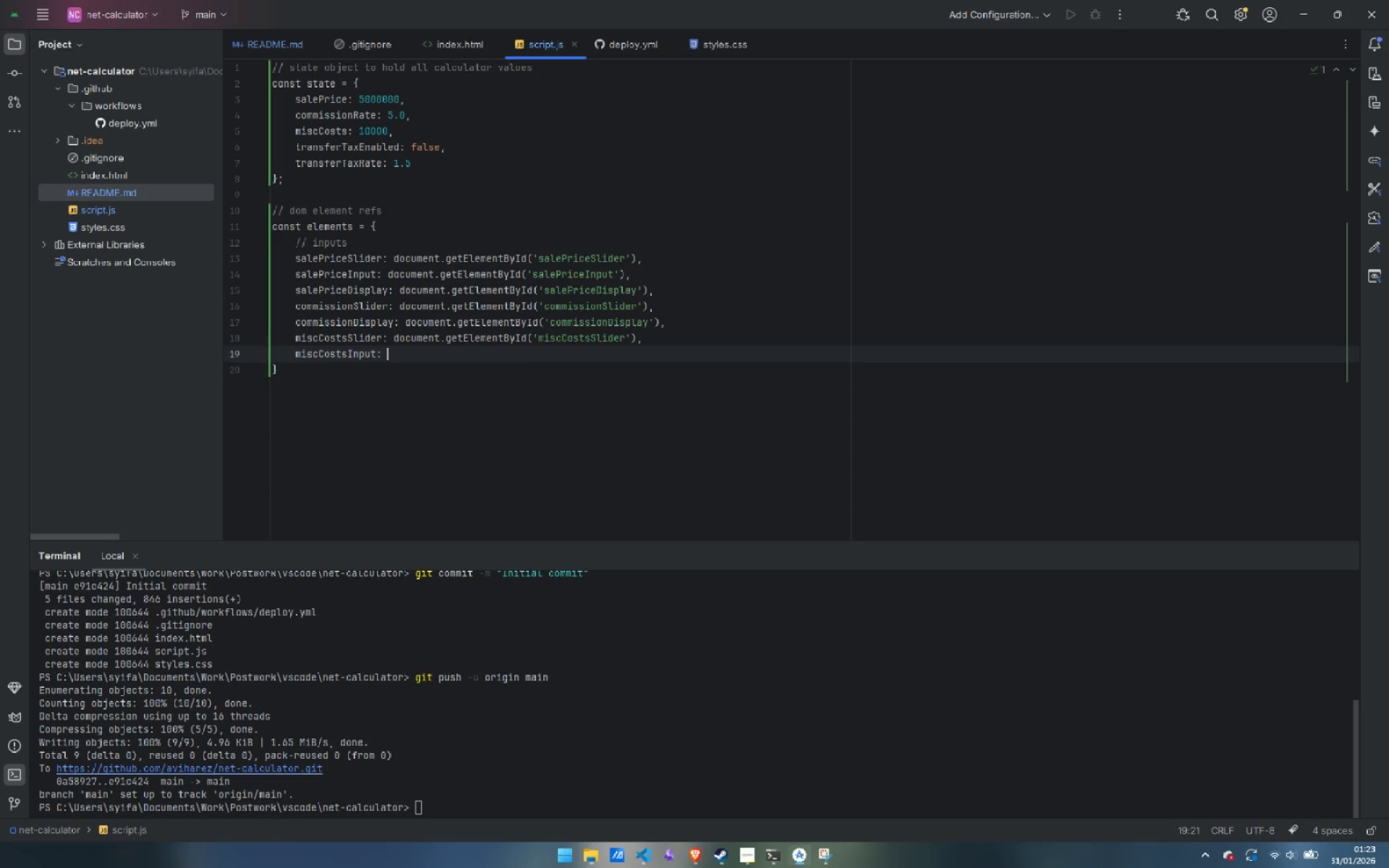 
key(Control+ControlLeft)
 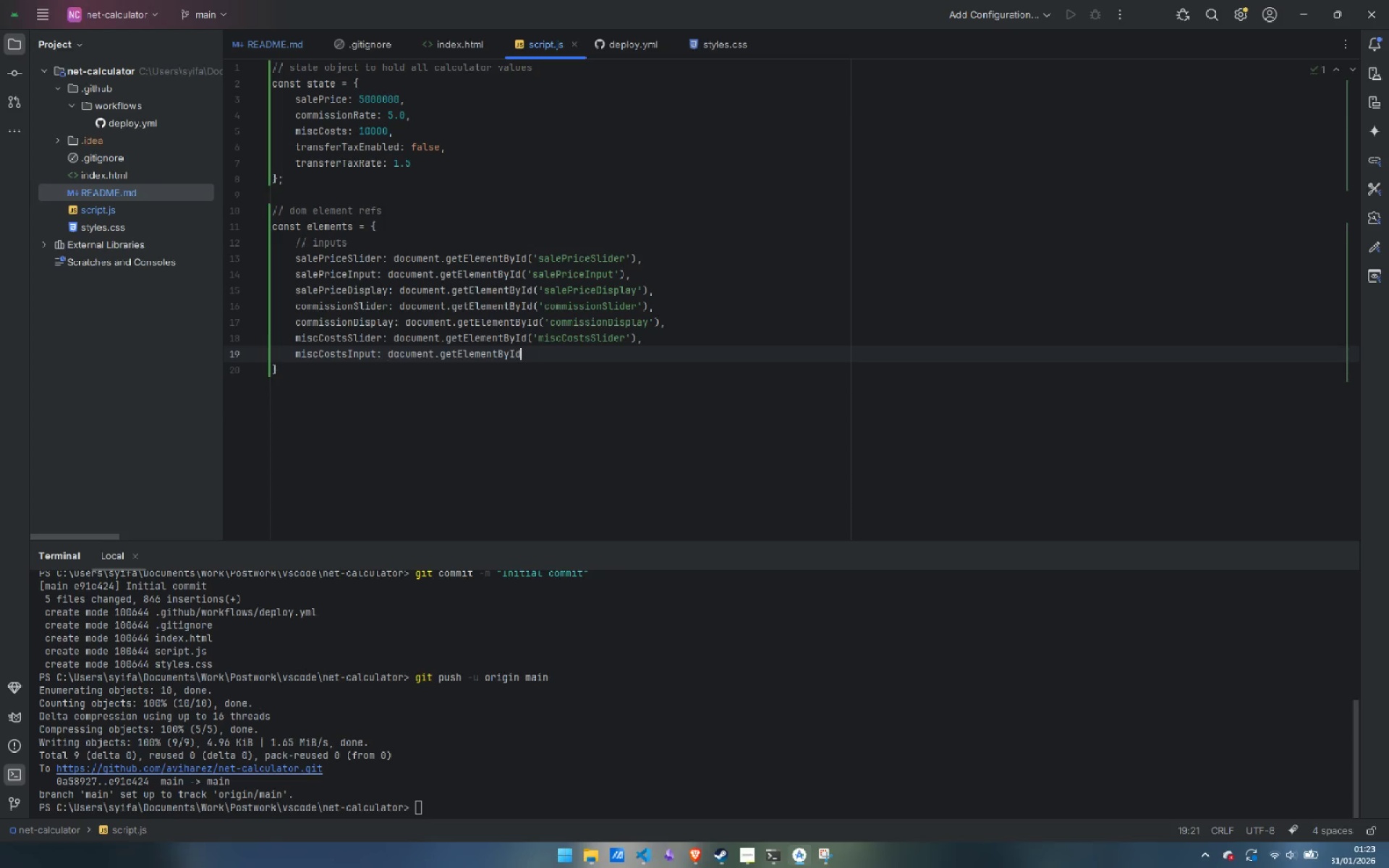 
key(Control+V)
 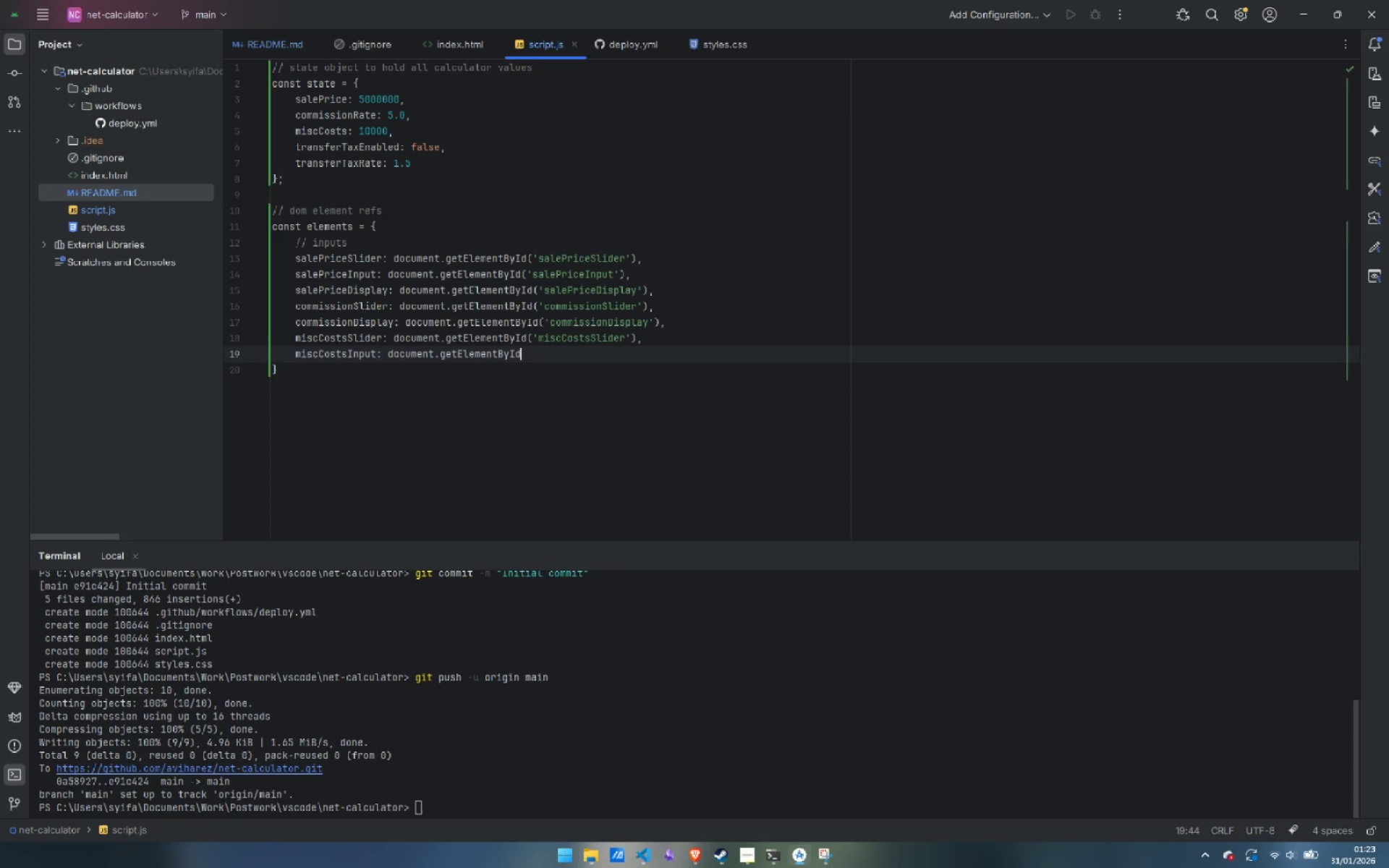 
type(('miscCostsInput)
 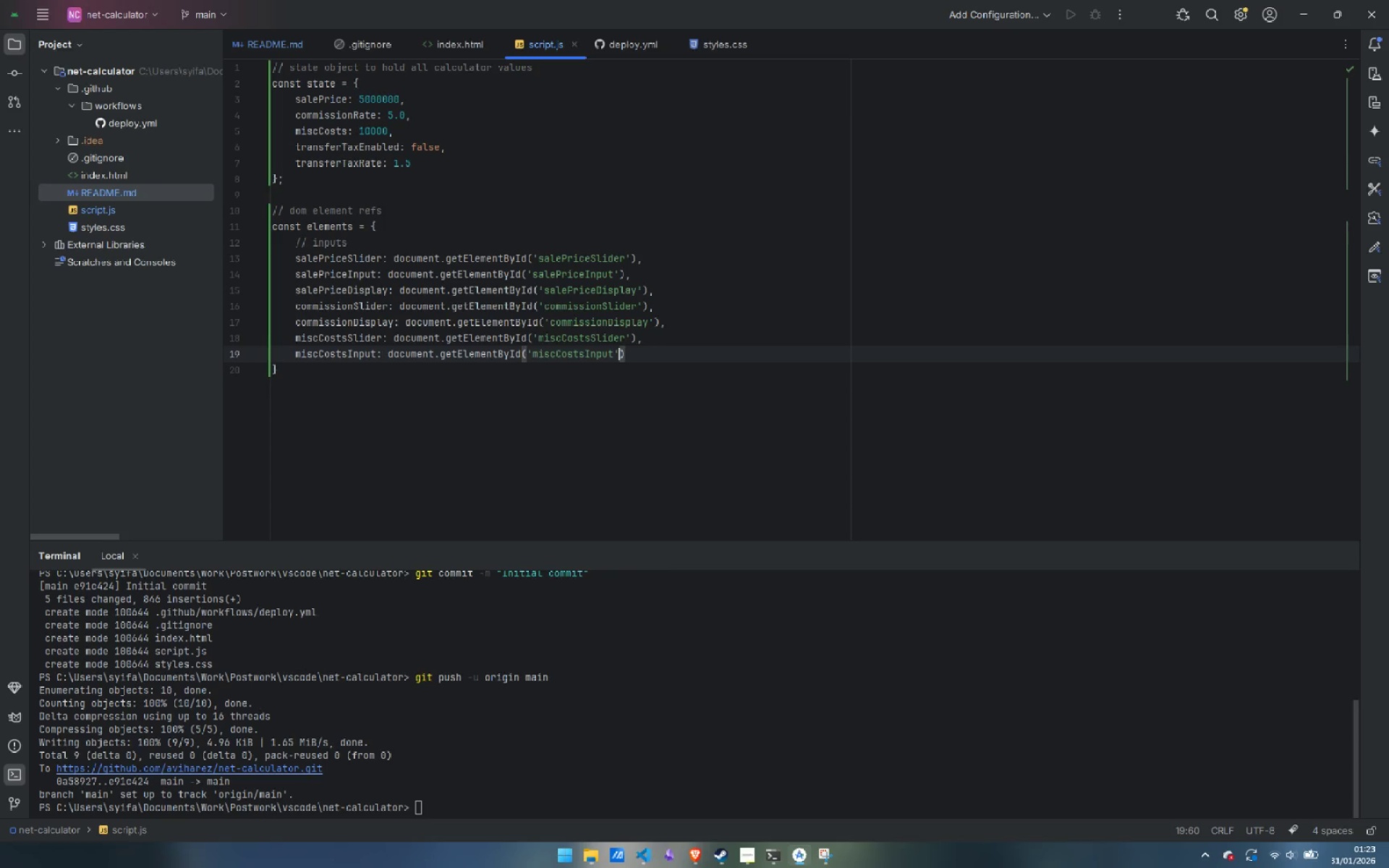 
 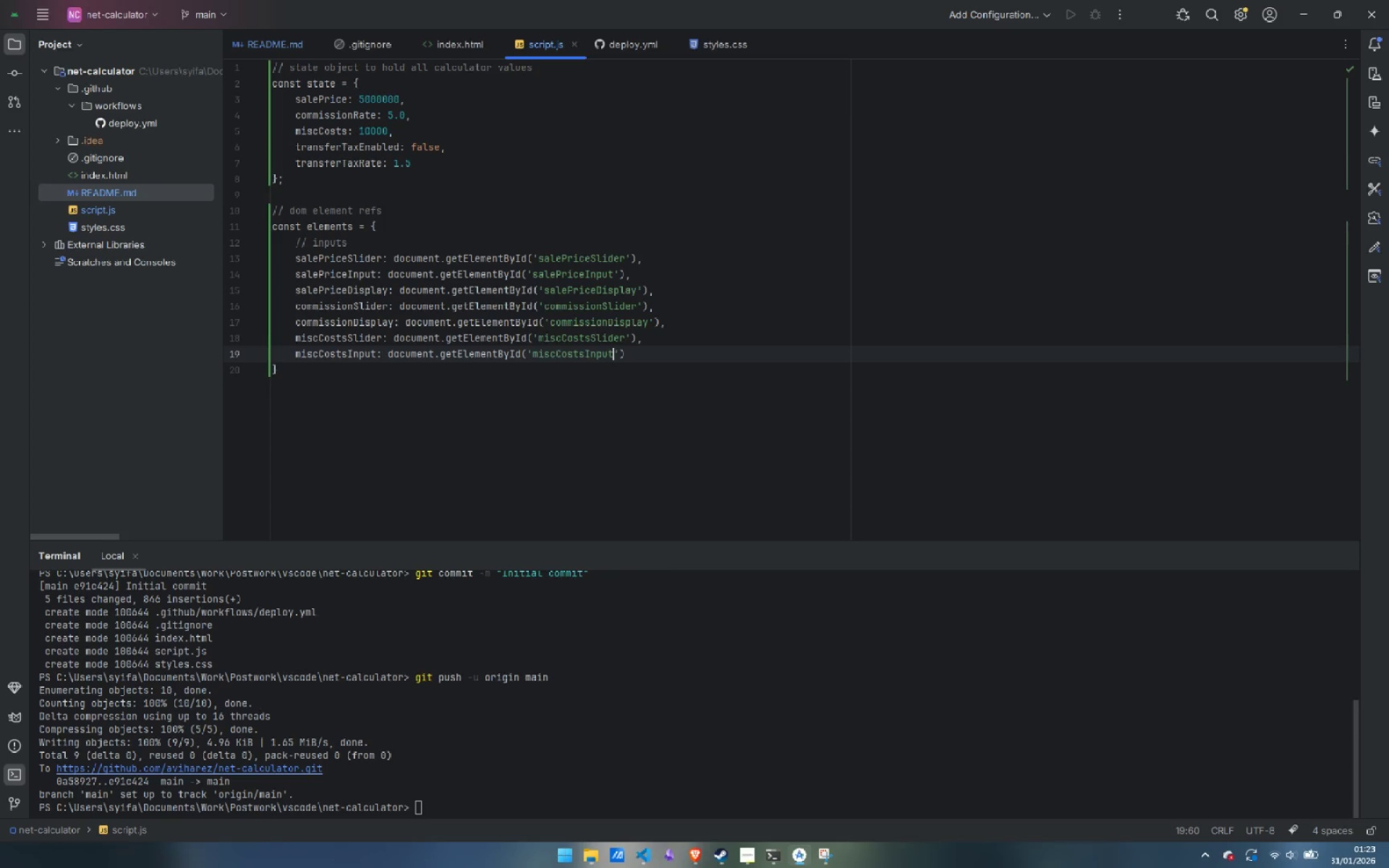 
key(ArrowRight)
 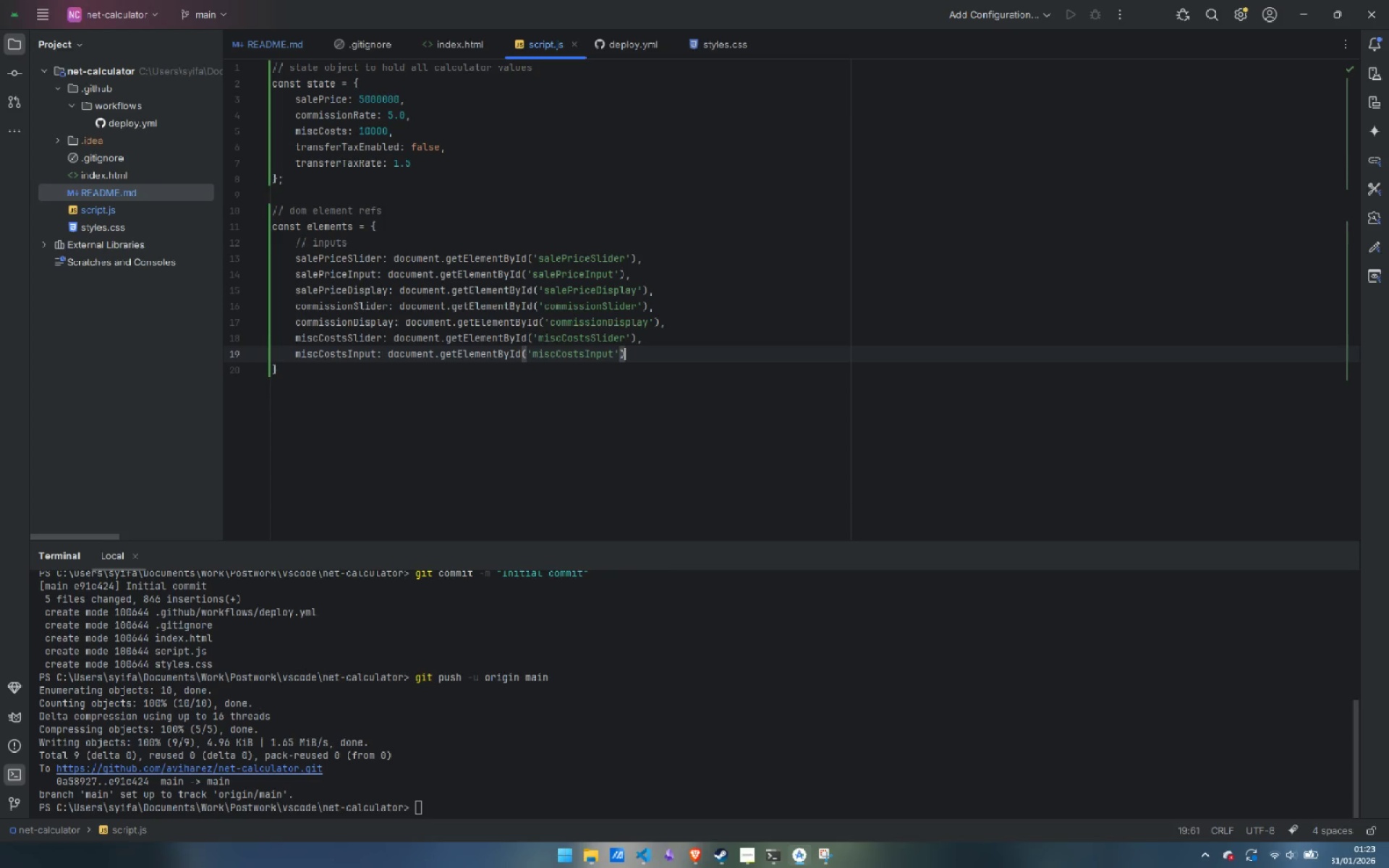 
key(ArrowRight)
 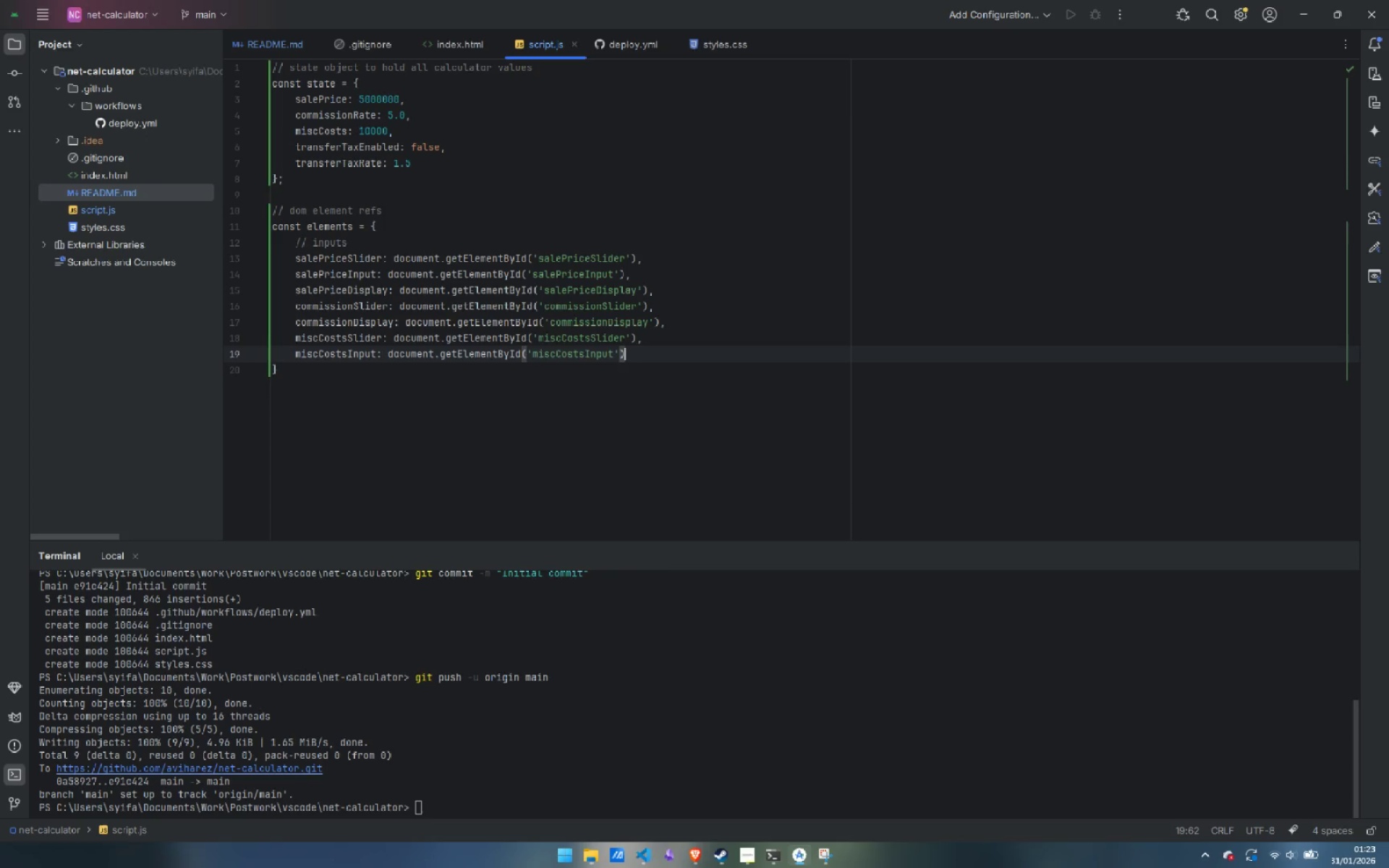 
key(Comma)
 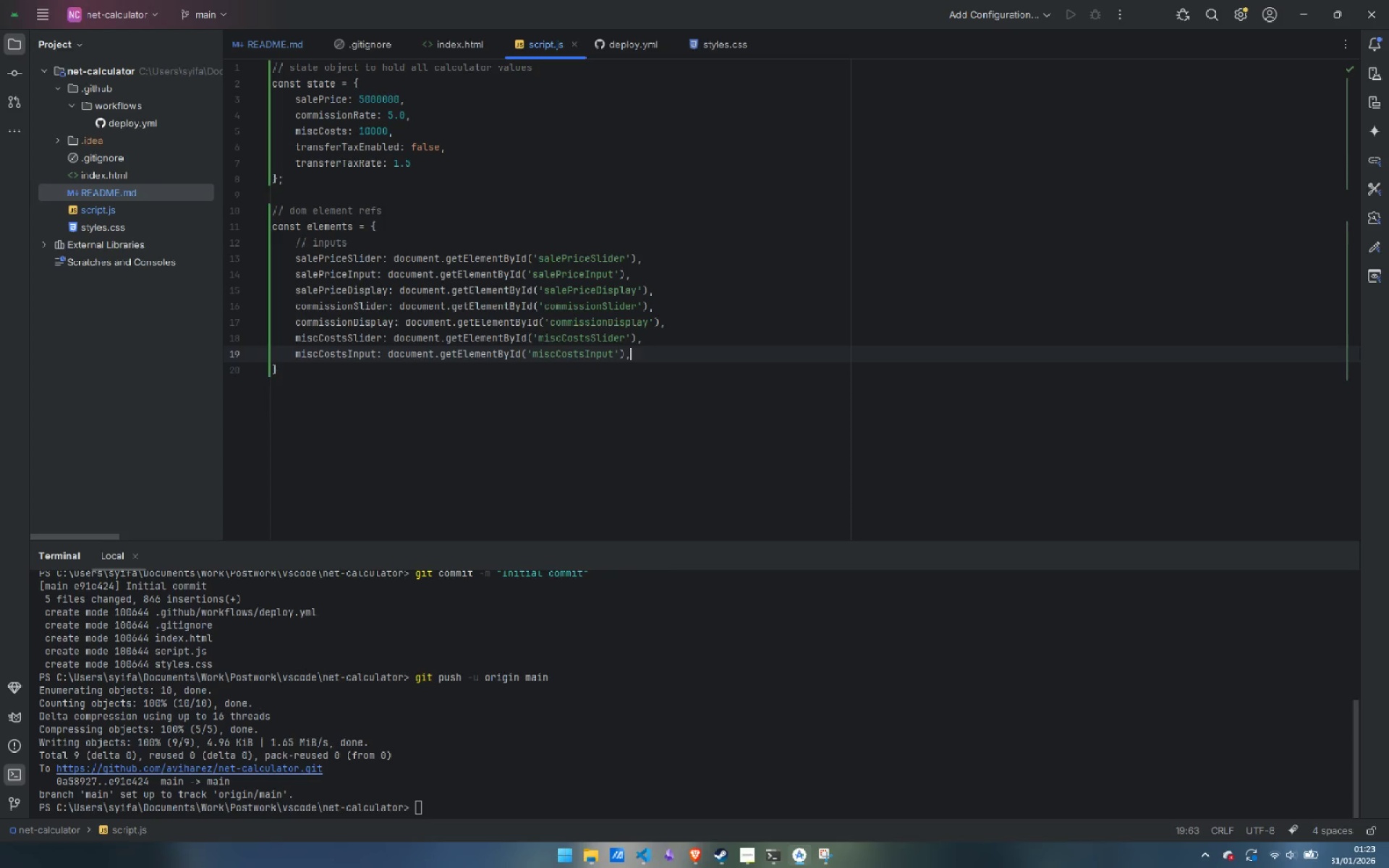 
key(Enter)
 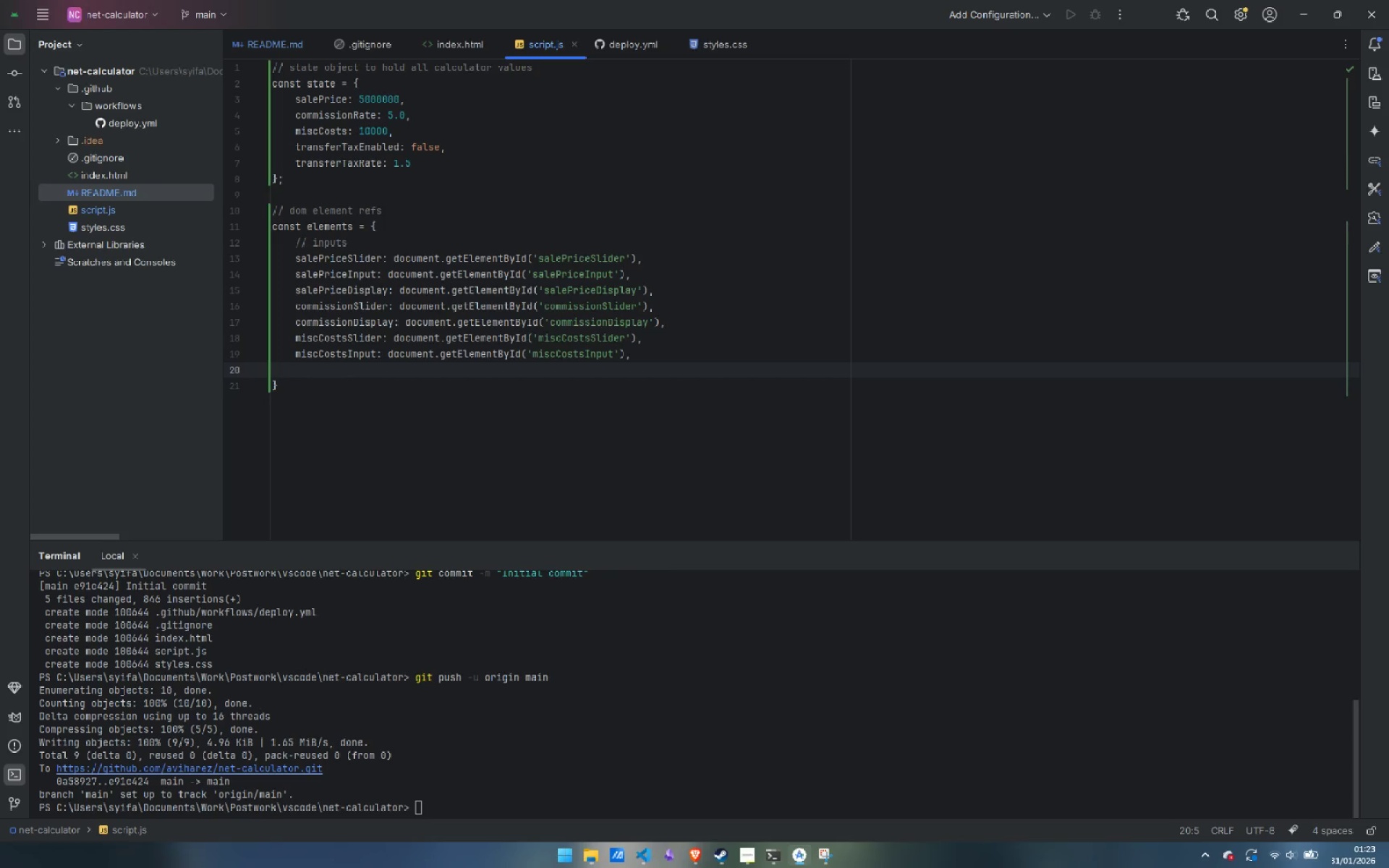 
wait(10.14)
 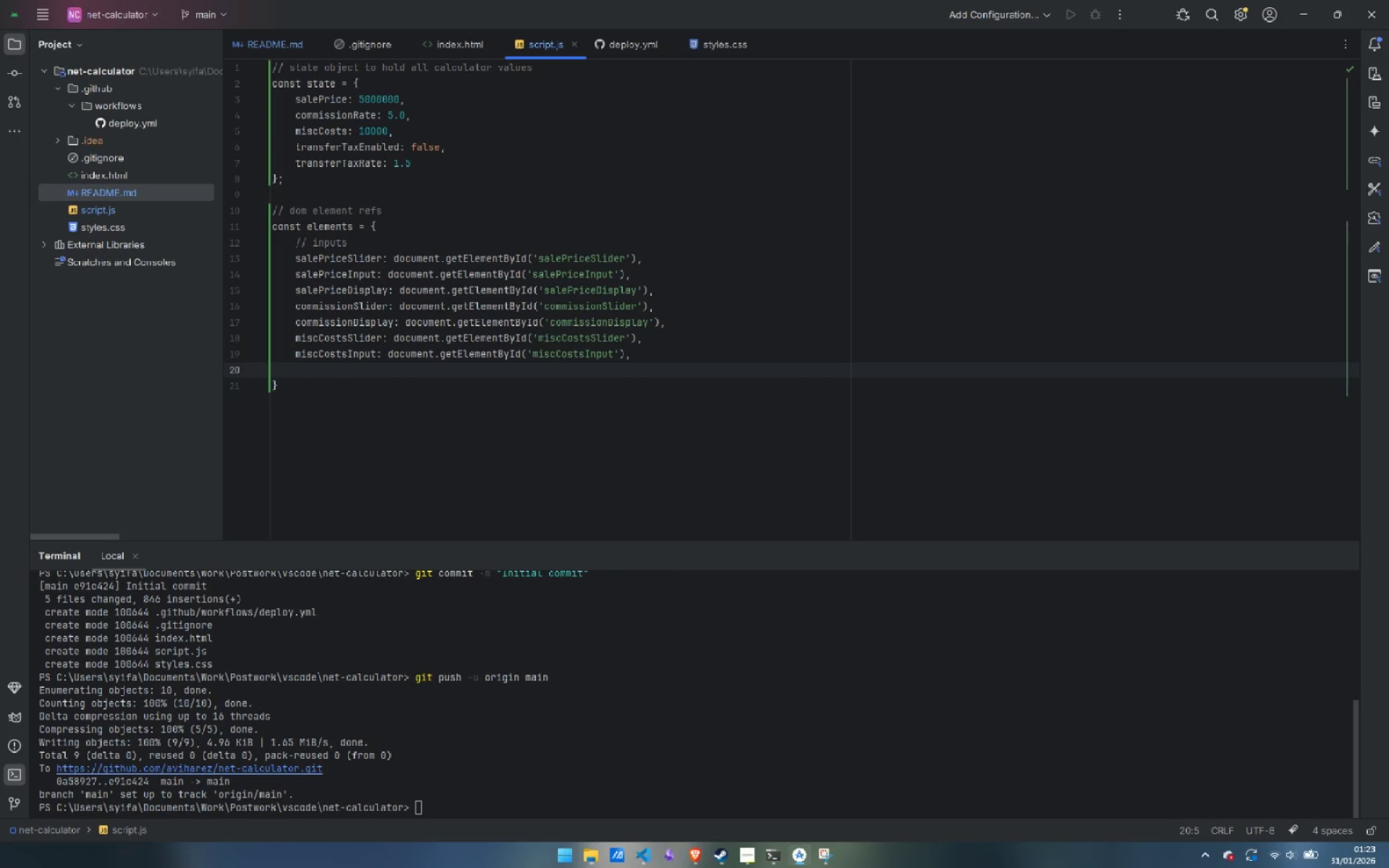 
type(mis)
 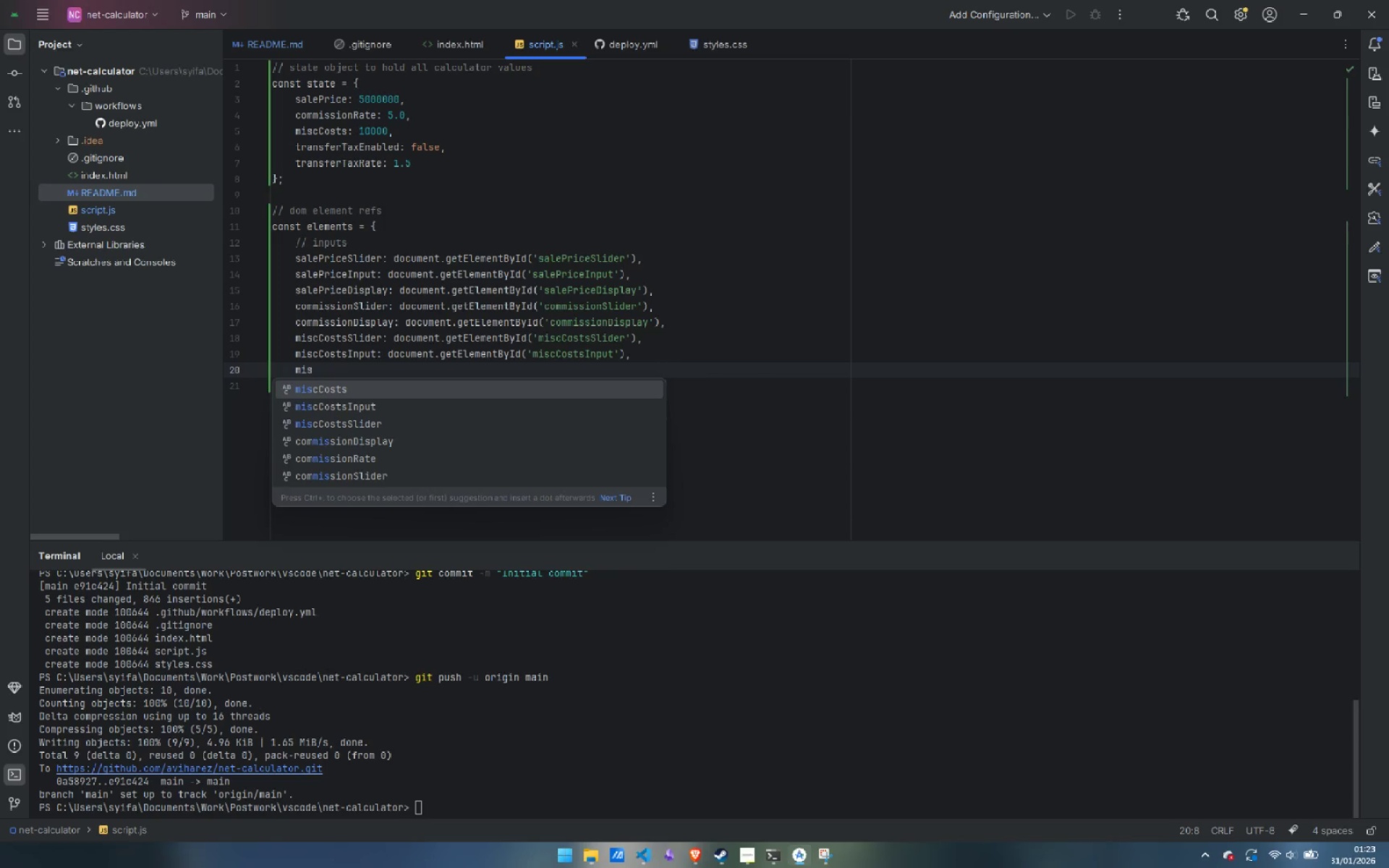 
key(Enter)
 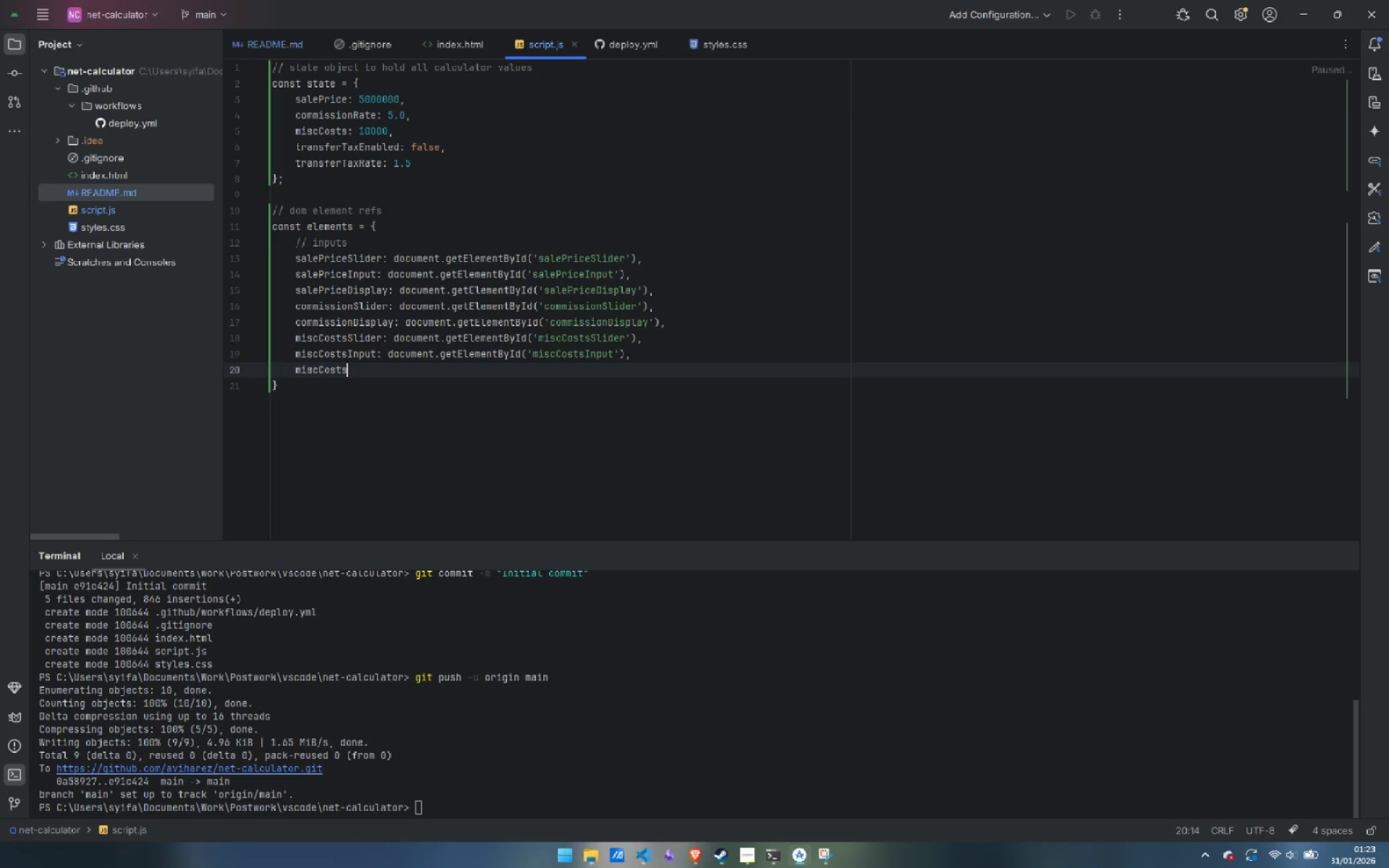 
type(Display: )
 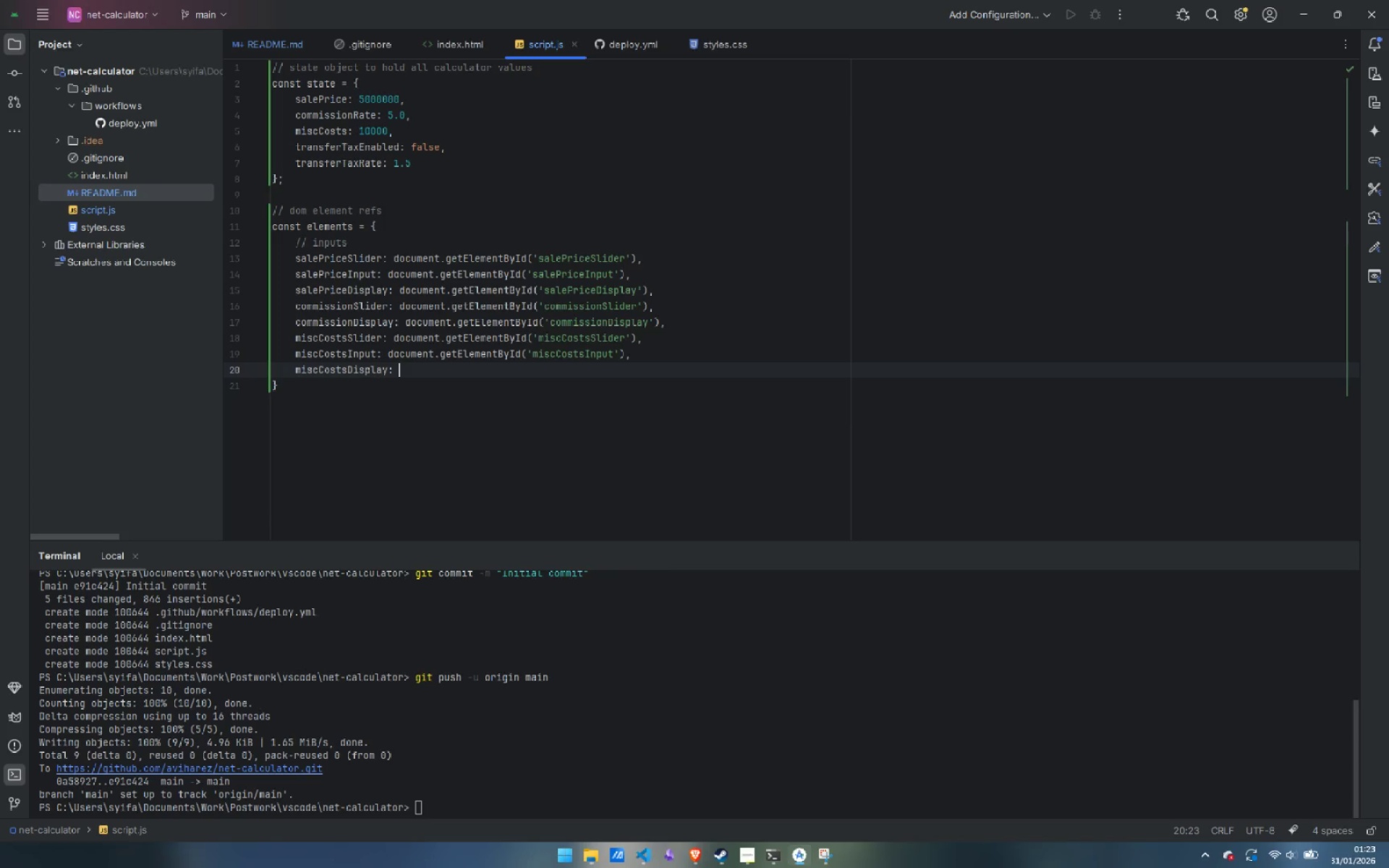 
key(Control+V)
 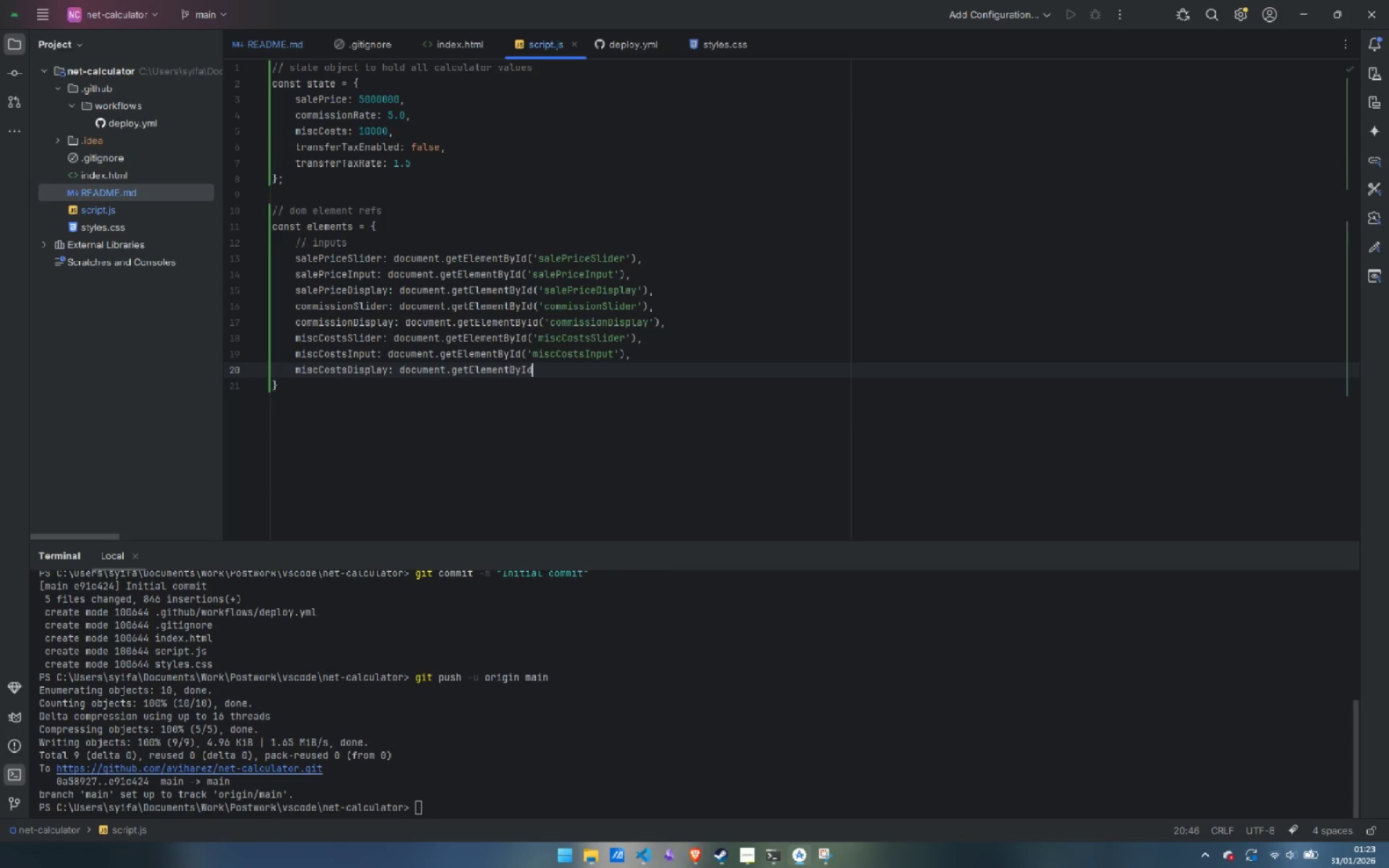 
type(('miscCon)
key(Backspace)
type(stsDisplay)
 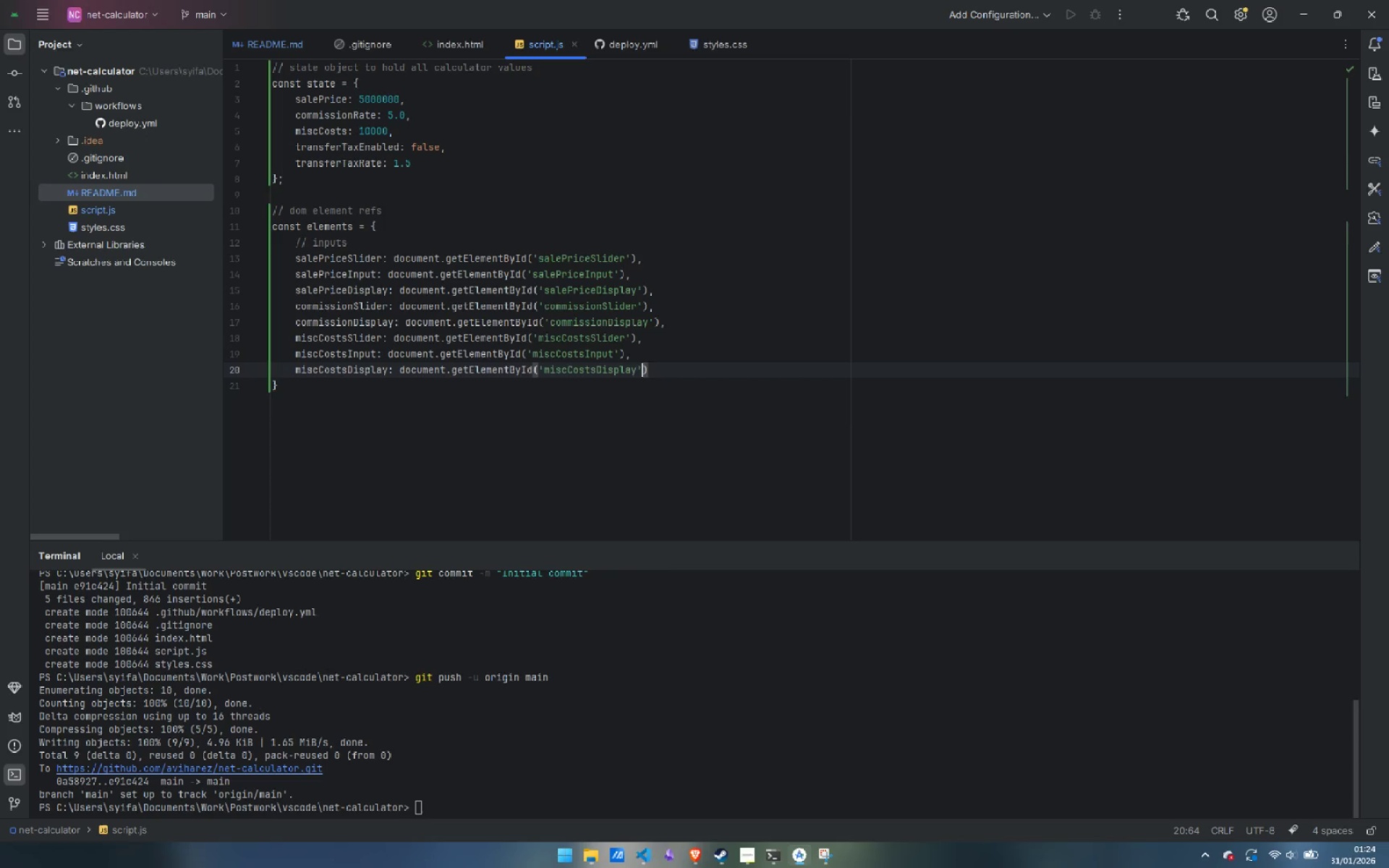 
key(ArrowRight)
 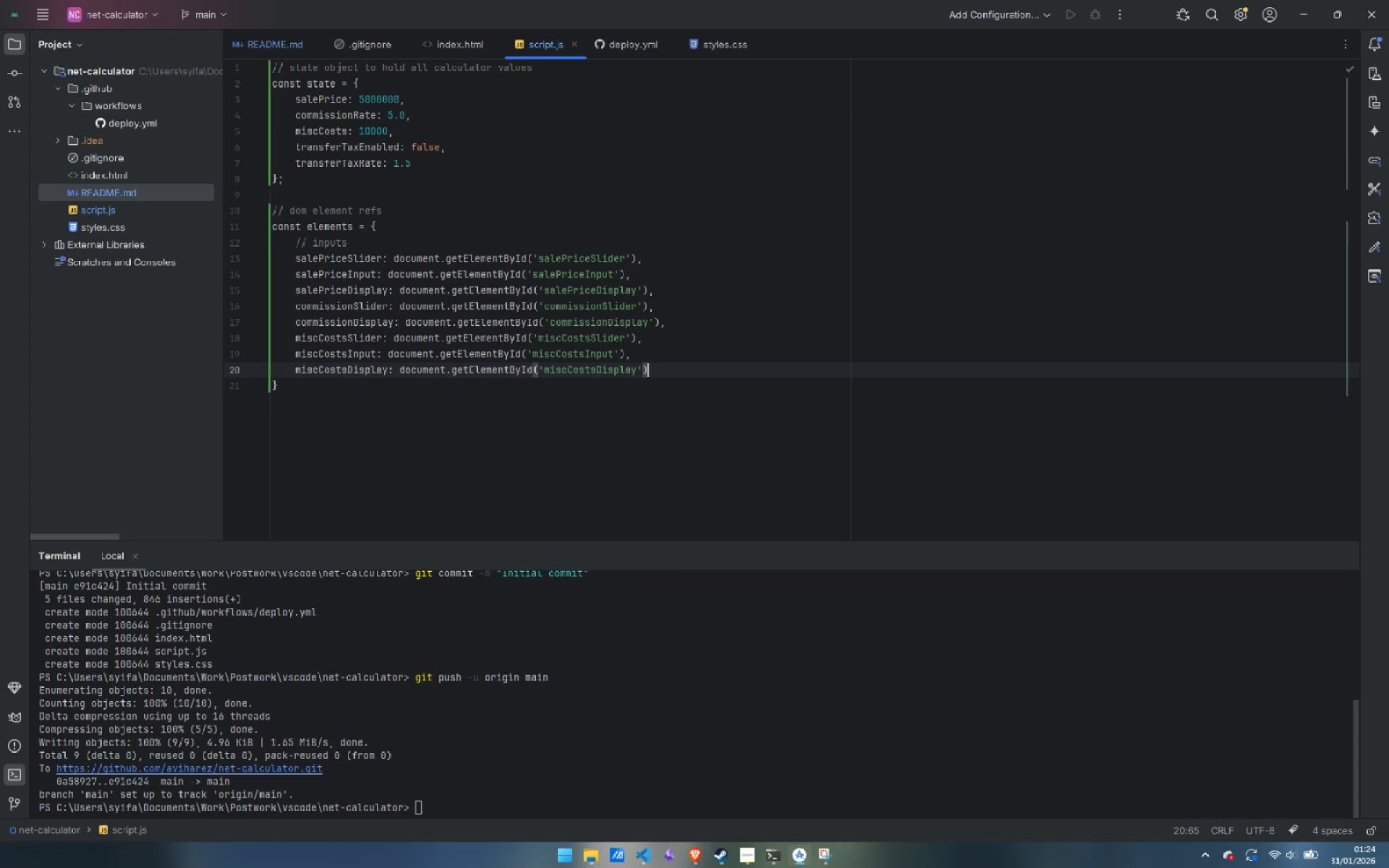 
key(ArrowRight)
 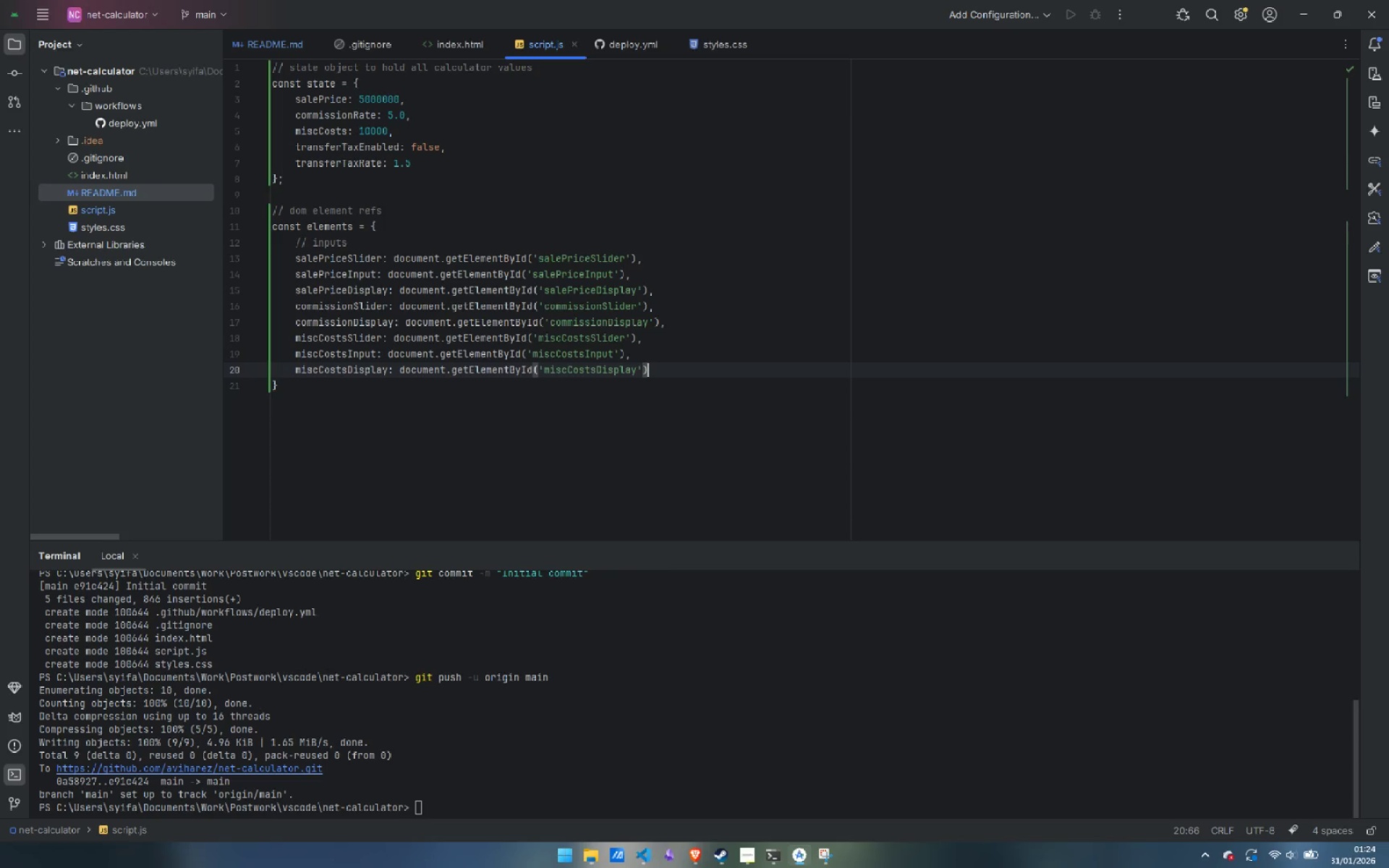 
key(Comma)
 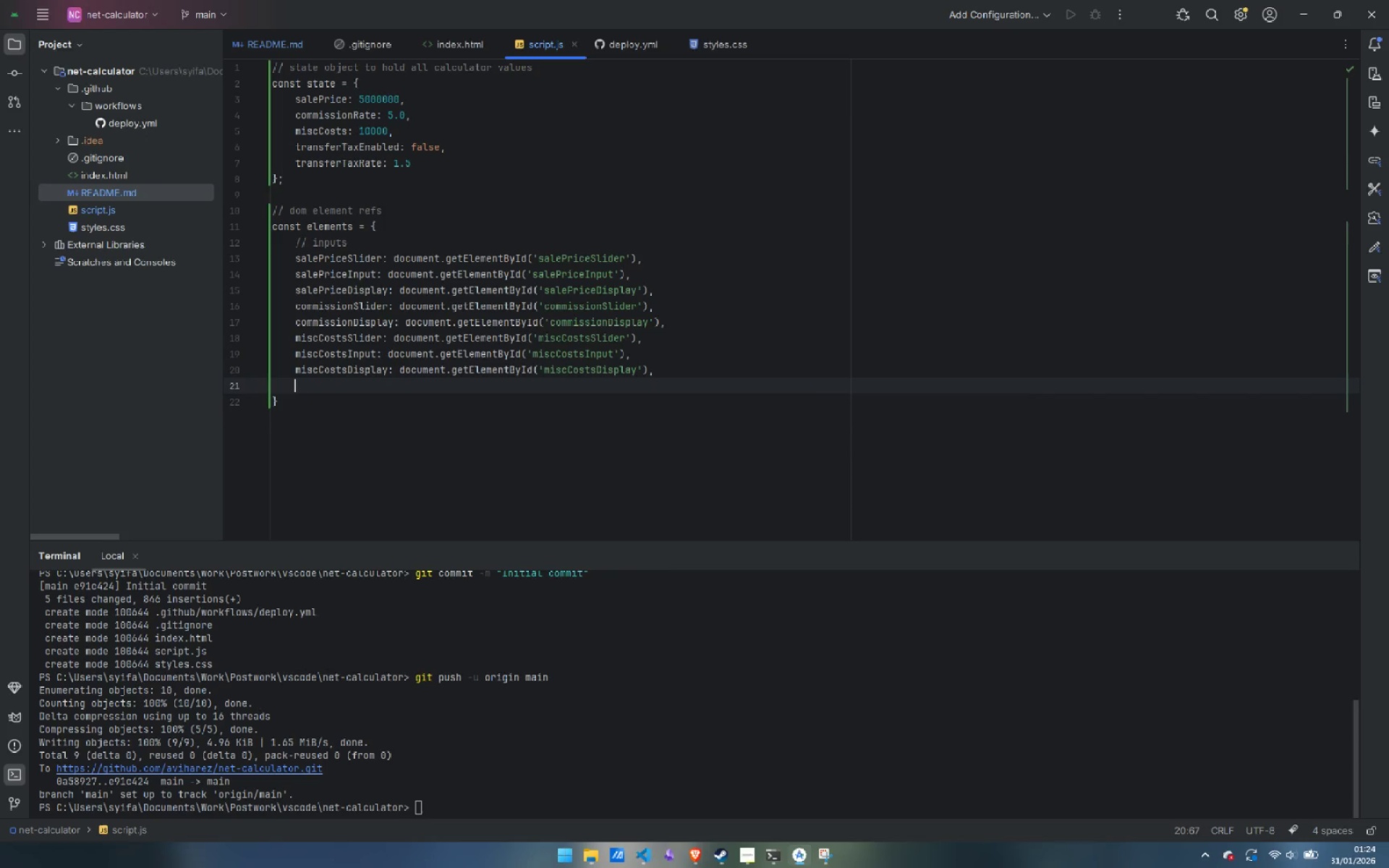 
key(Enter)
 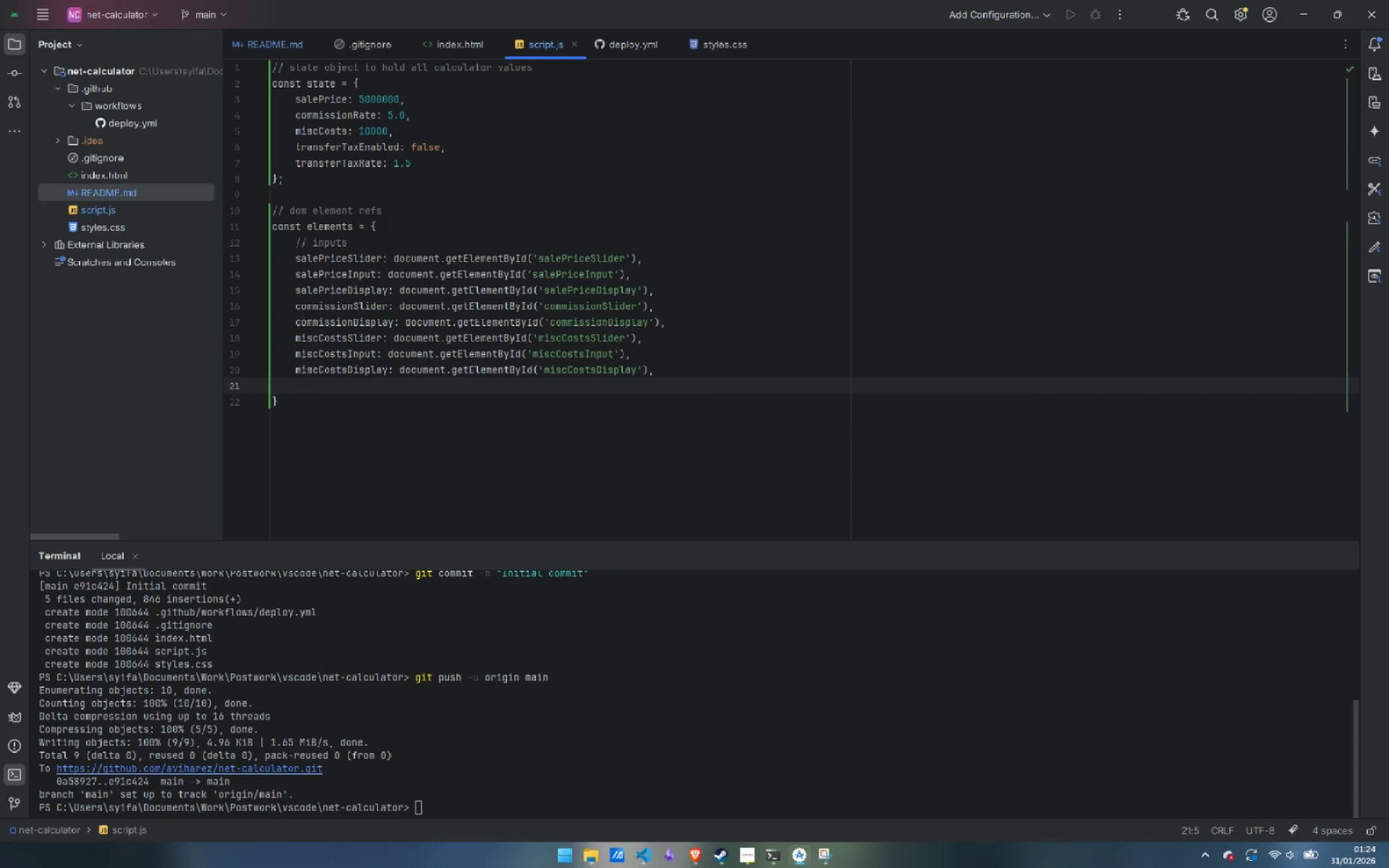 
type(trans)
 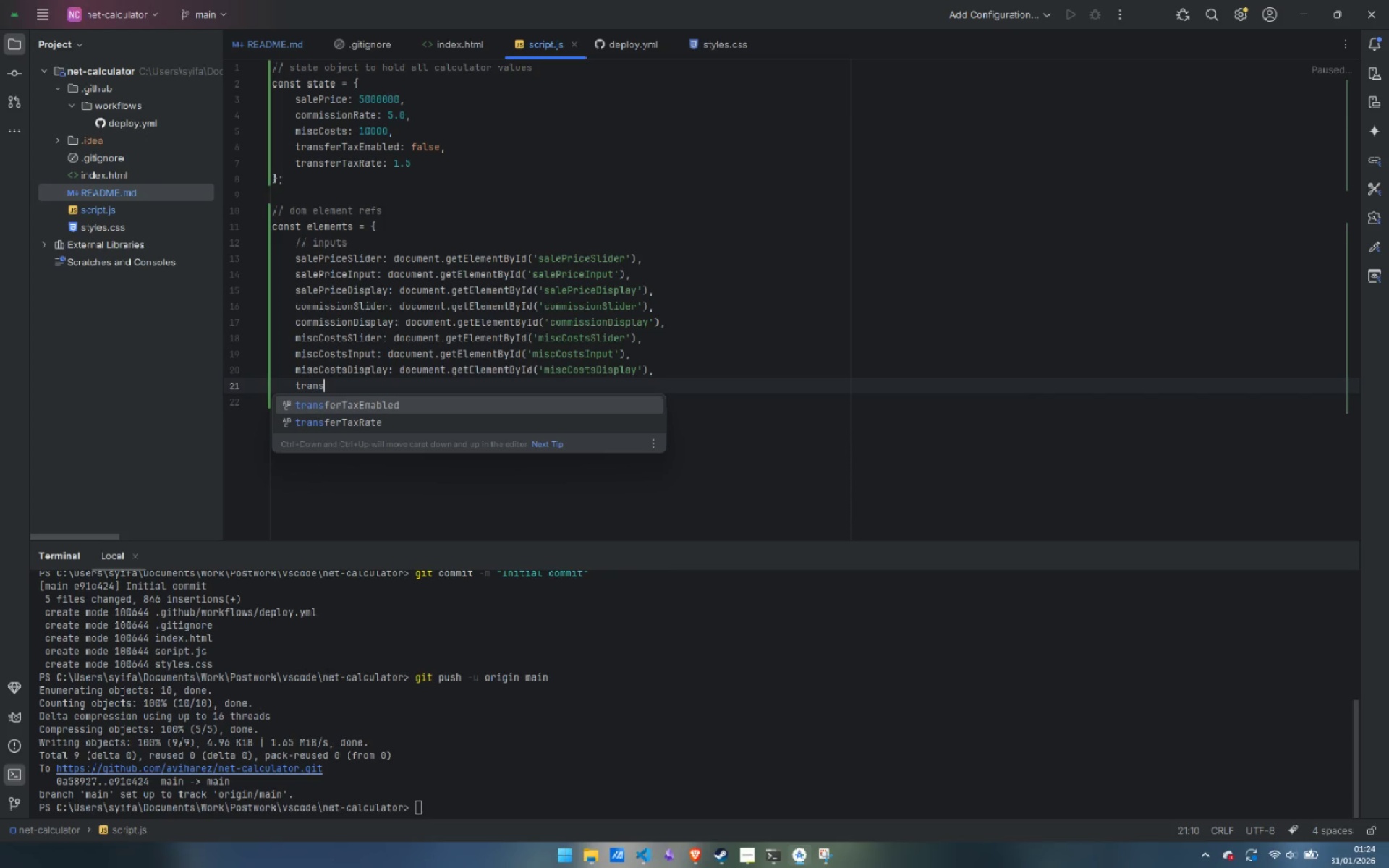 
key(ArrowDown)
 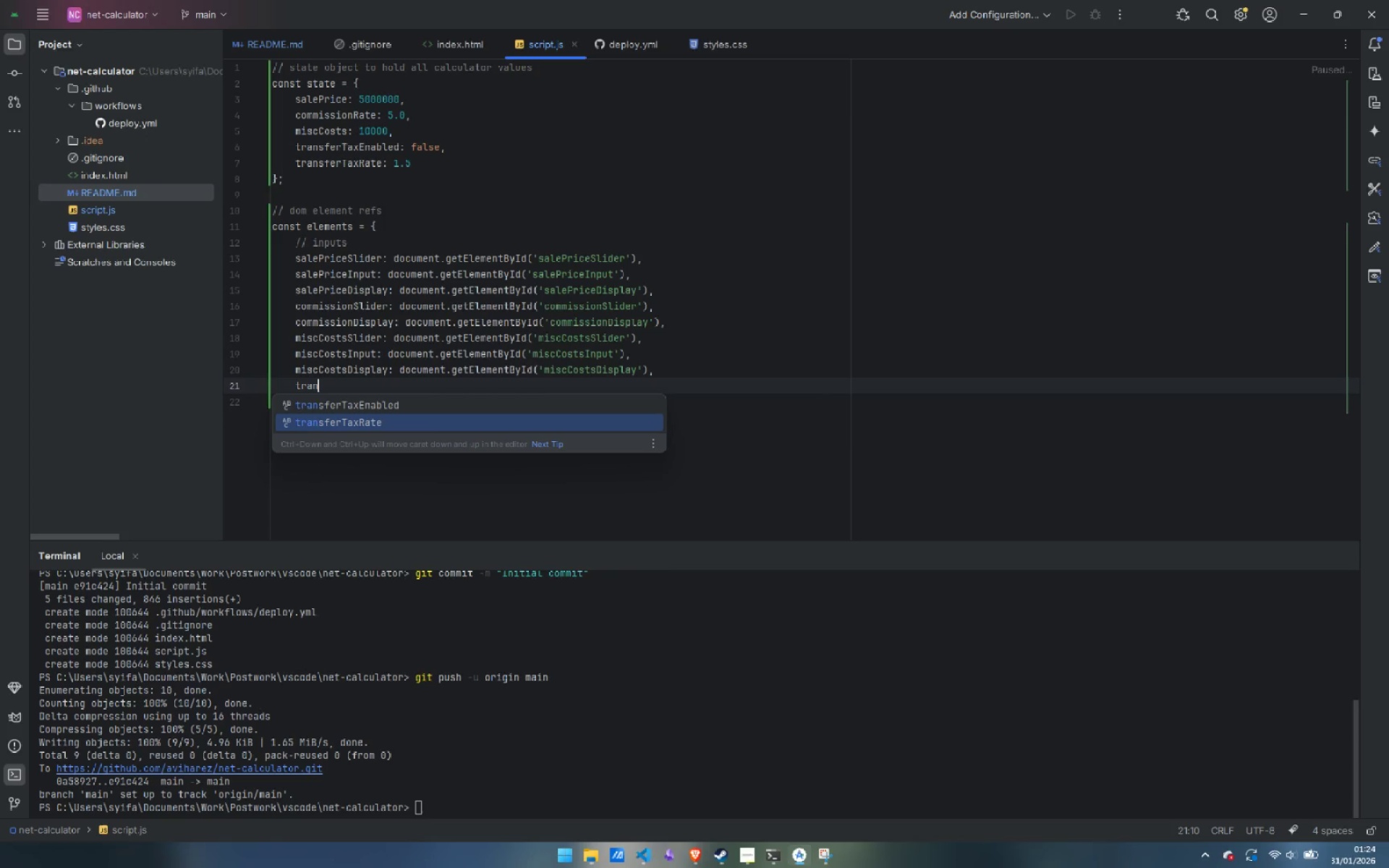 
key(Backspace)
 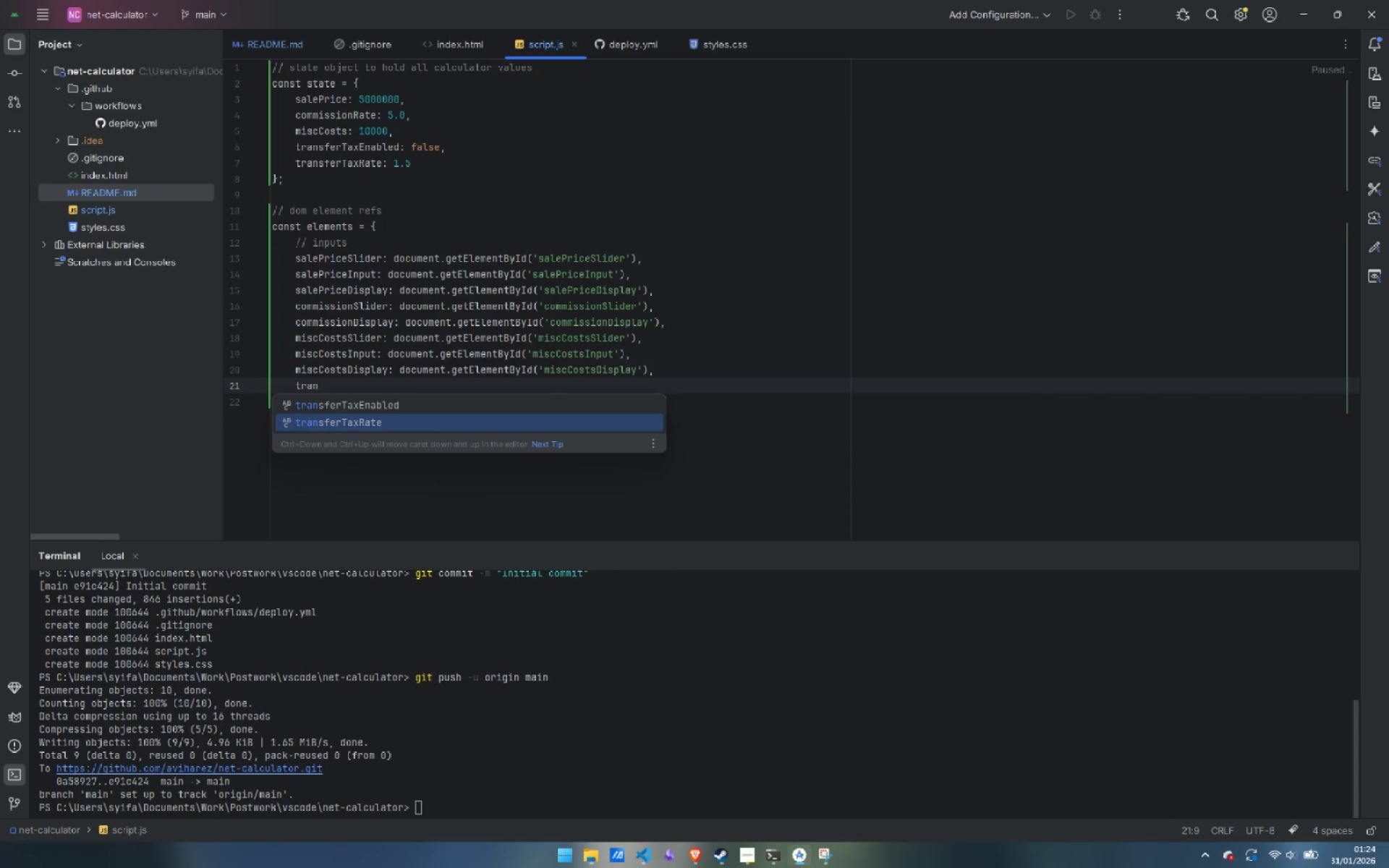 
key(Shift+ShiftRight)
 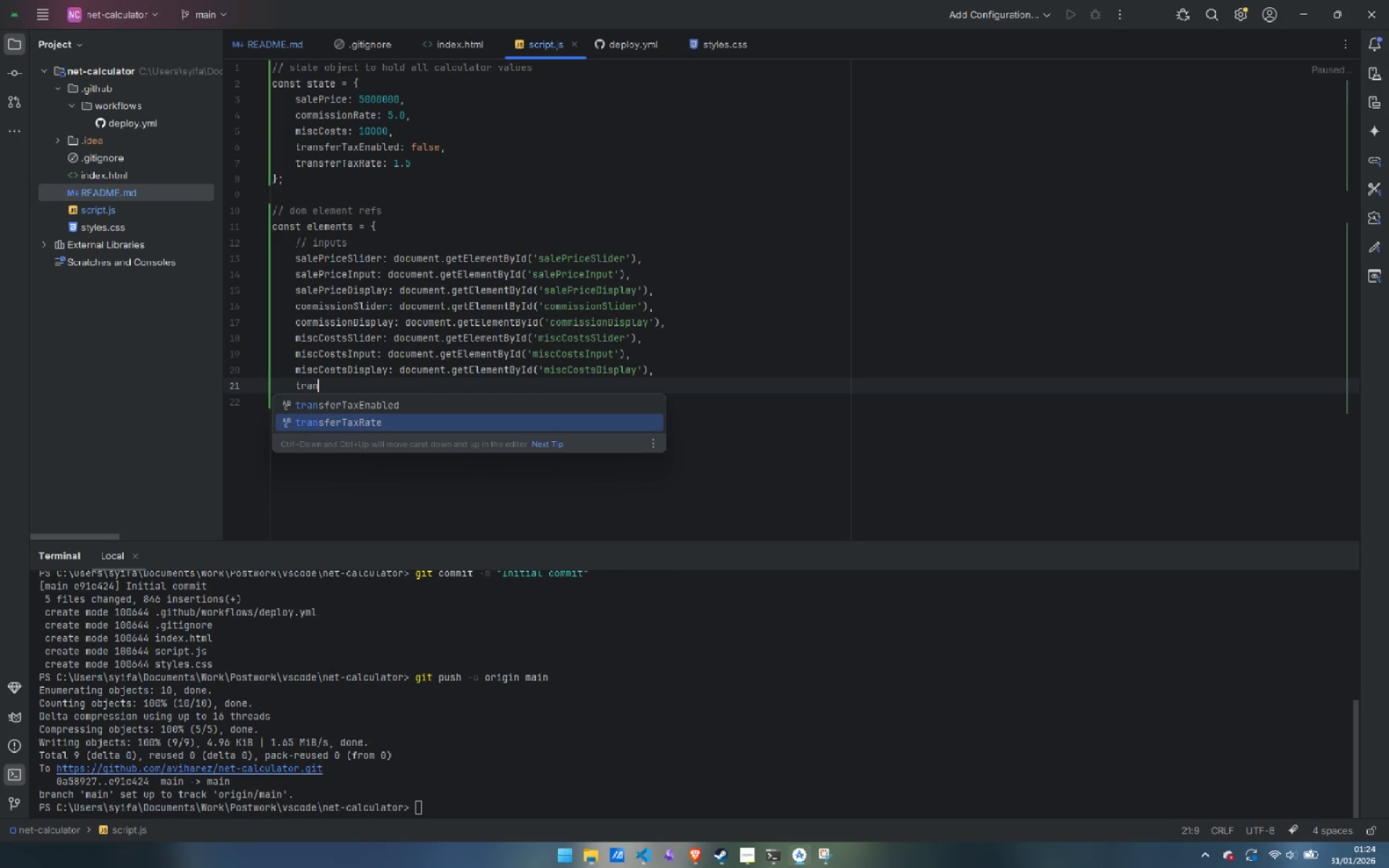 
key(Enter)
 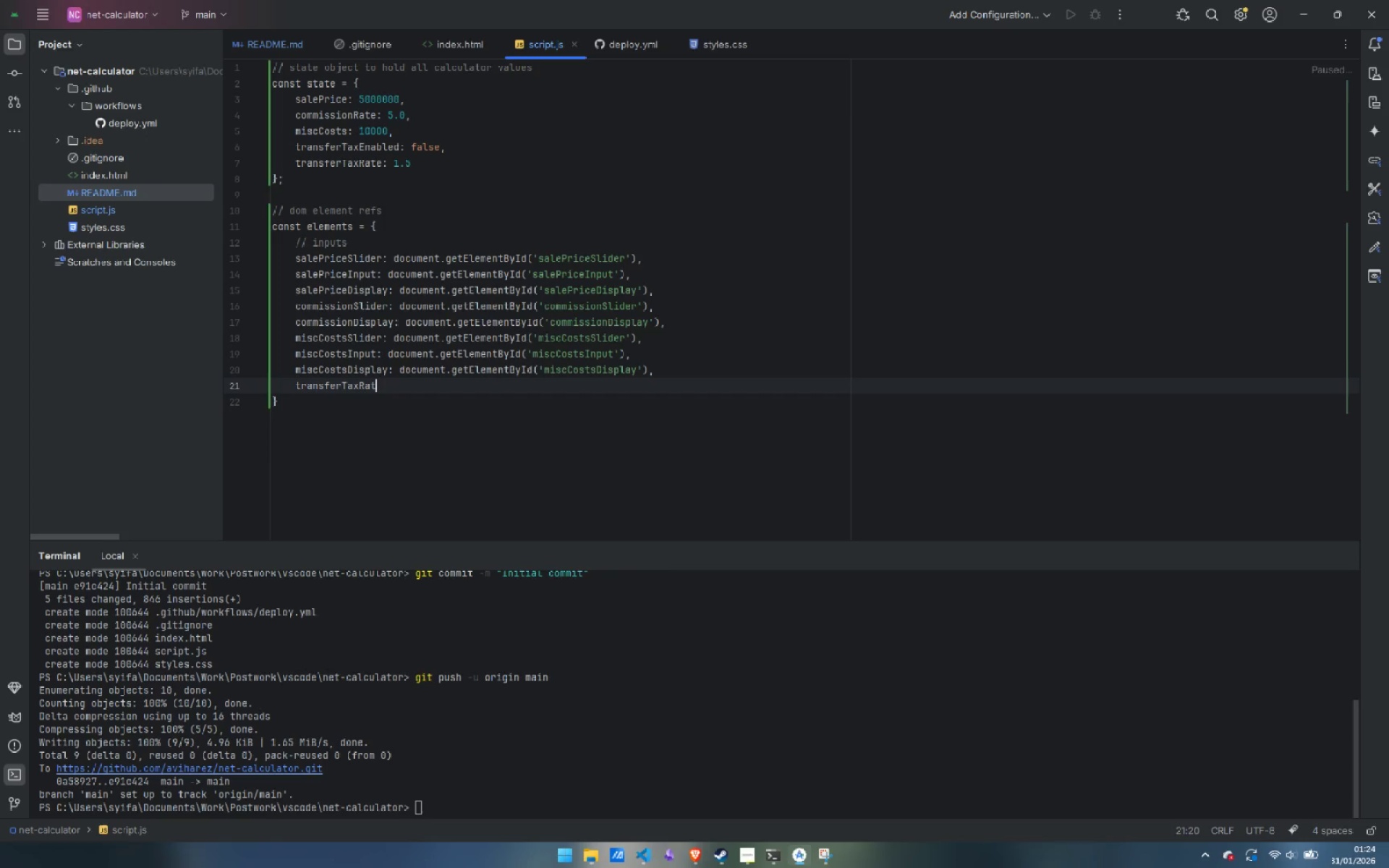 
key(Backspace)
key(Backspace)
key(Backspace)
key(Backspace)
type(Toggle: )
 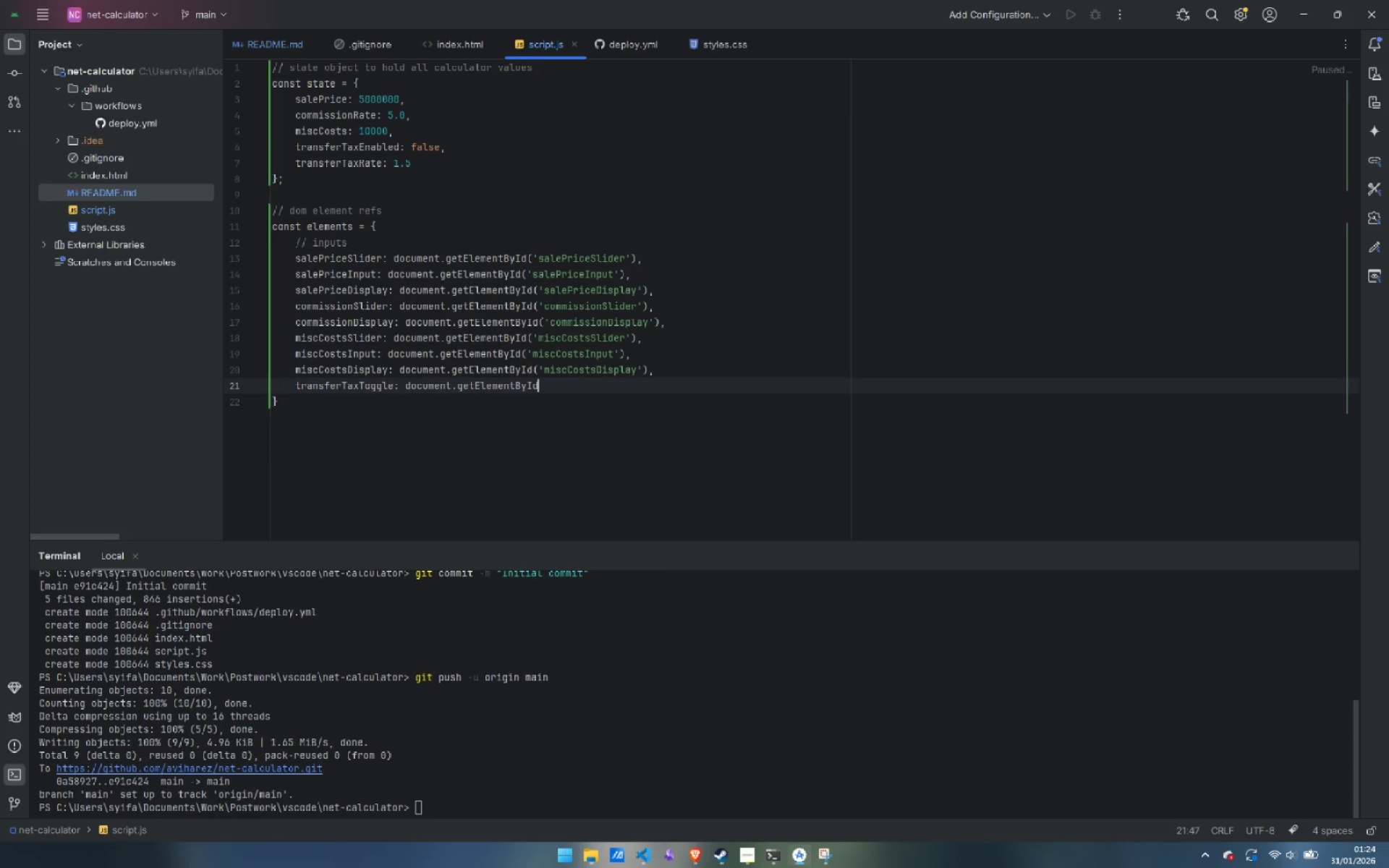 
 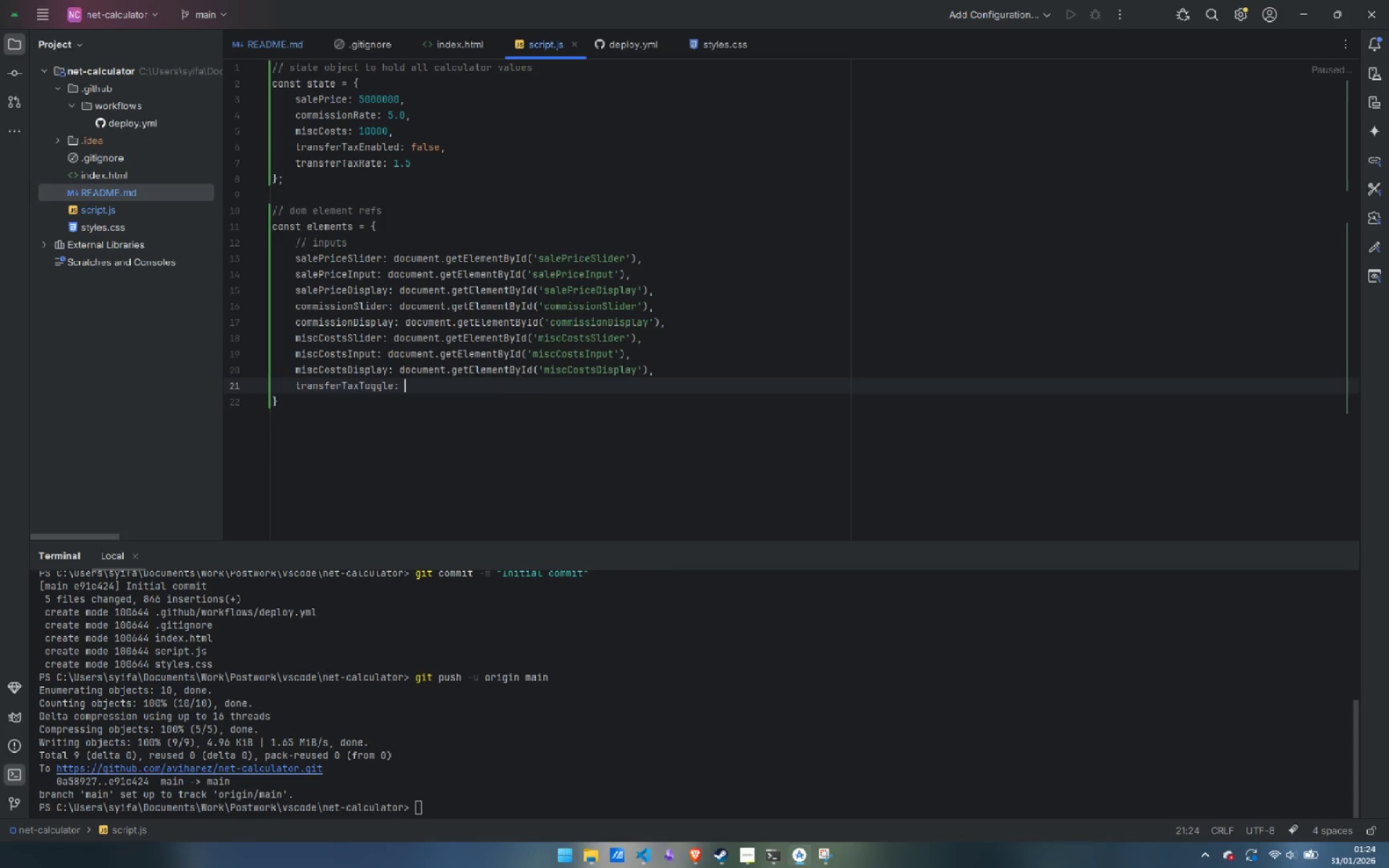 
key(Control+ControlLeft)
 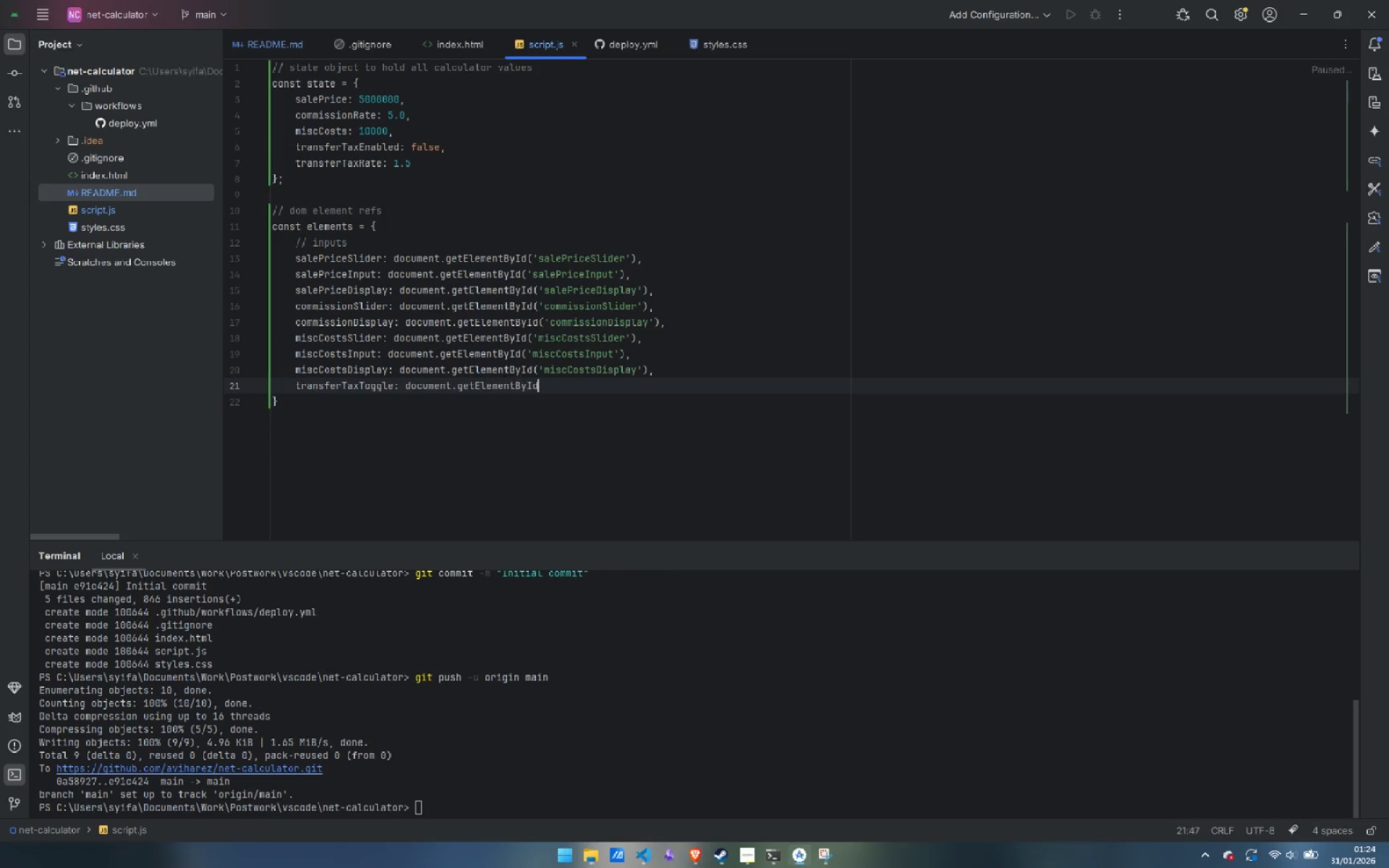 
key(Control+V)
 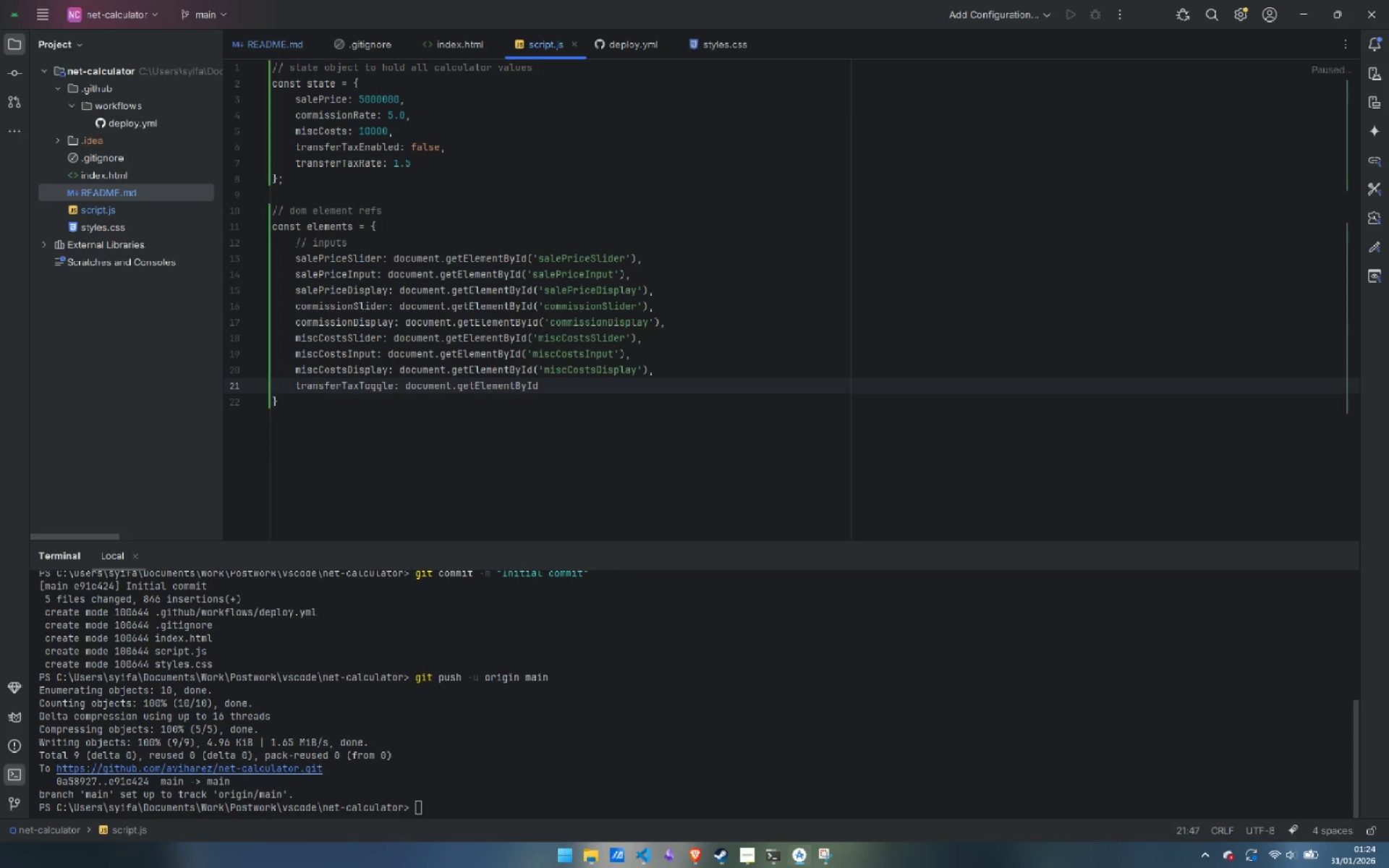 
type(('transferTaxToggle)
 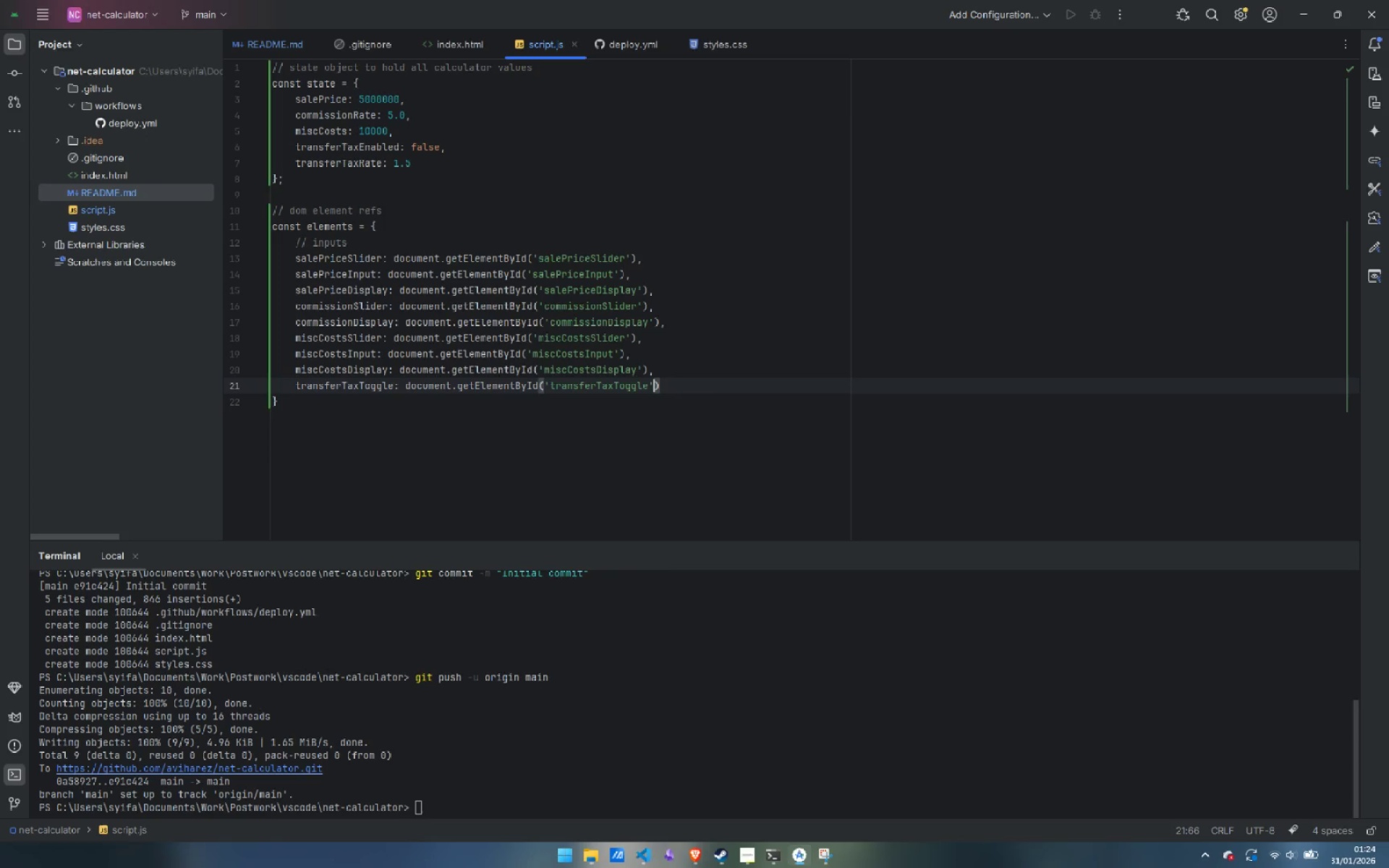 
key(ArrowRight)
 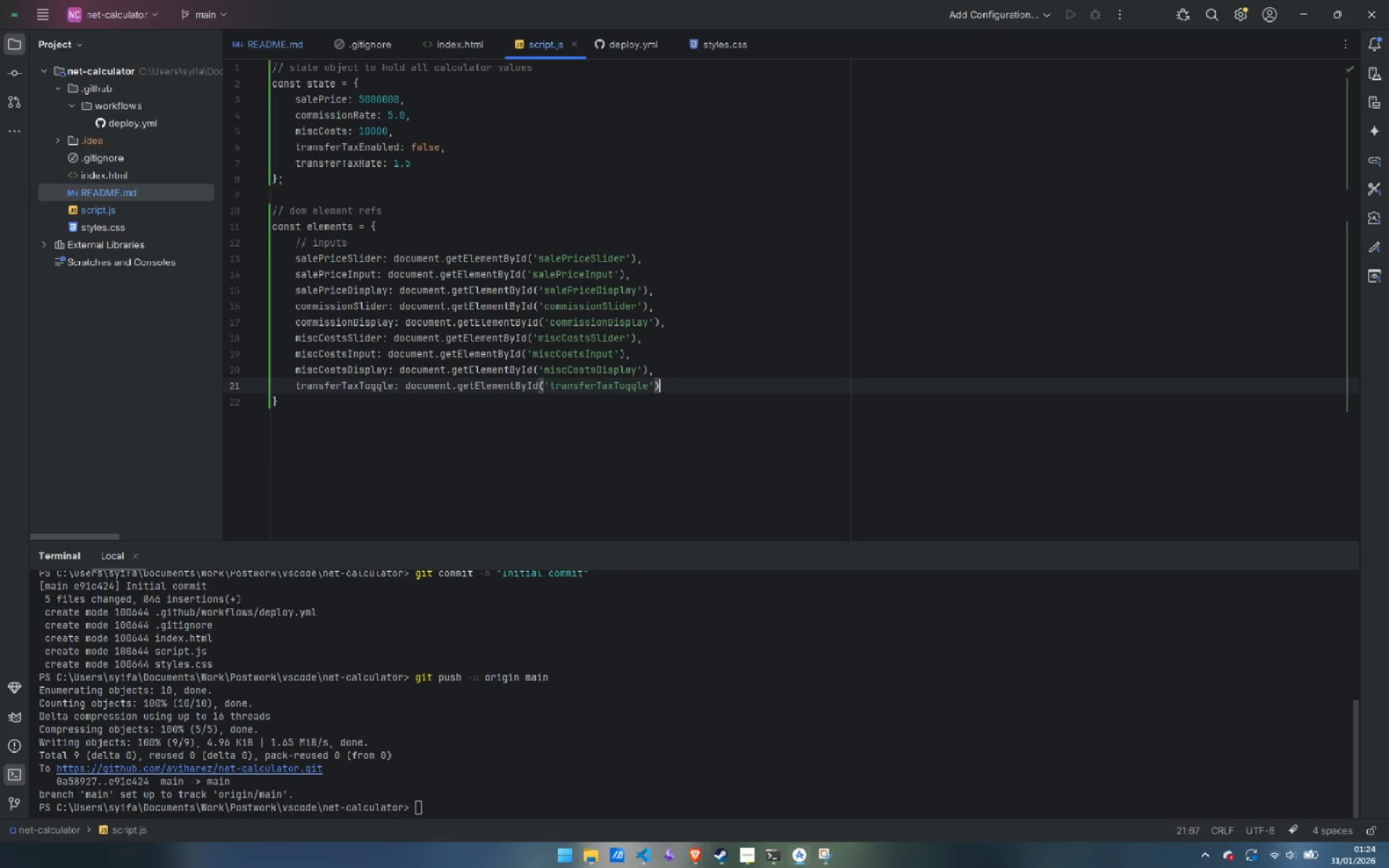 
key(ArrowRight)
 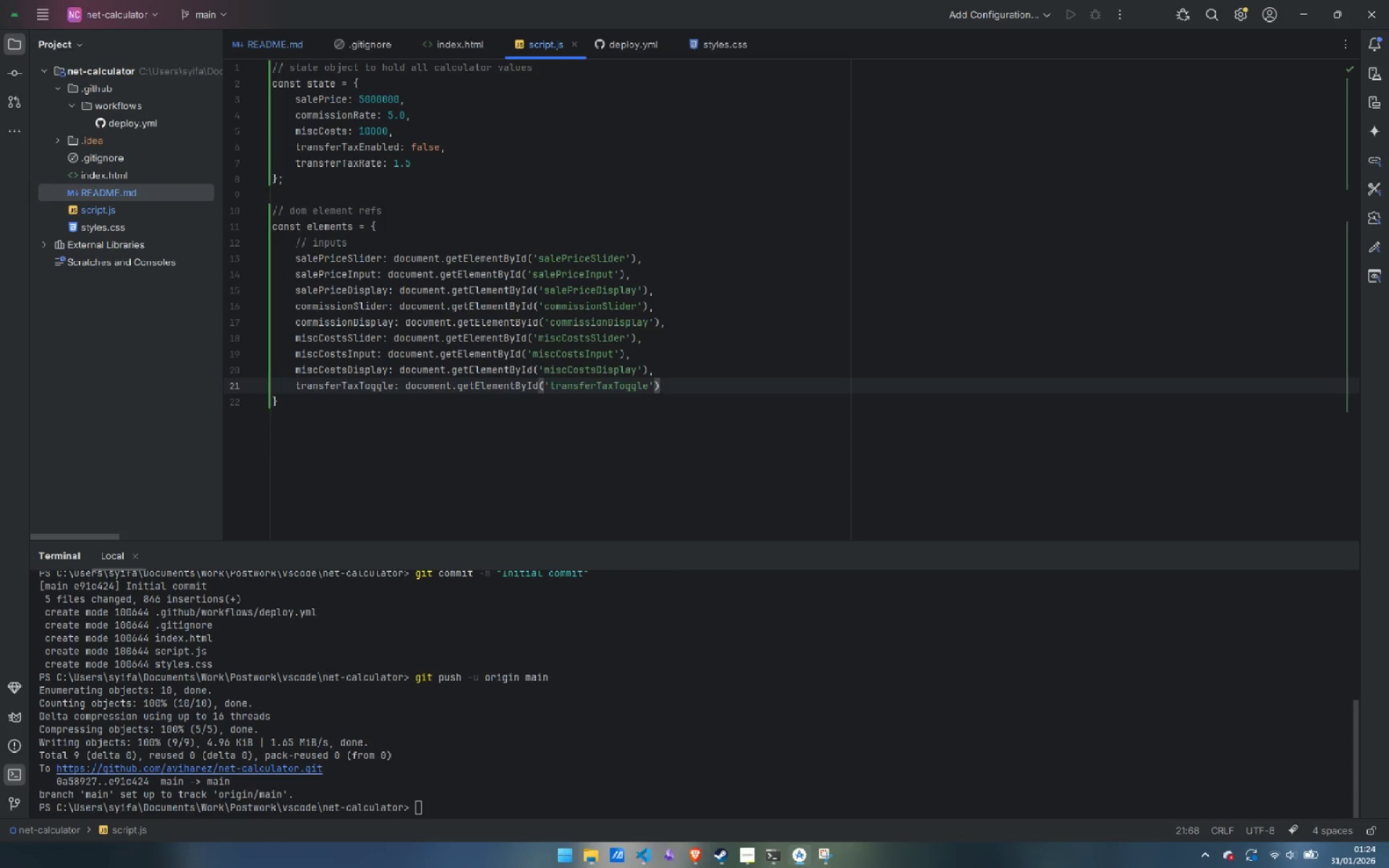 
key(Comma)
 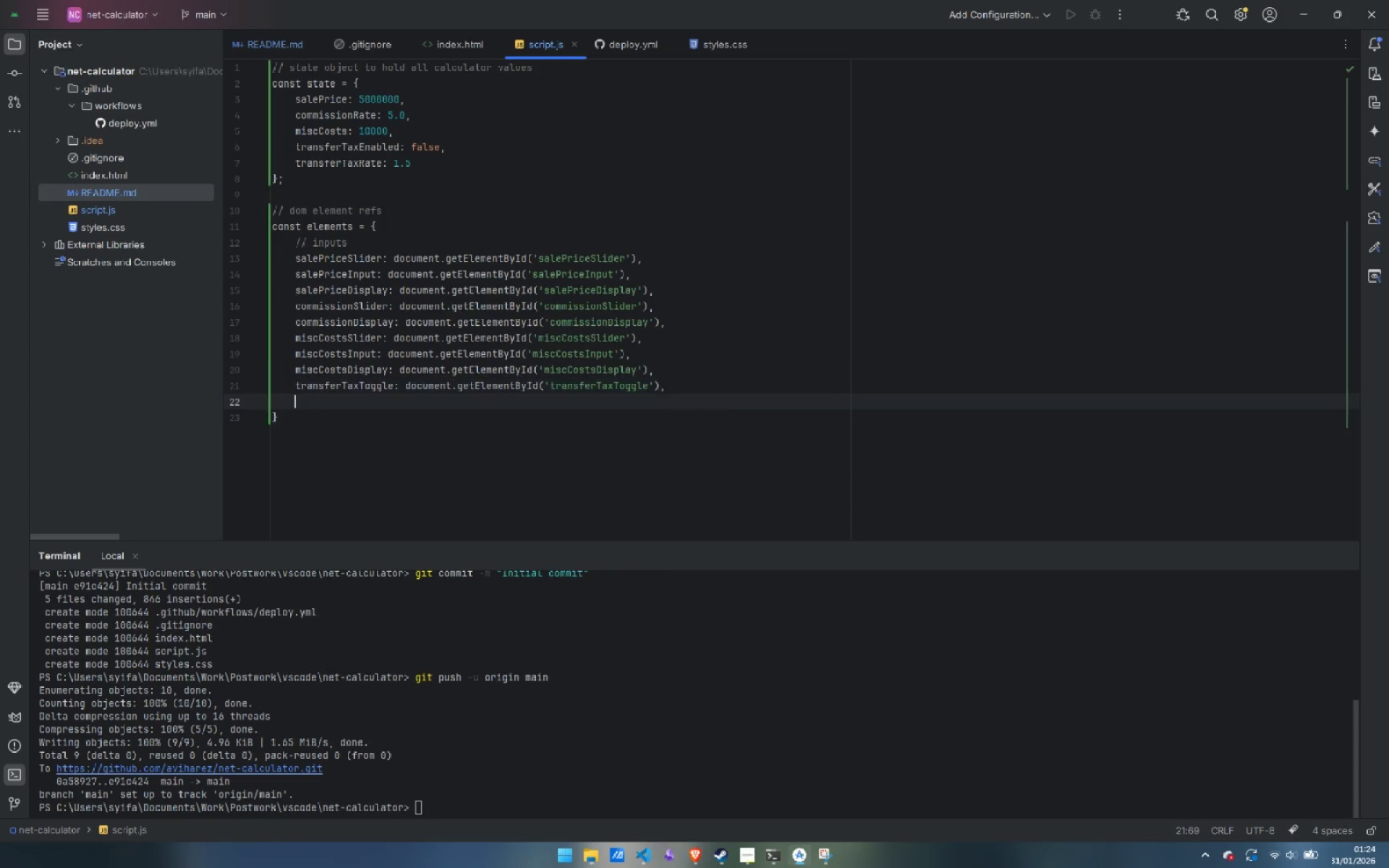 
key(Enter)
 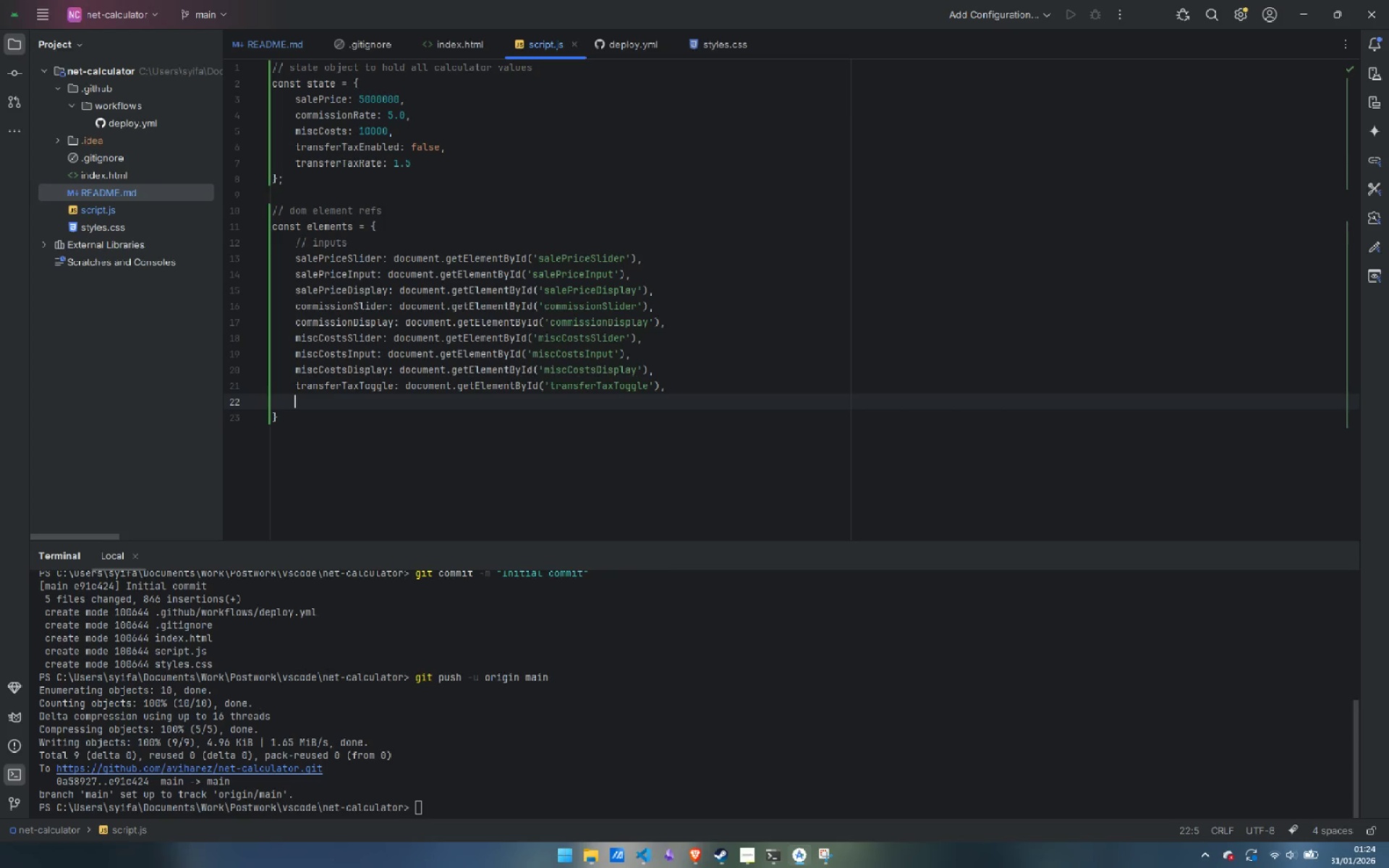 
key(Enter)
 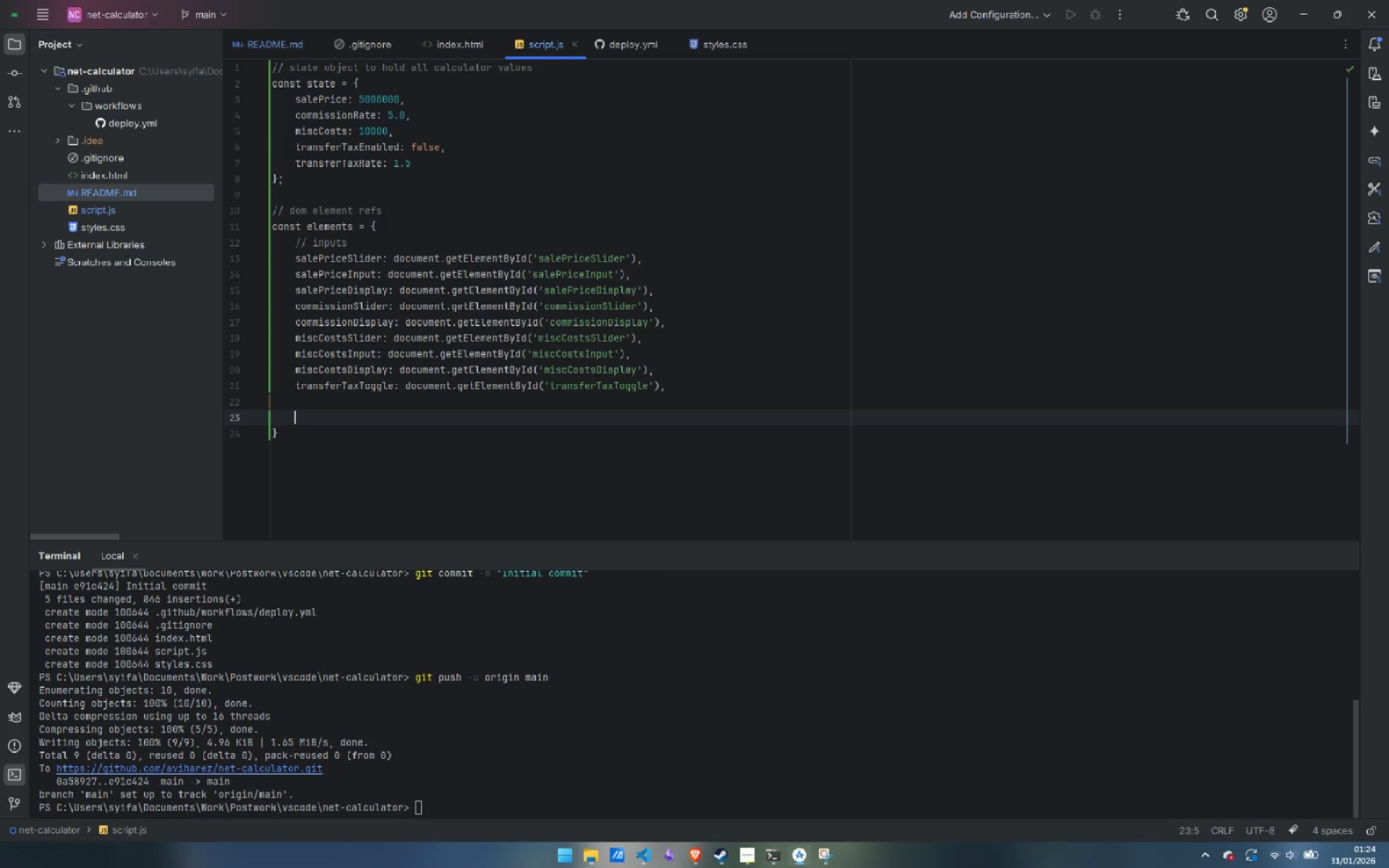 
type(// result)
 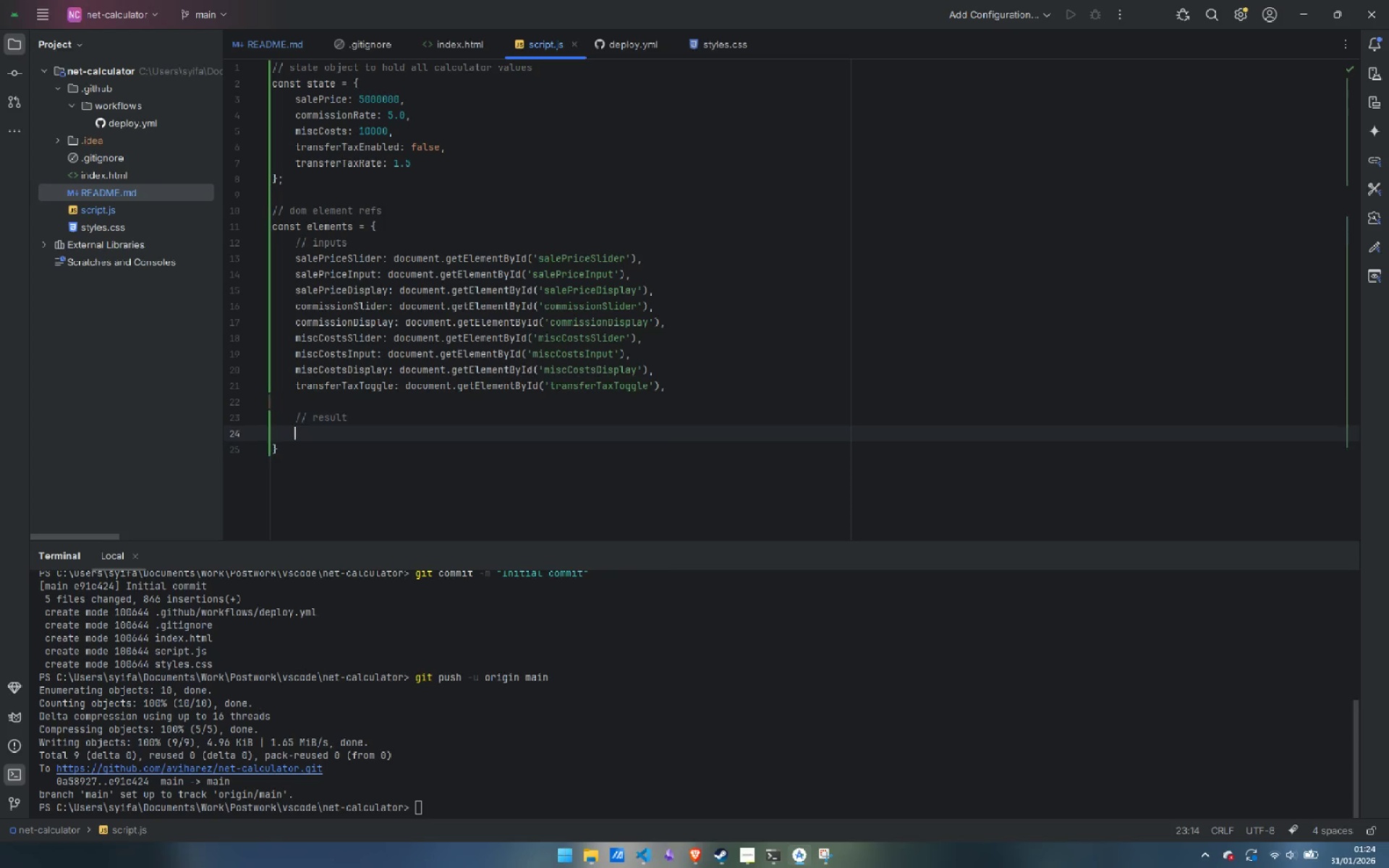 
key(Enter)
 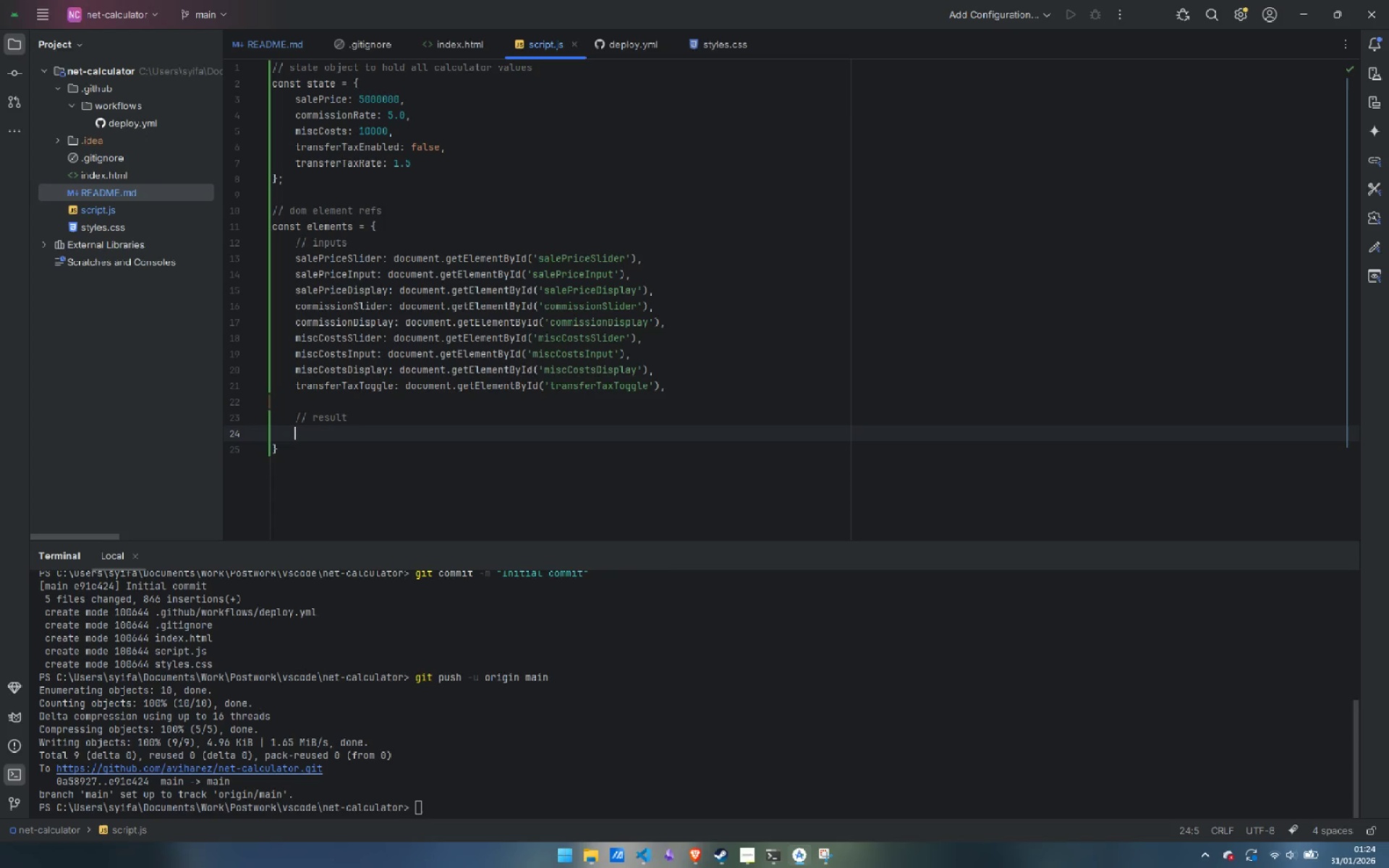 
type(netProceedsPercent: )
 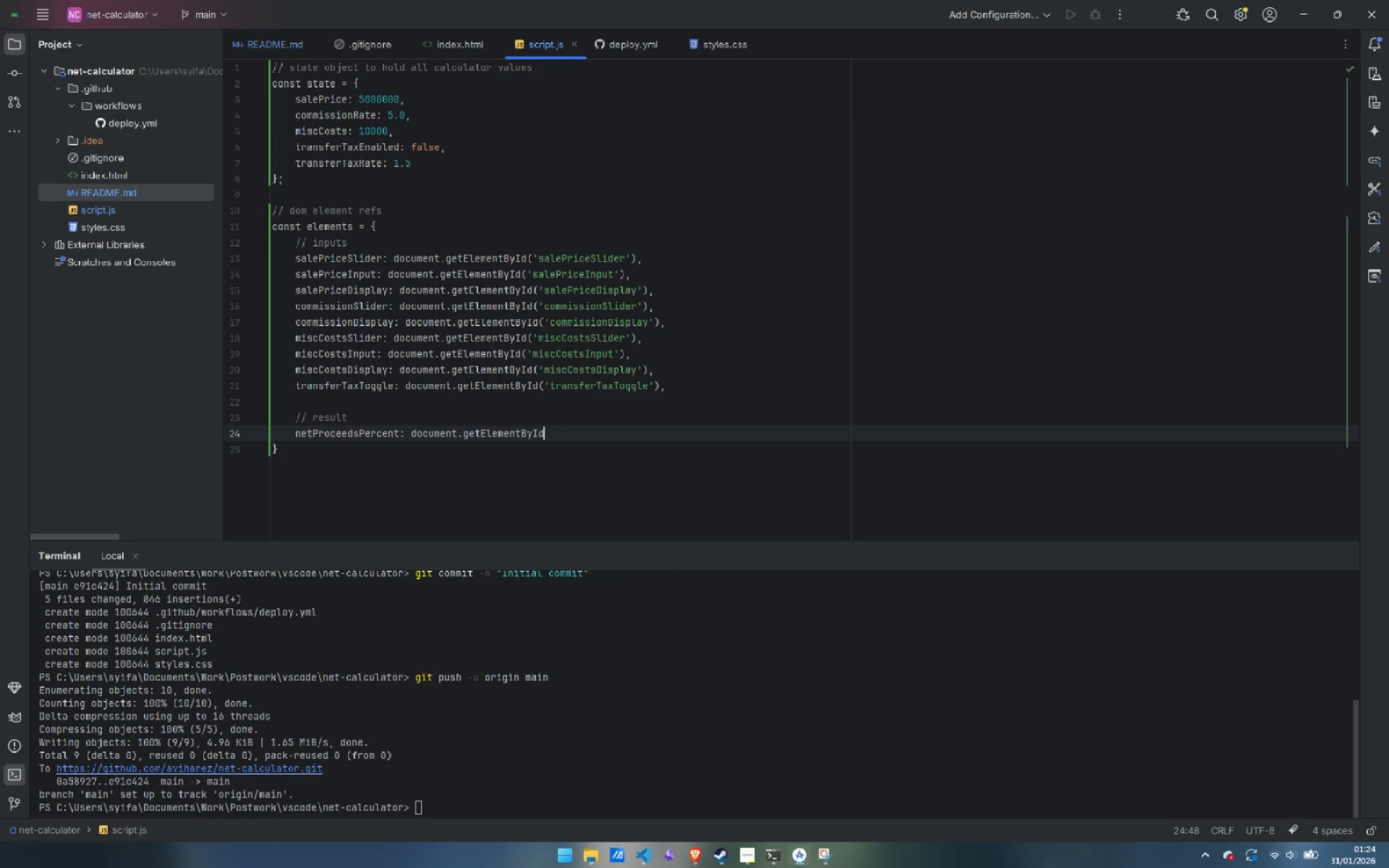 
 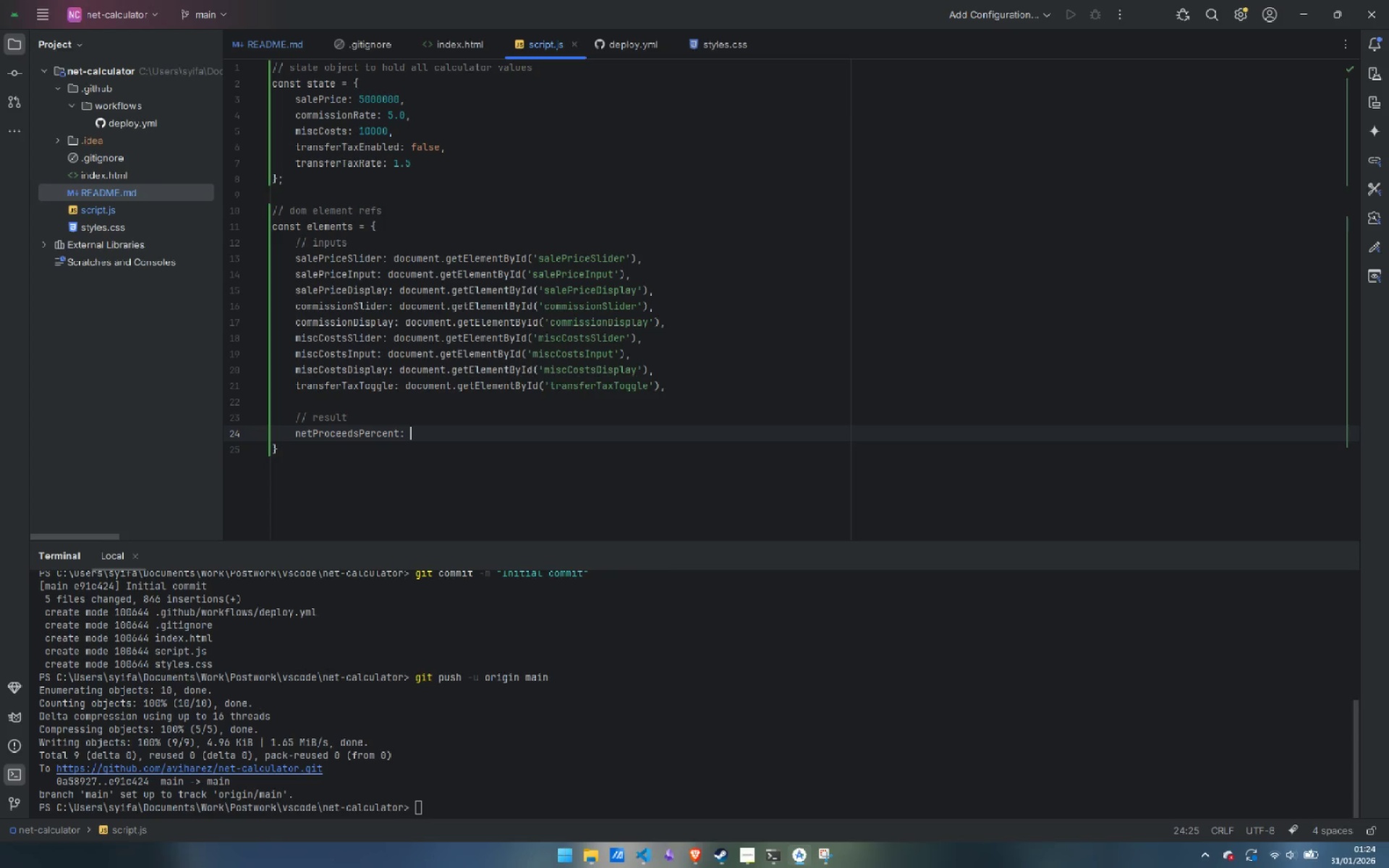 
key(Control+ControlLeft)
 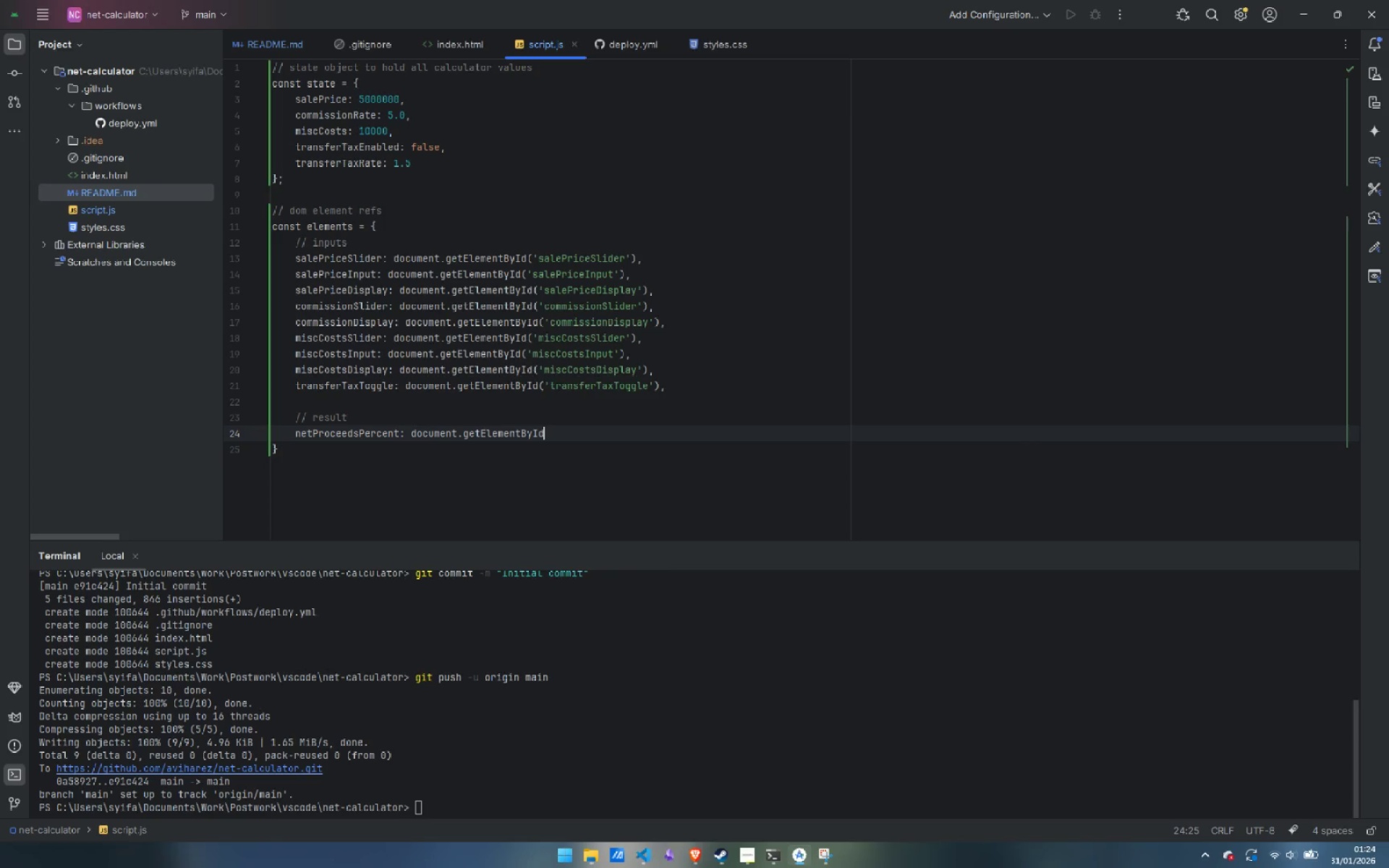 
key(Control+V)
 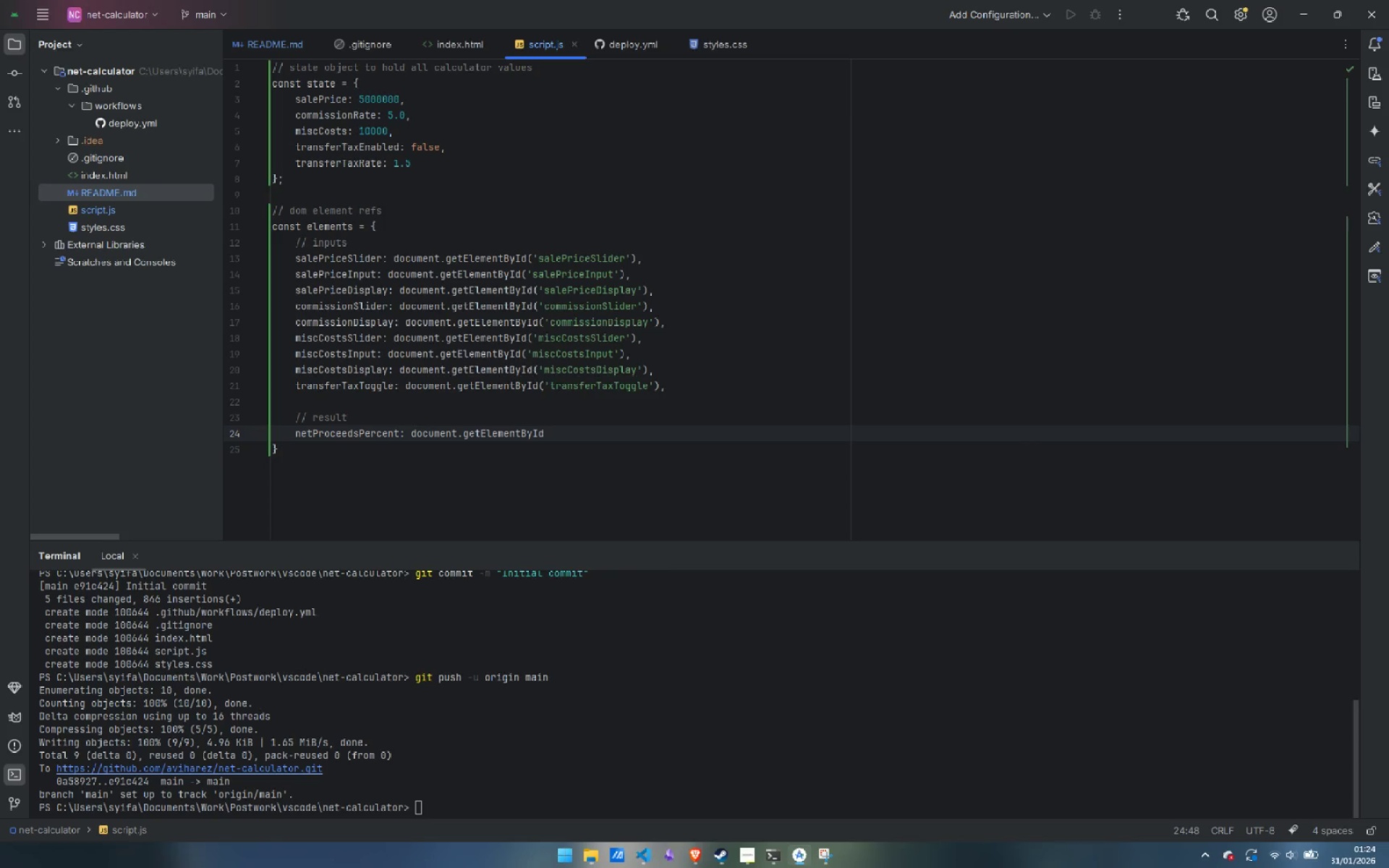 
type(('net)
 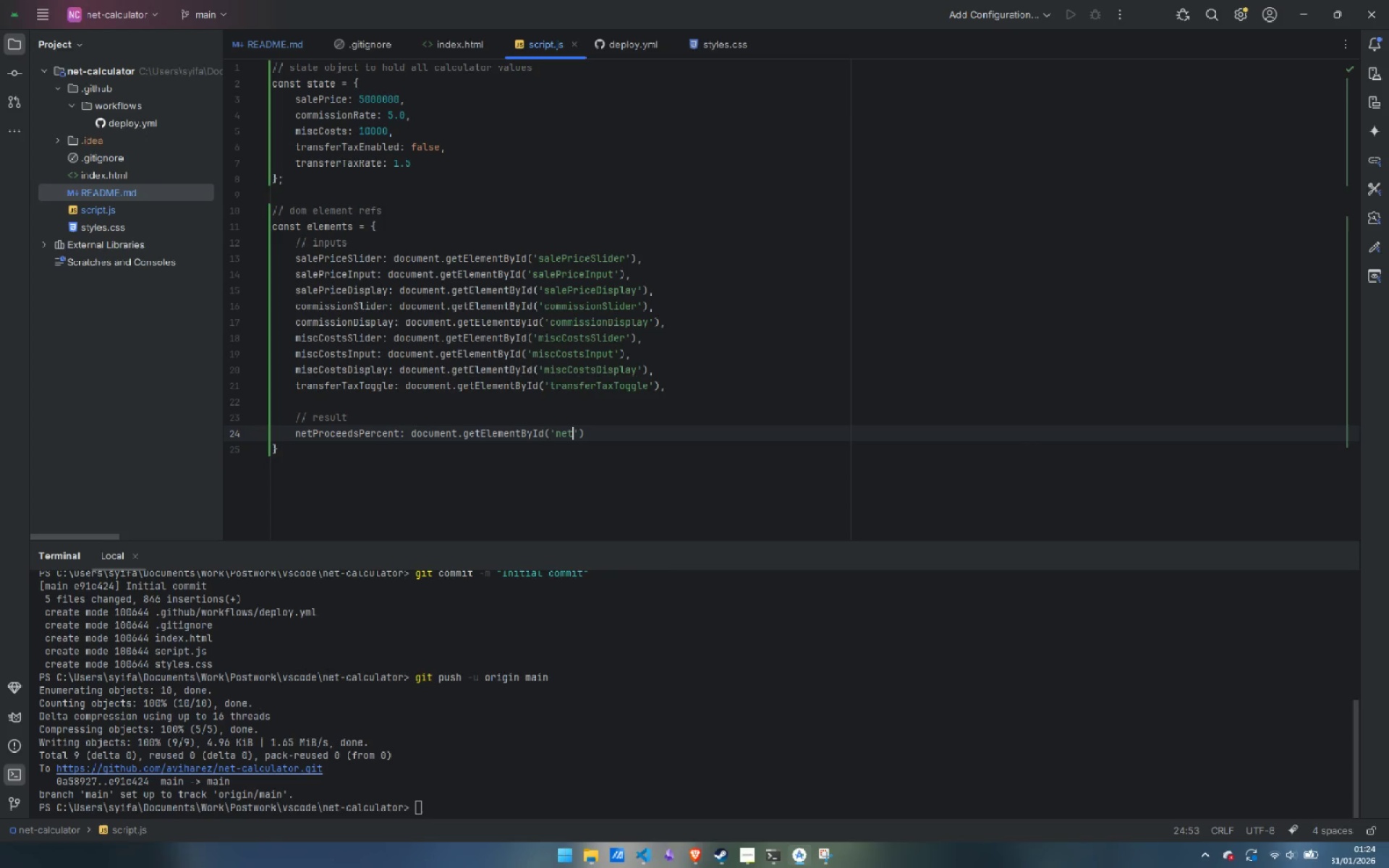 
key(Control+Z)
 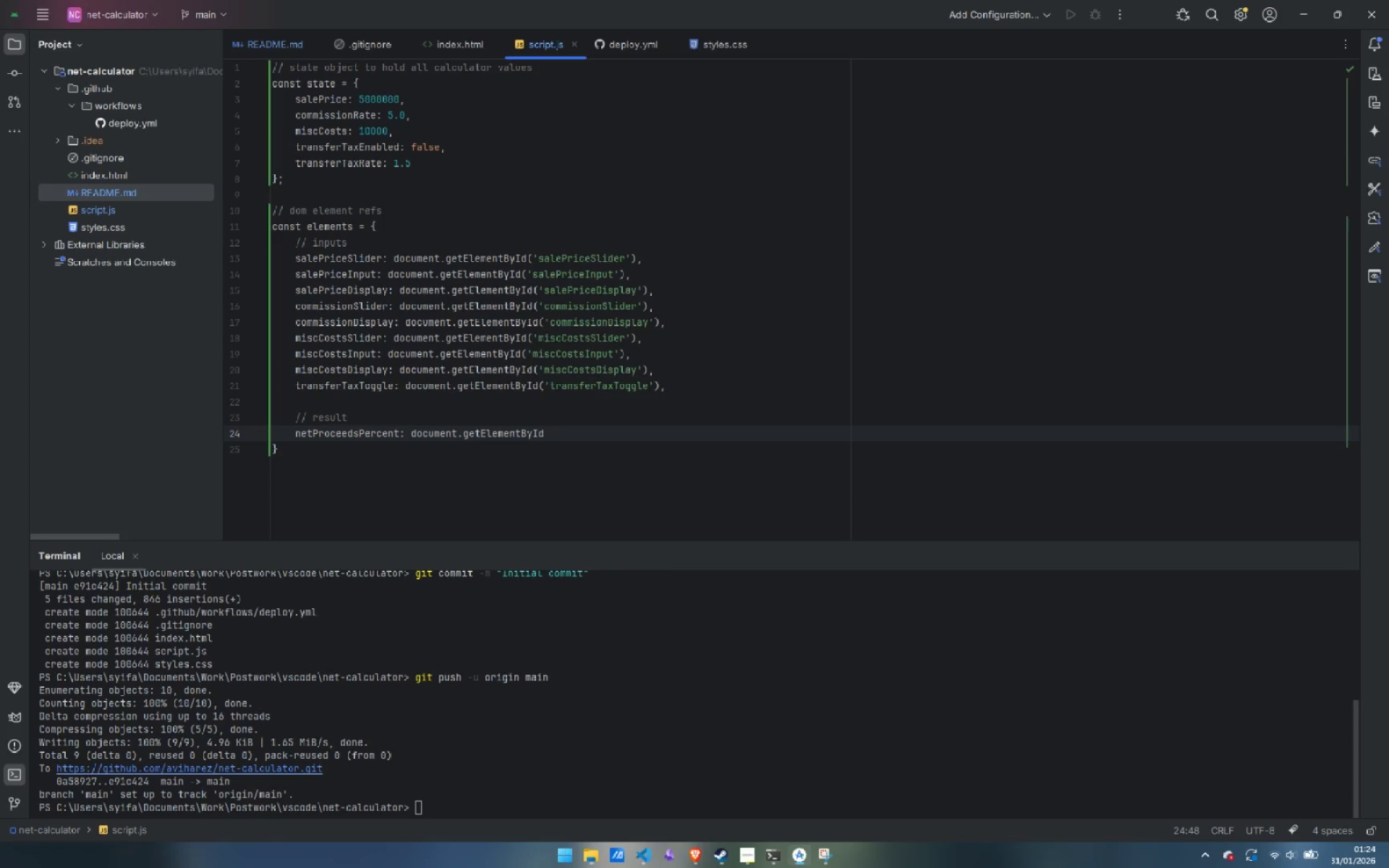 
key(Quote)
 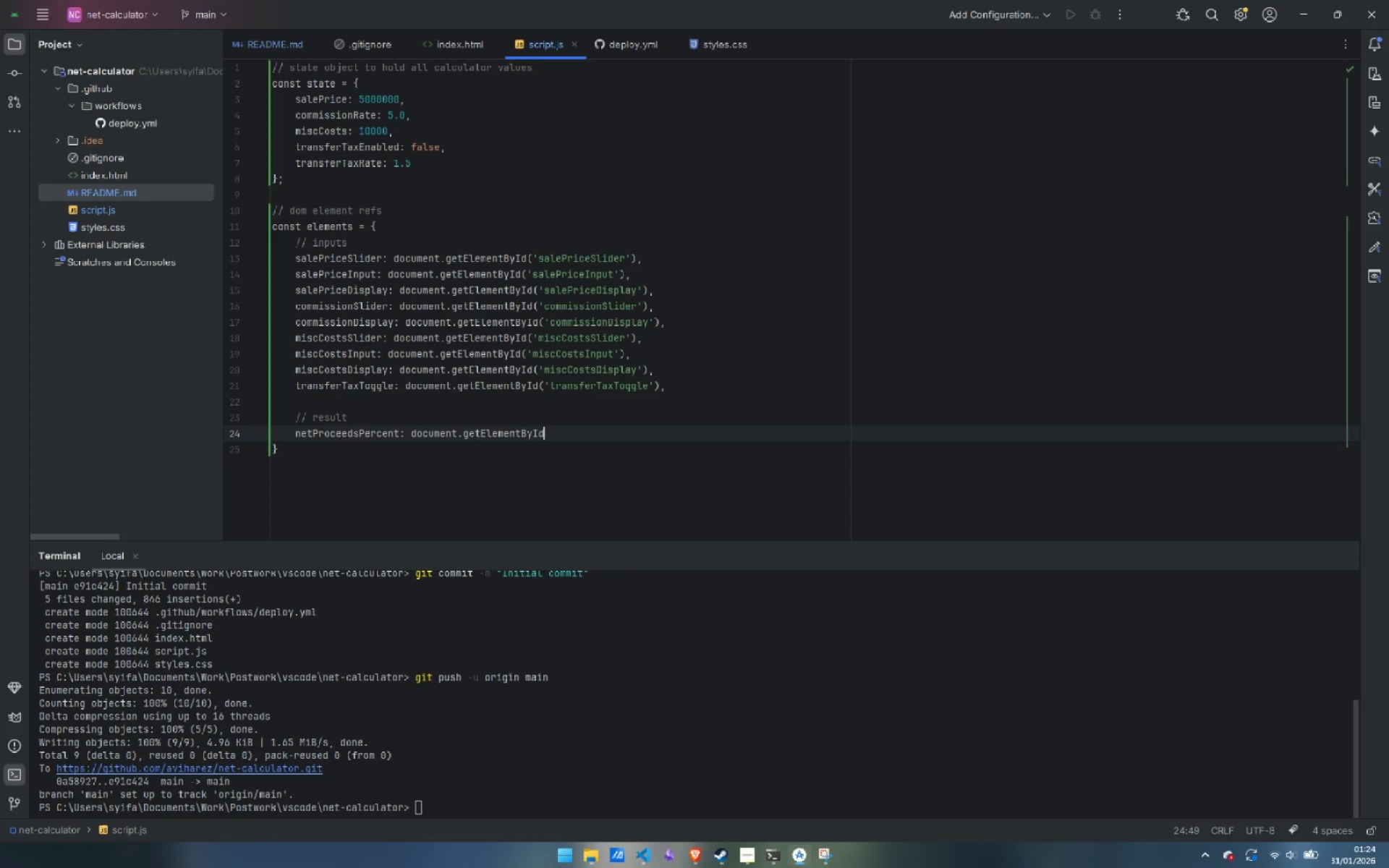 
key(Backspace)
 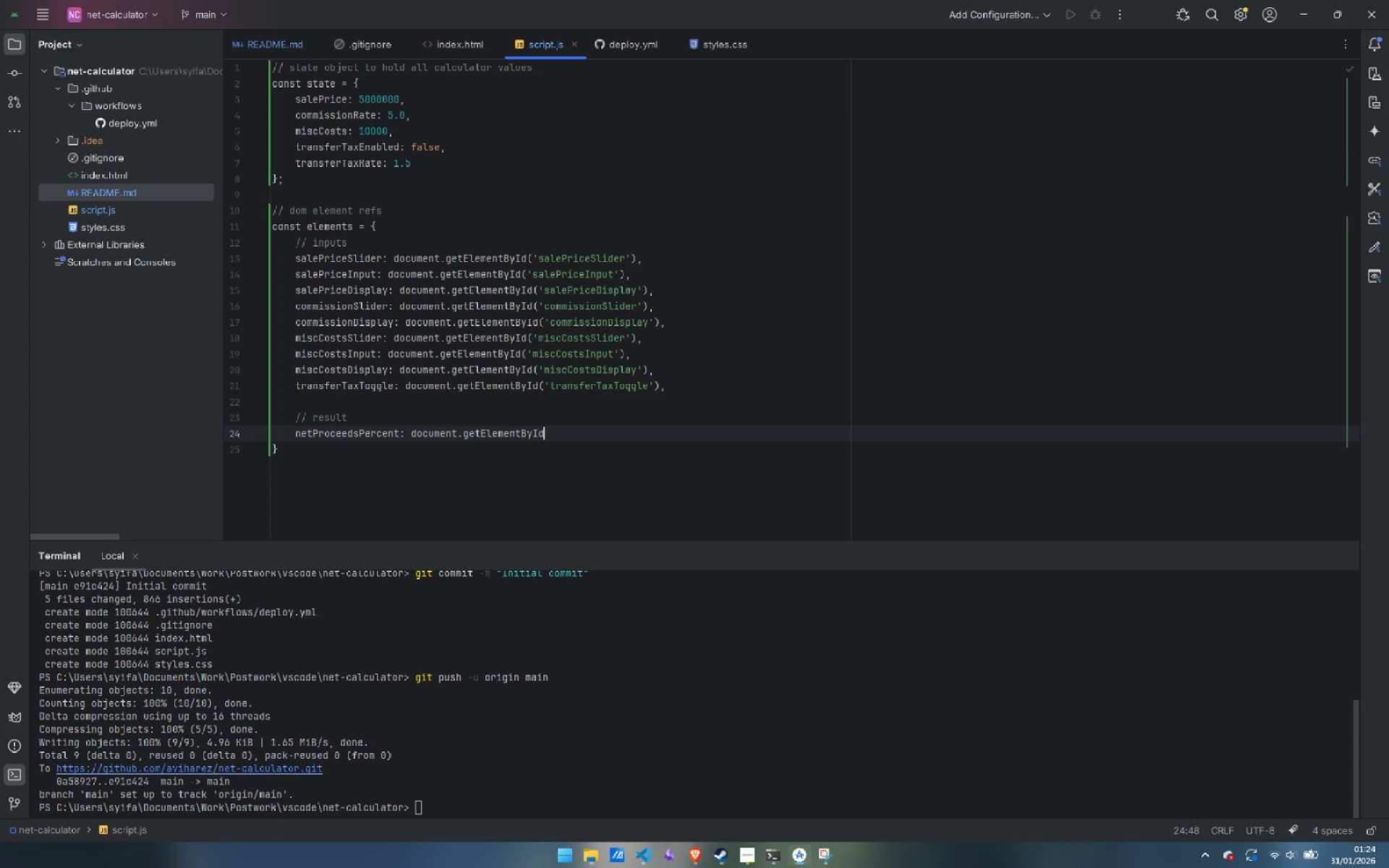 
key(Shift+9)
 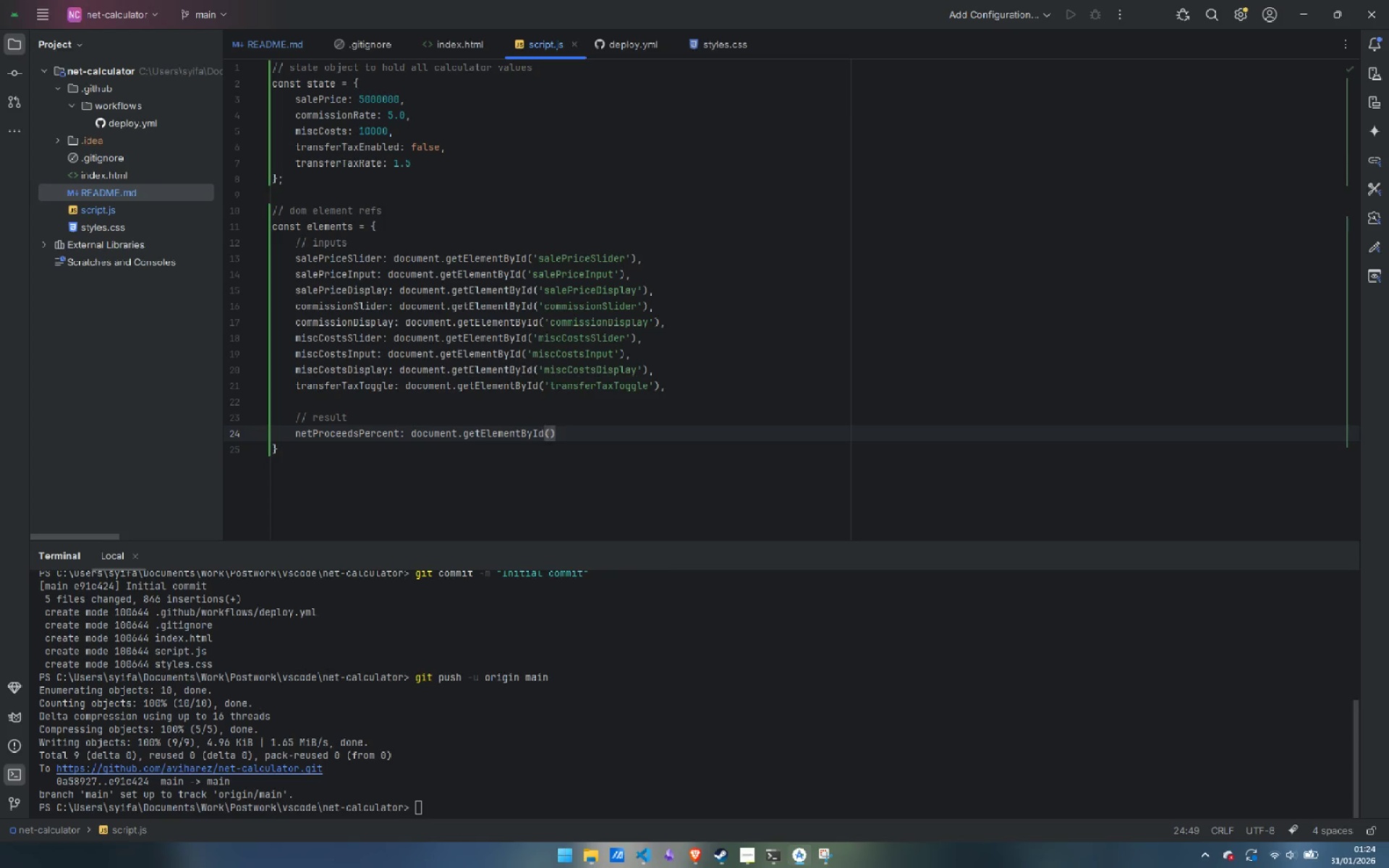 
key(Quote)
 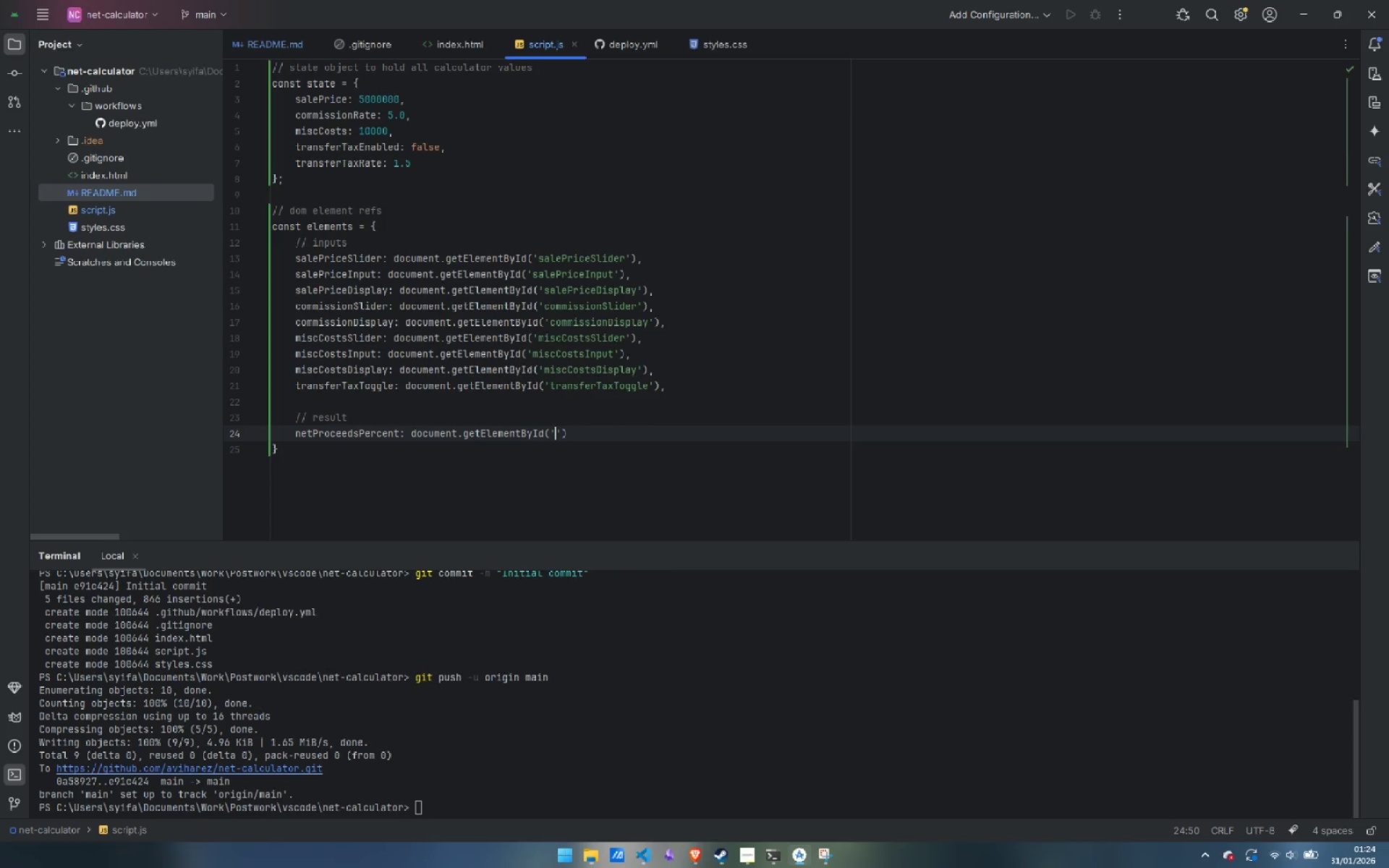 
type(netr)
key(Backspace)
type(Proces)
key(Backspace)
type(edsPercent)
 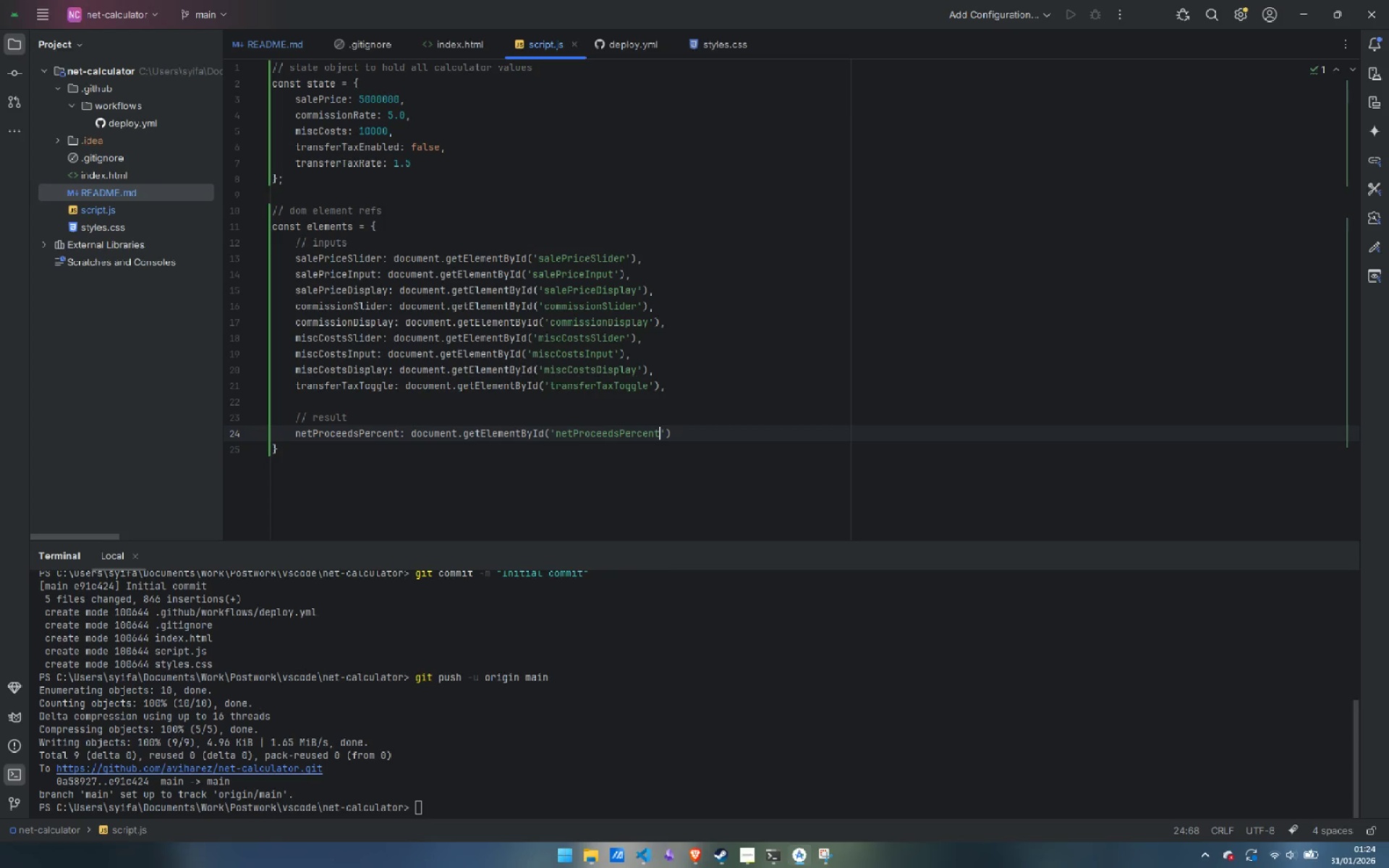 
key(ArrowRight)
 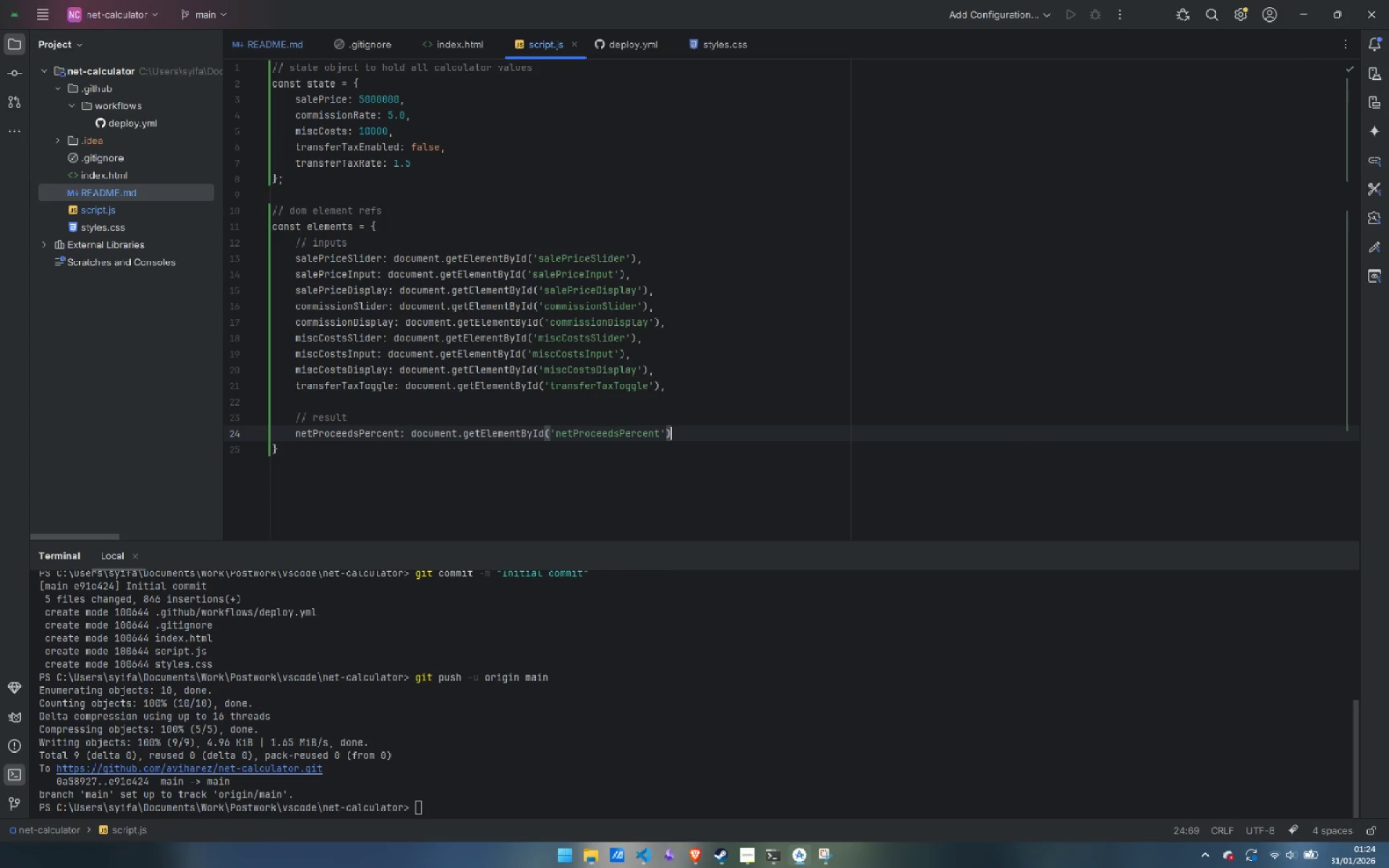 
key(ArrowRight)
 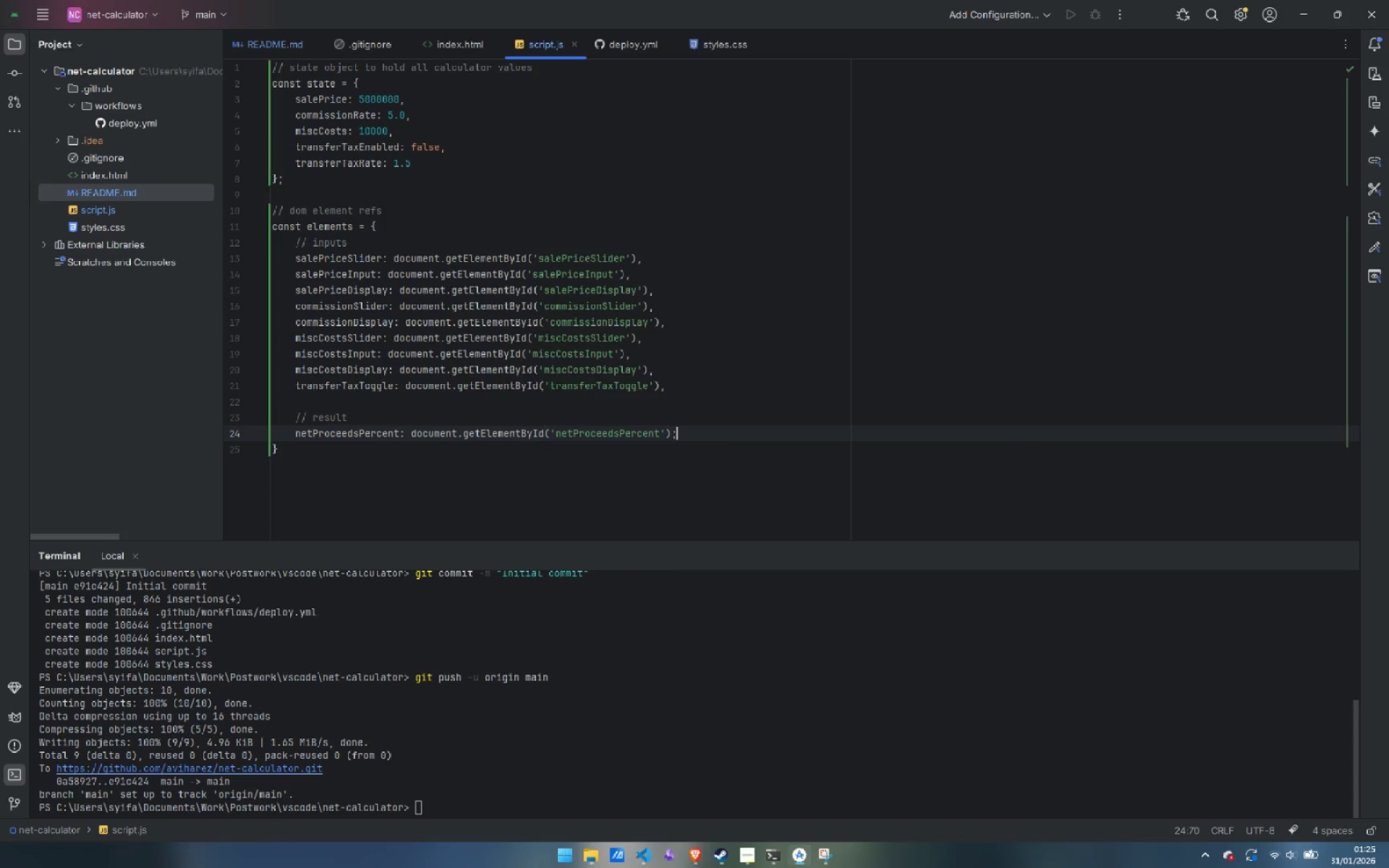 
key(Semicolon)
 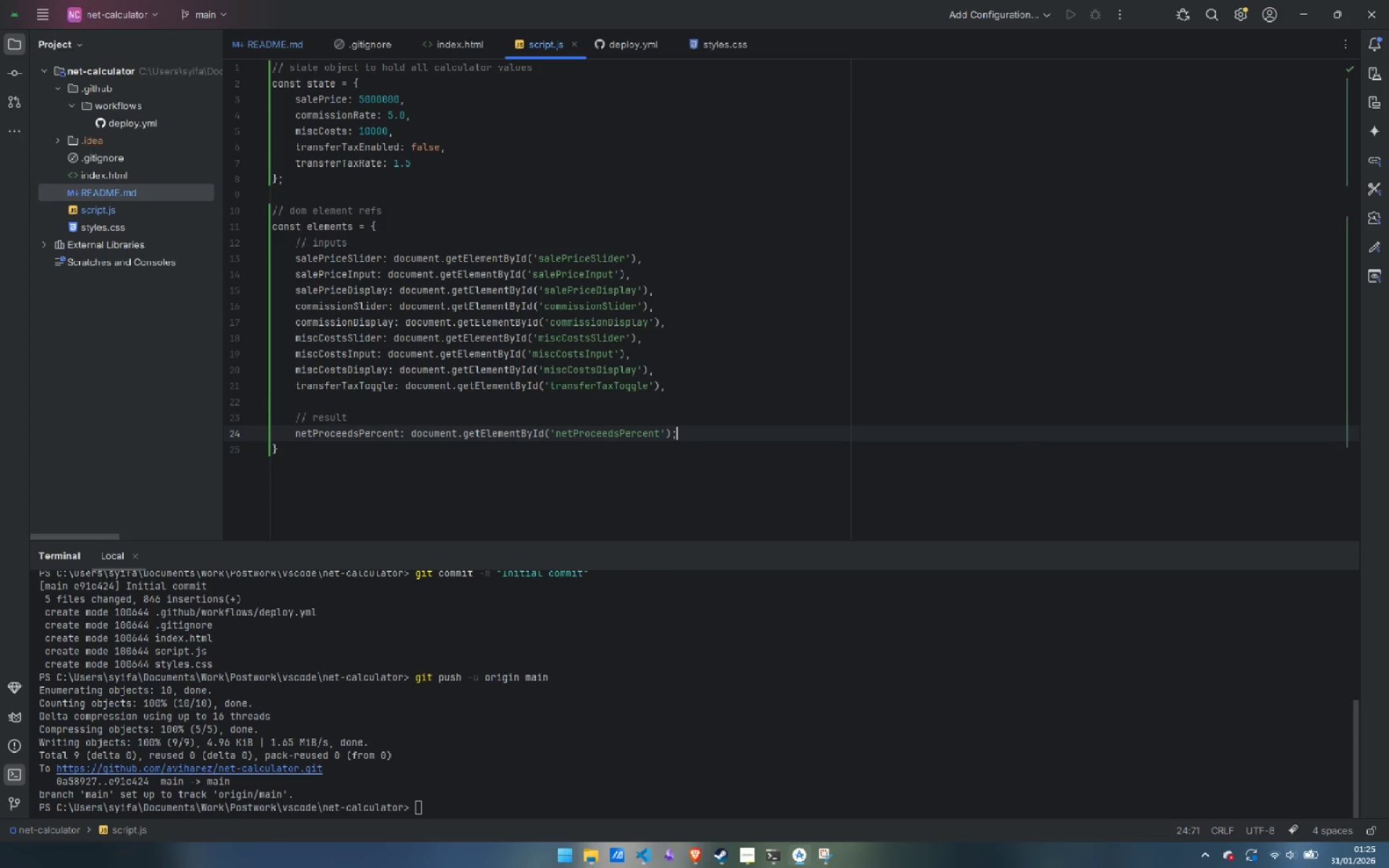 
key(Enter)
 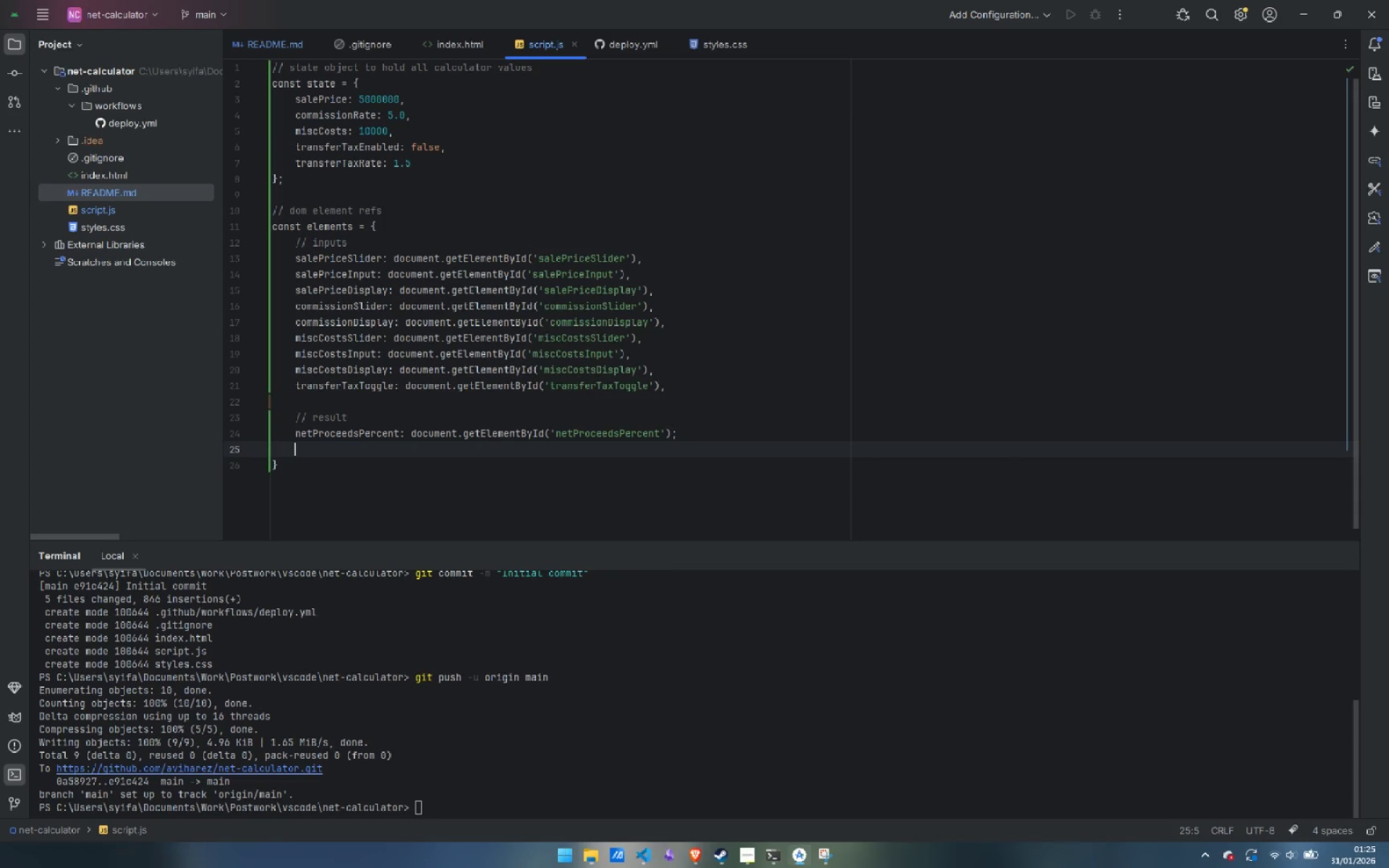 
type(net)
 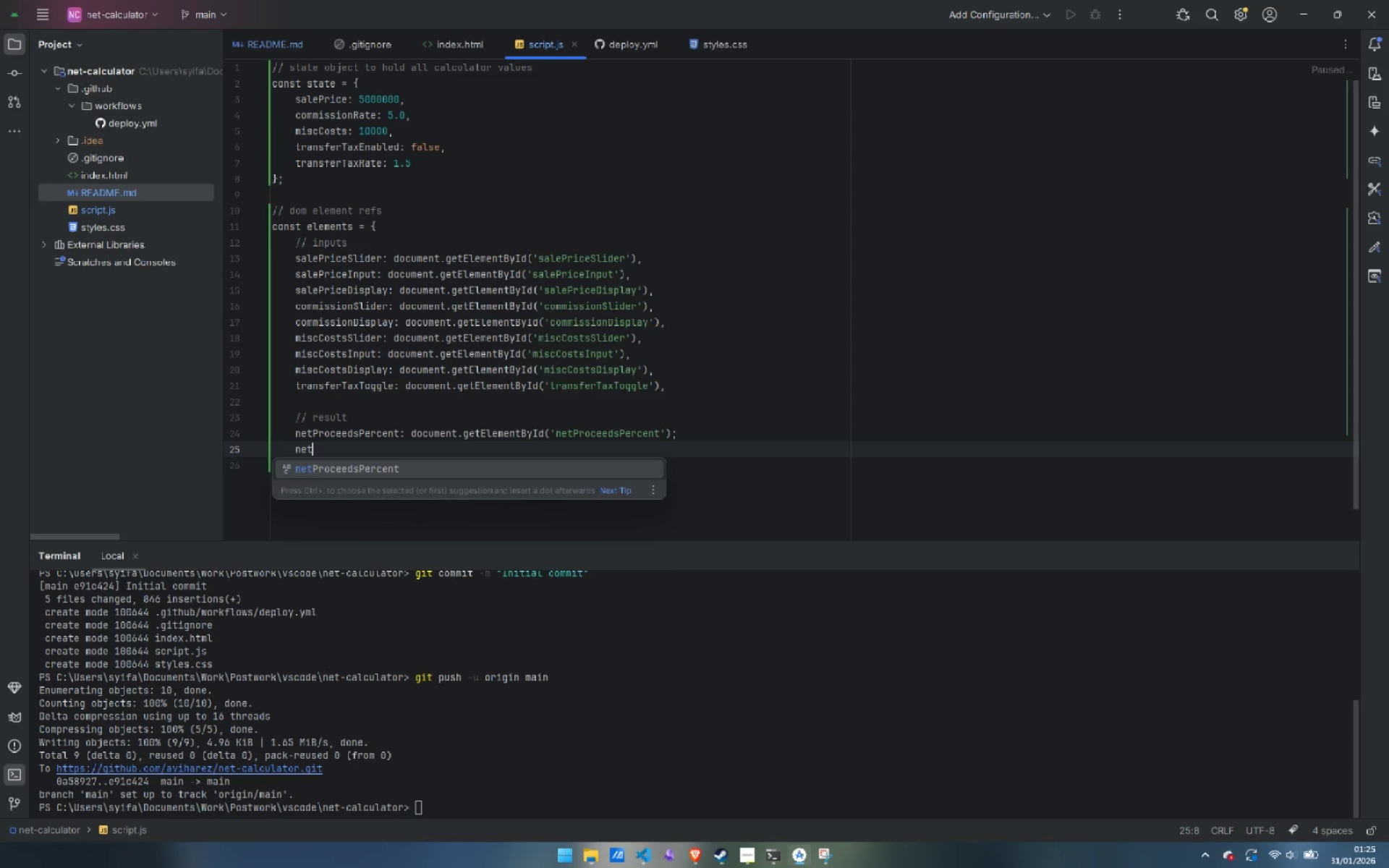 
type(ProceedsValue: )
 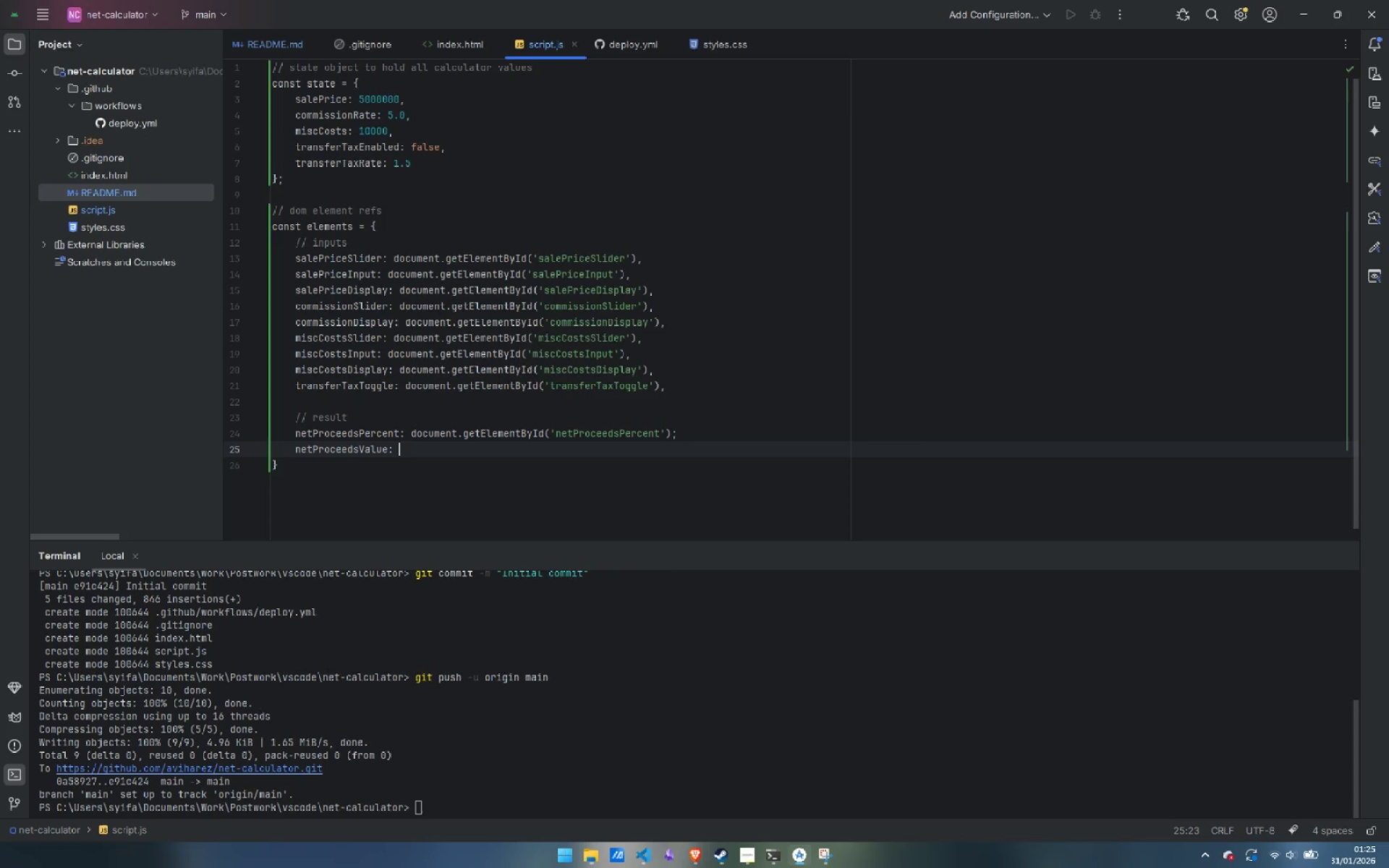 
key(Control+ControlLeft)
 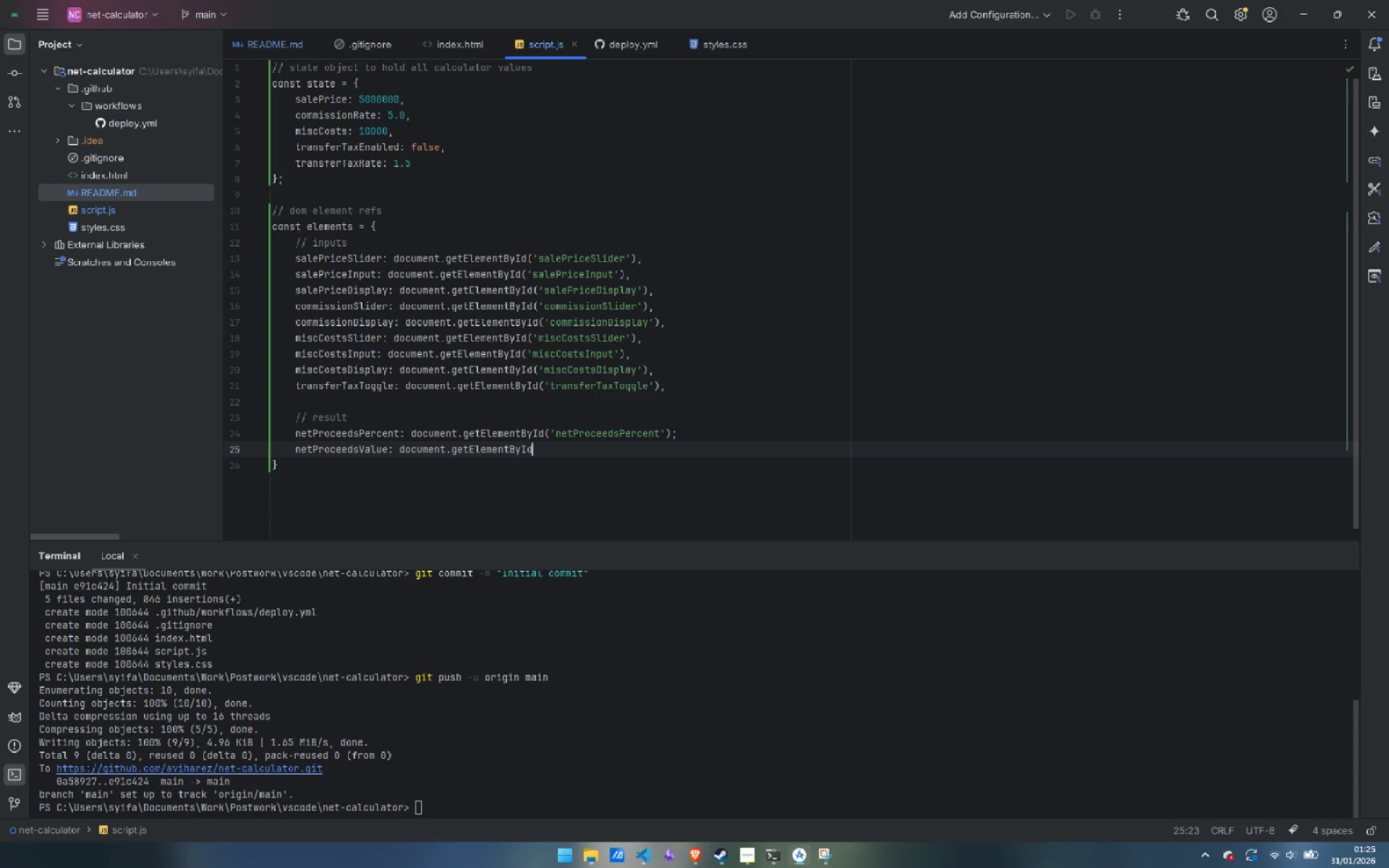 
key(Control+V)
 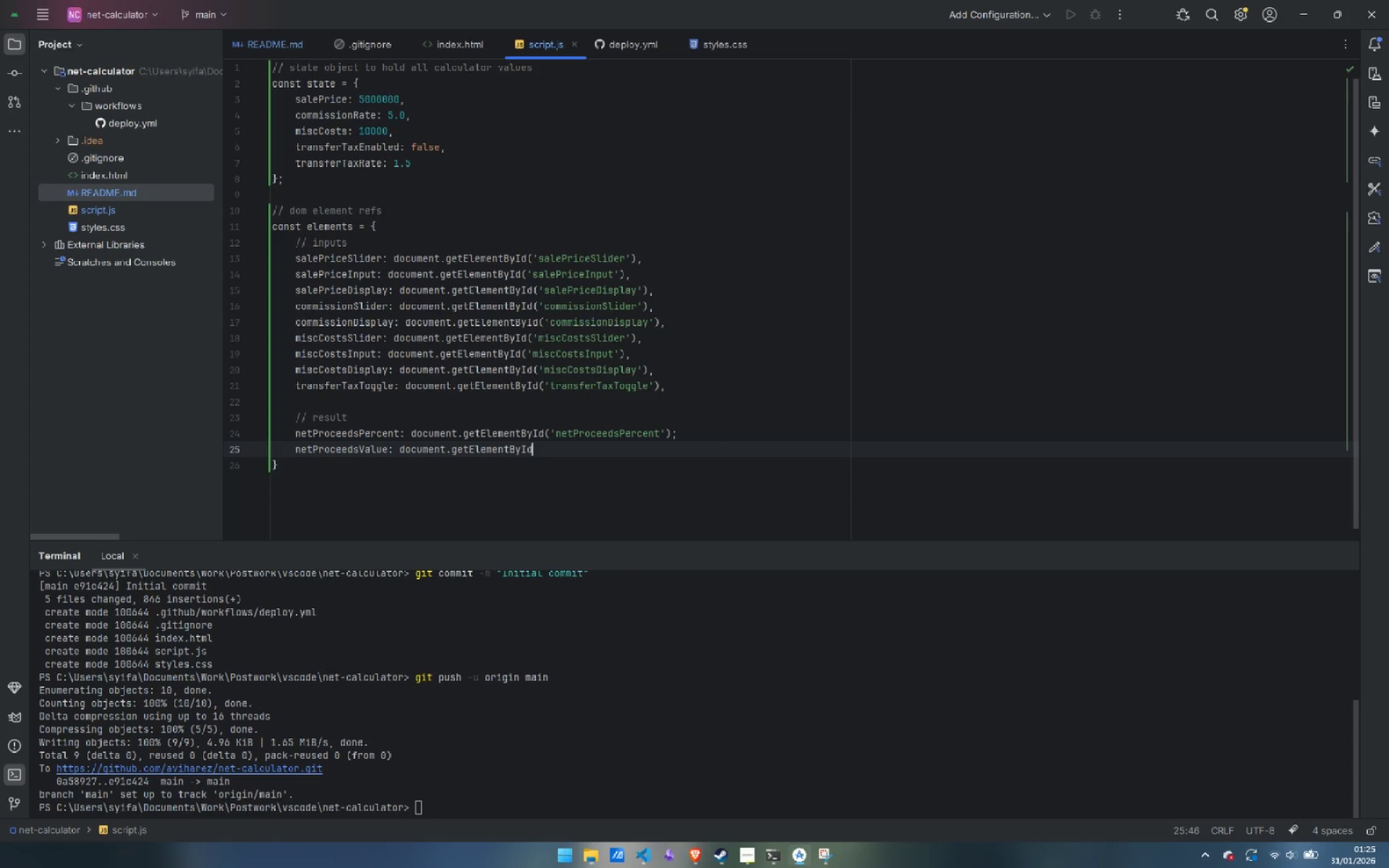 
type(('netProceedsValue)
 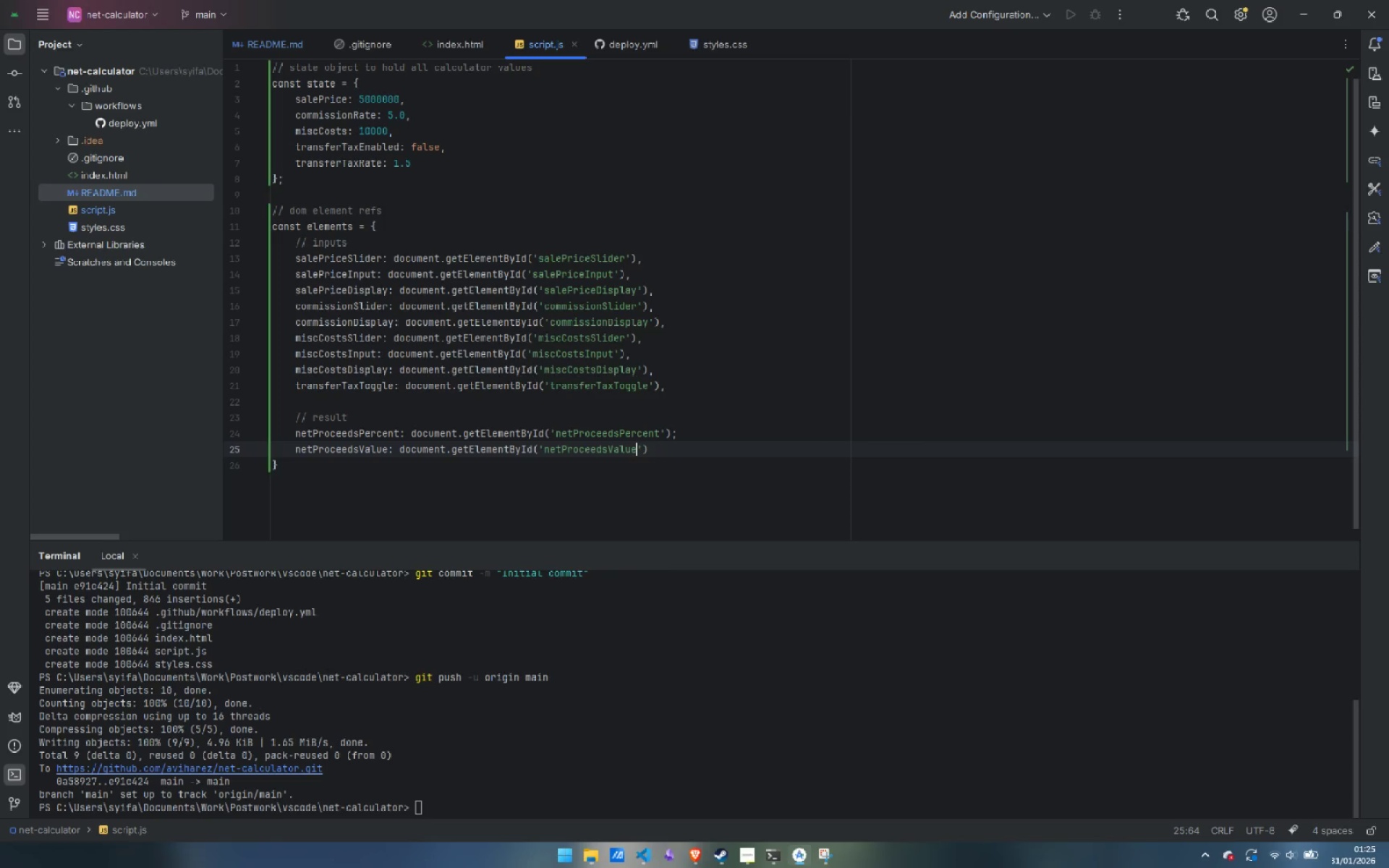 
key(ArrowRight)
 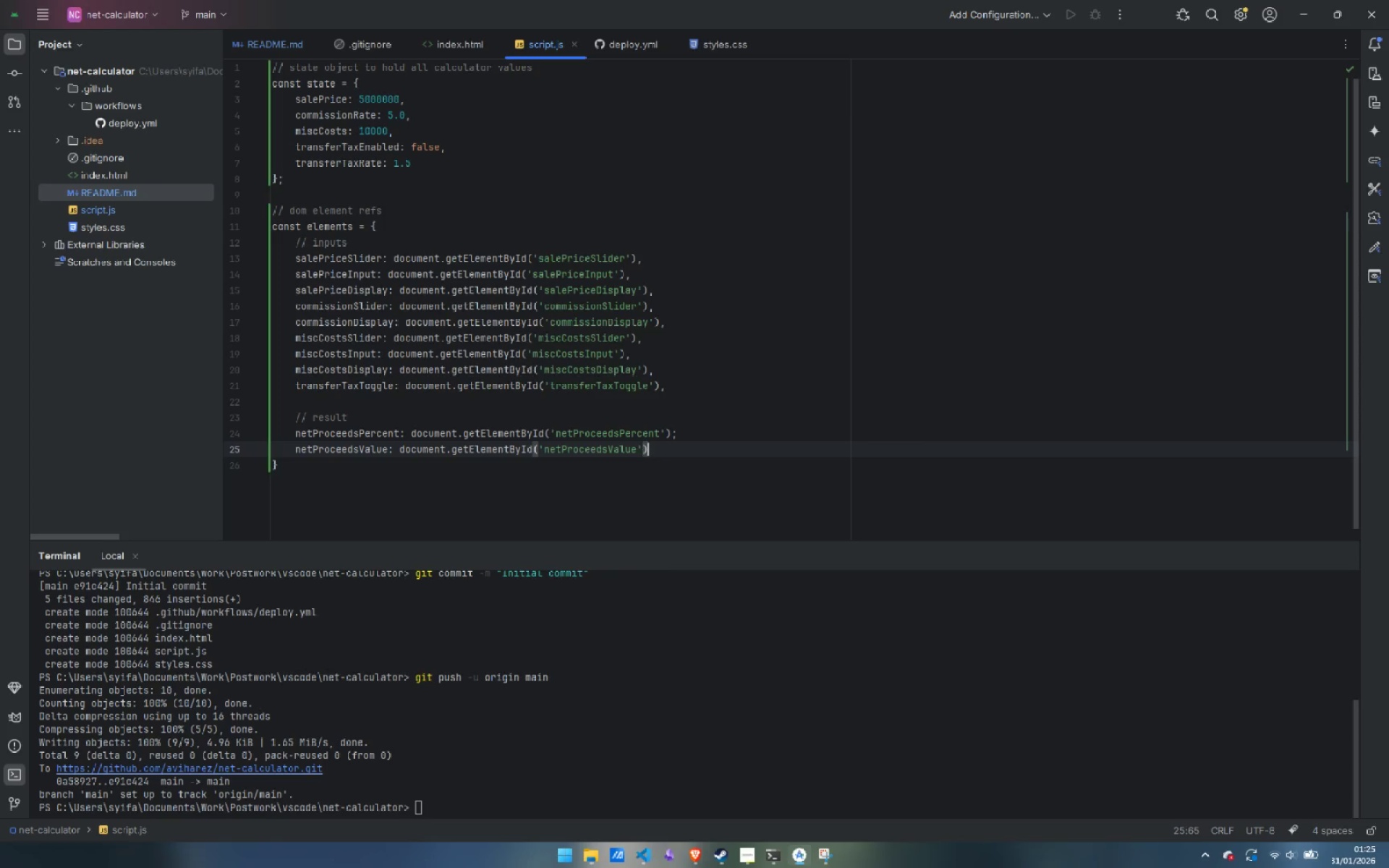 
key(ArrowRight)
 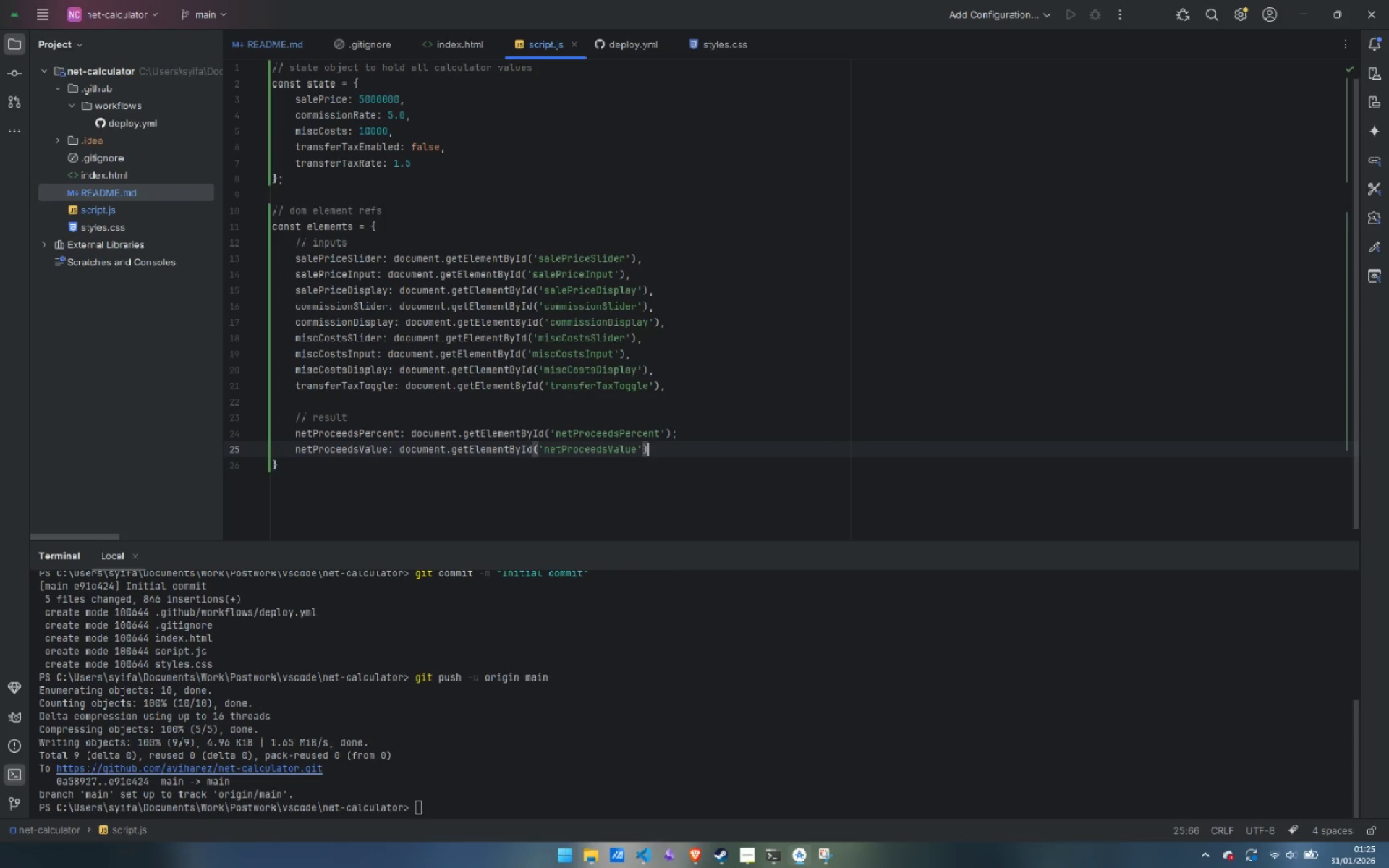 
key(Comma)
 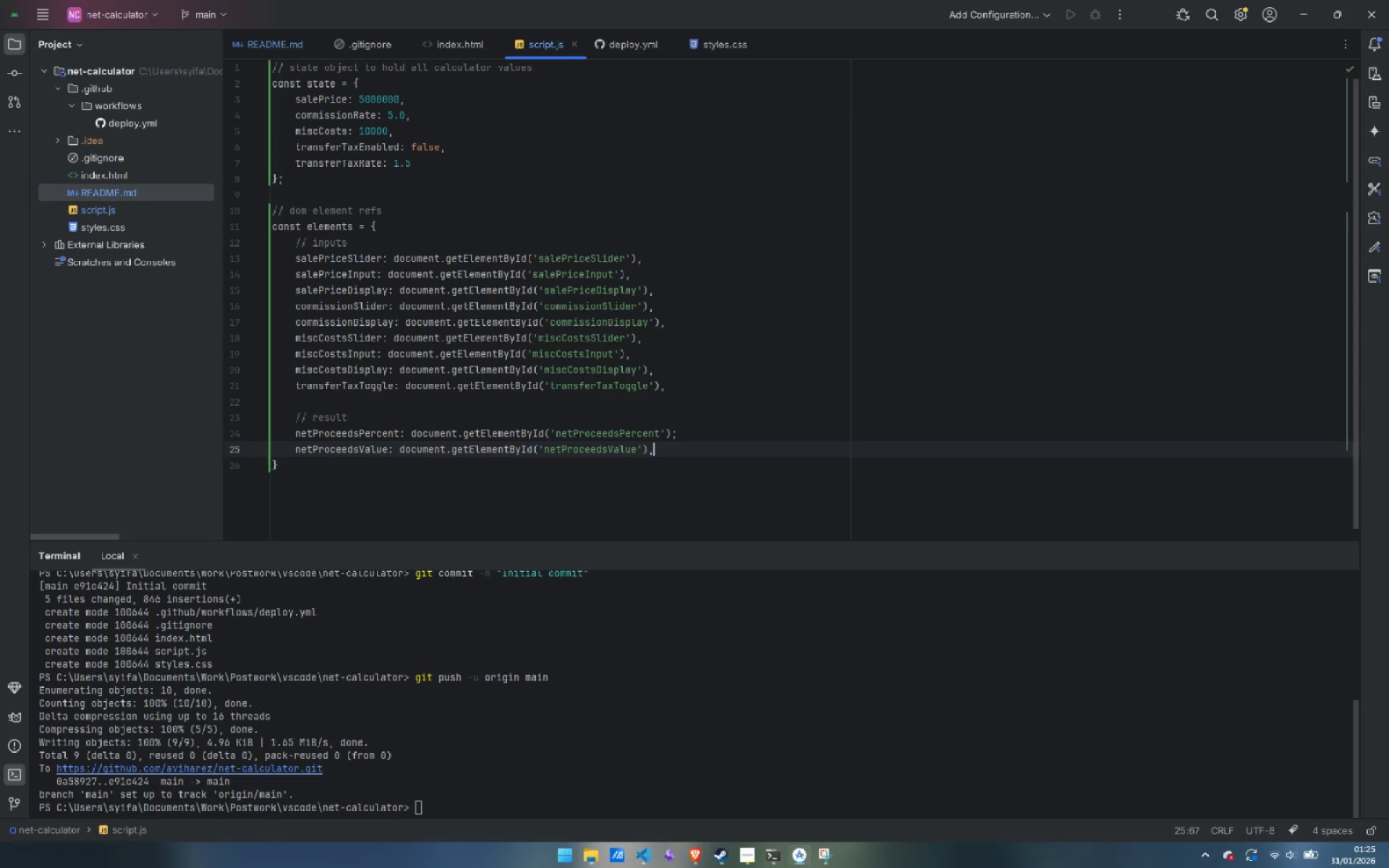 
key(ArrowUp)
 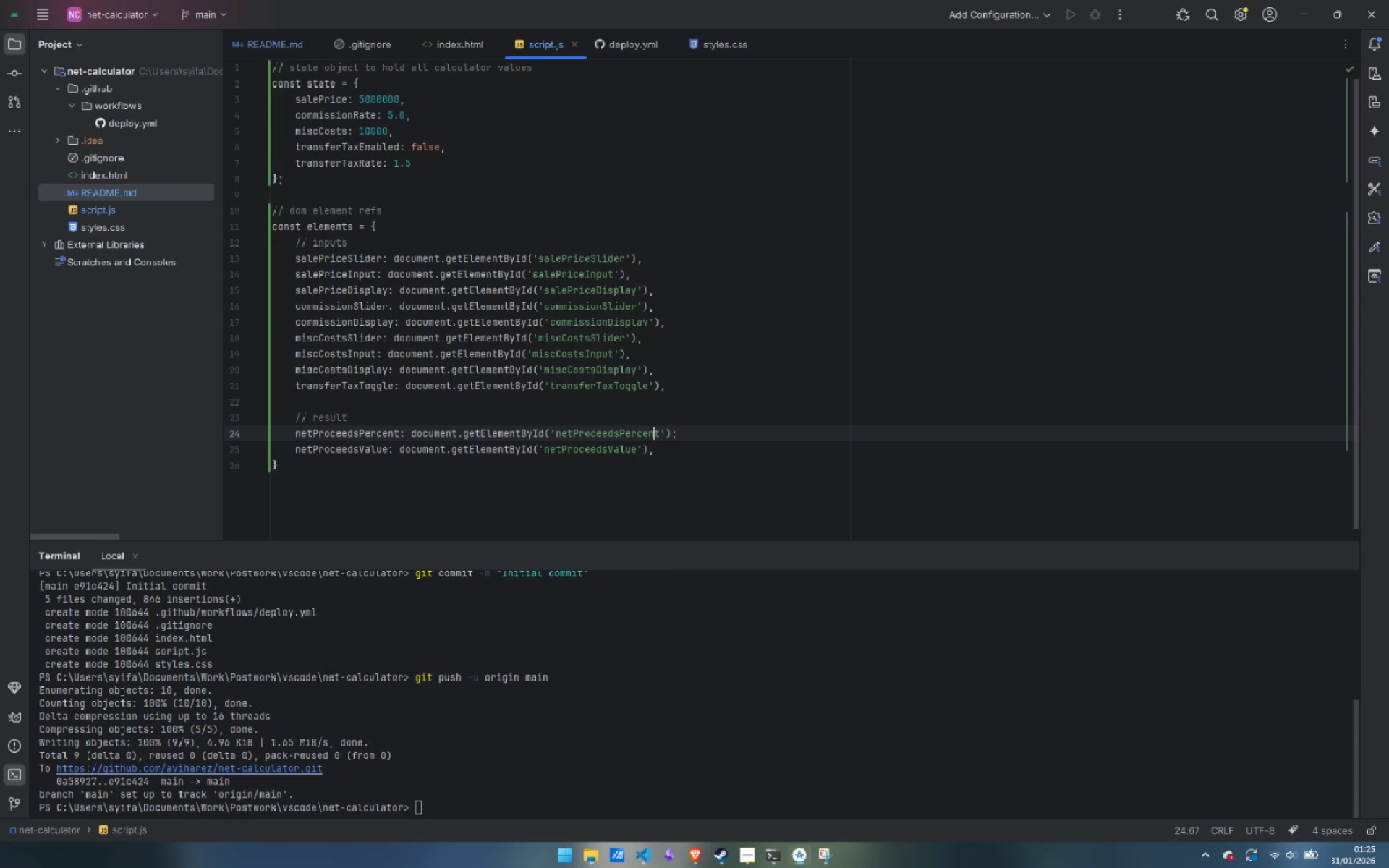 
key(Control+ArrowRight)
 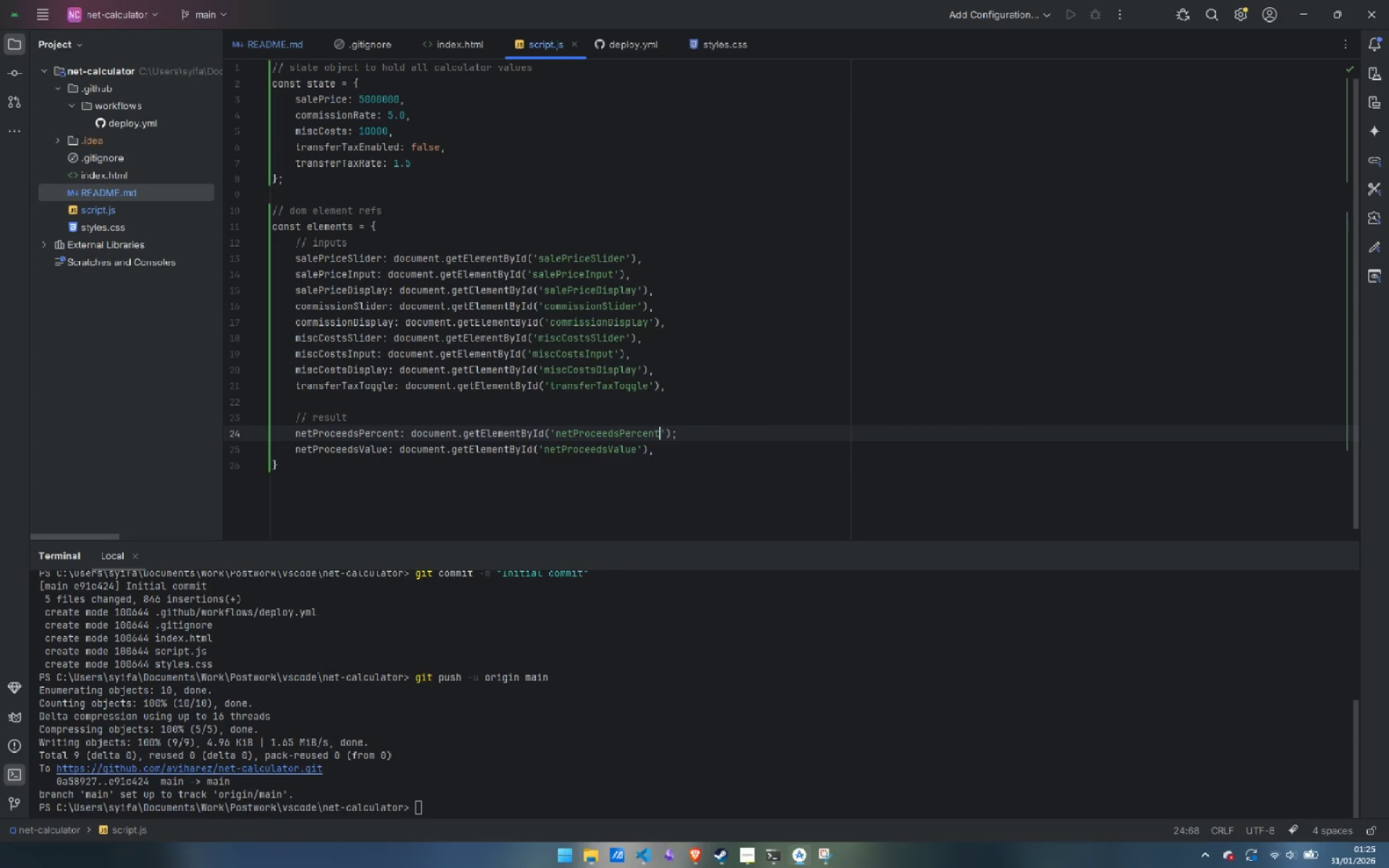 
key(Control+ArrowRight)
 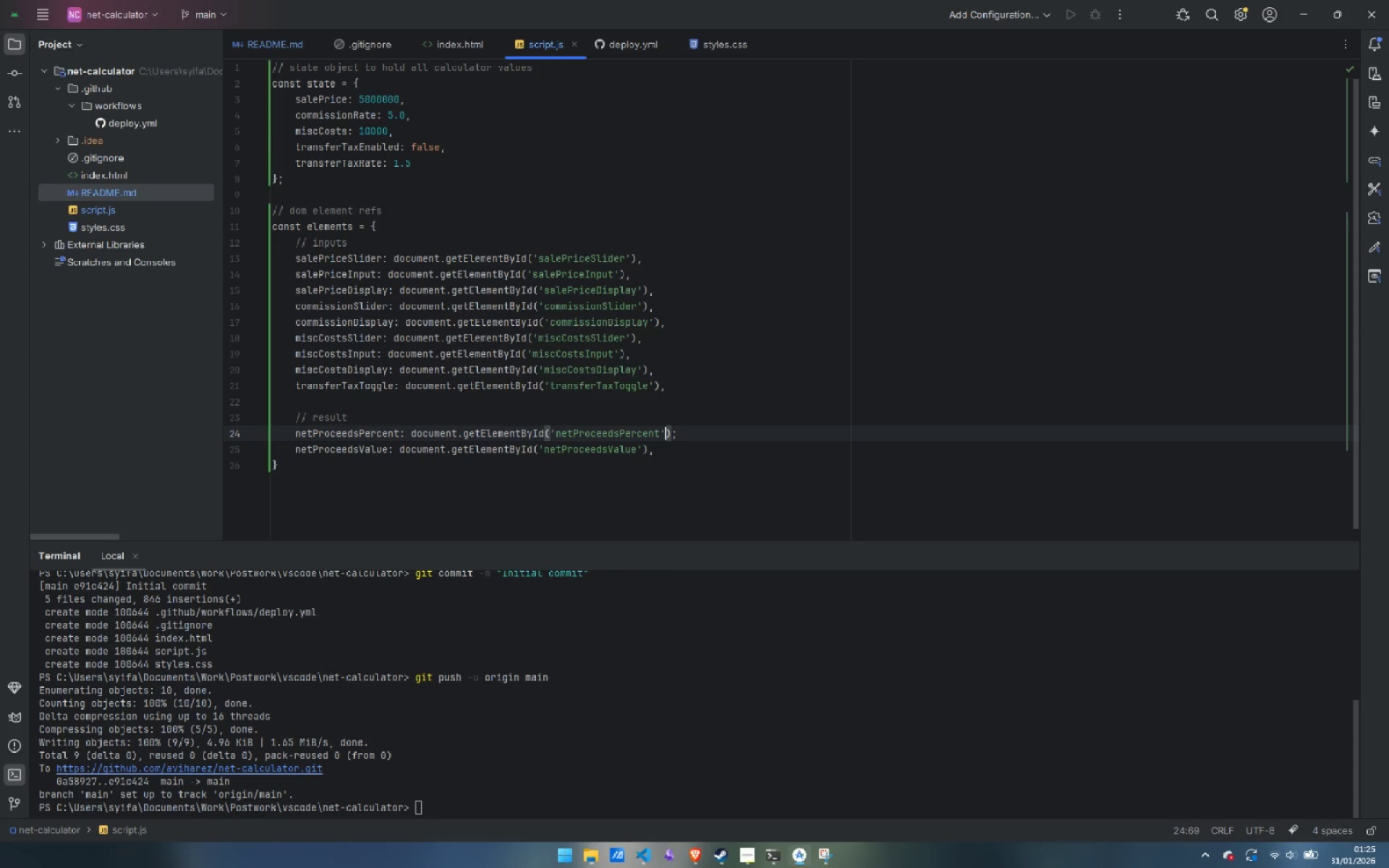 
key(ArrowRight)
 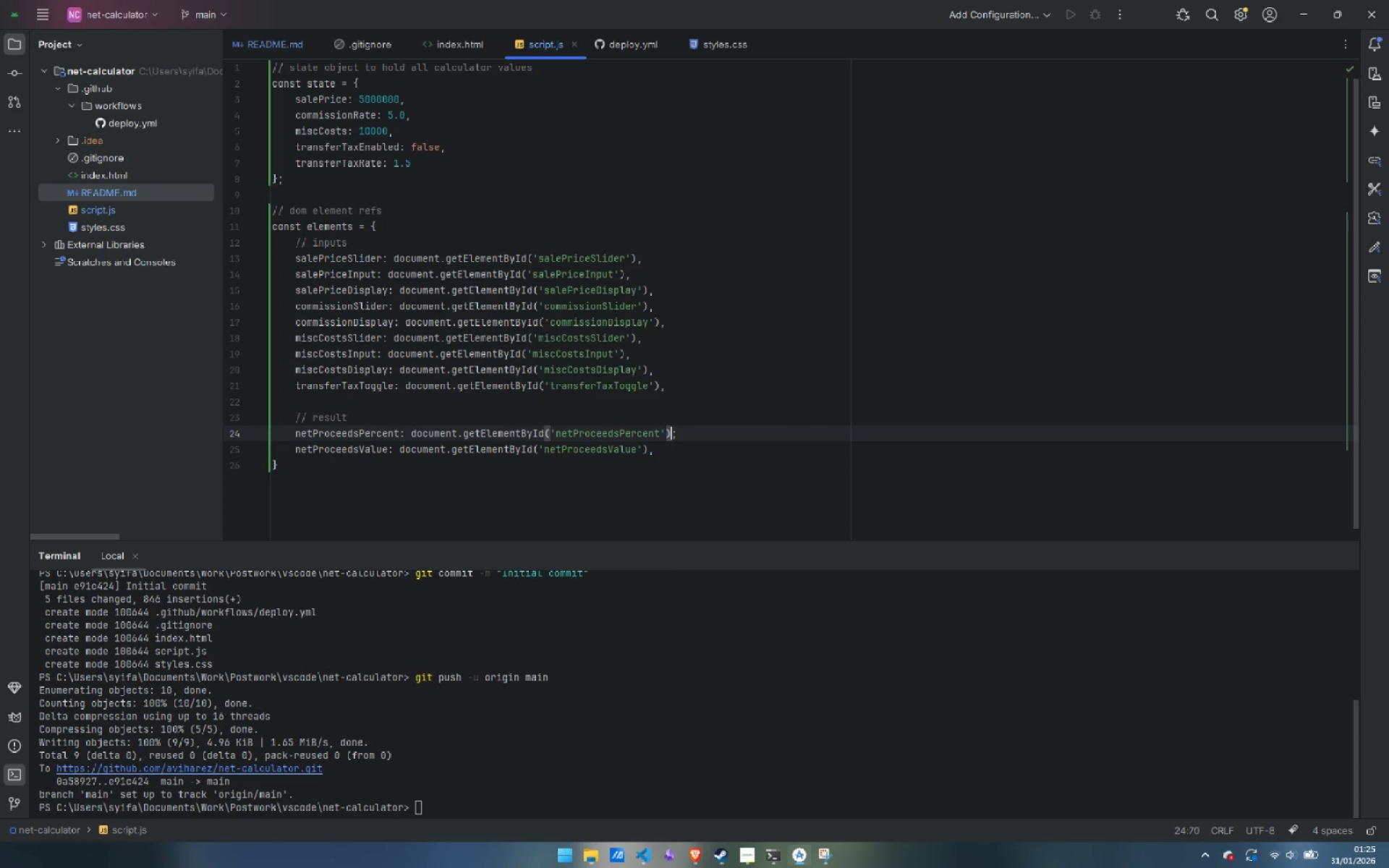 
key(ArrowRight)
 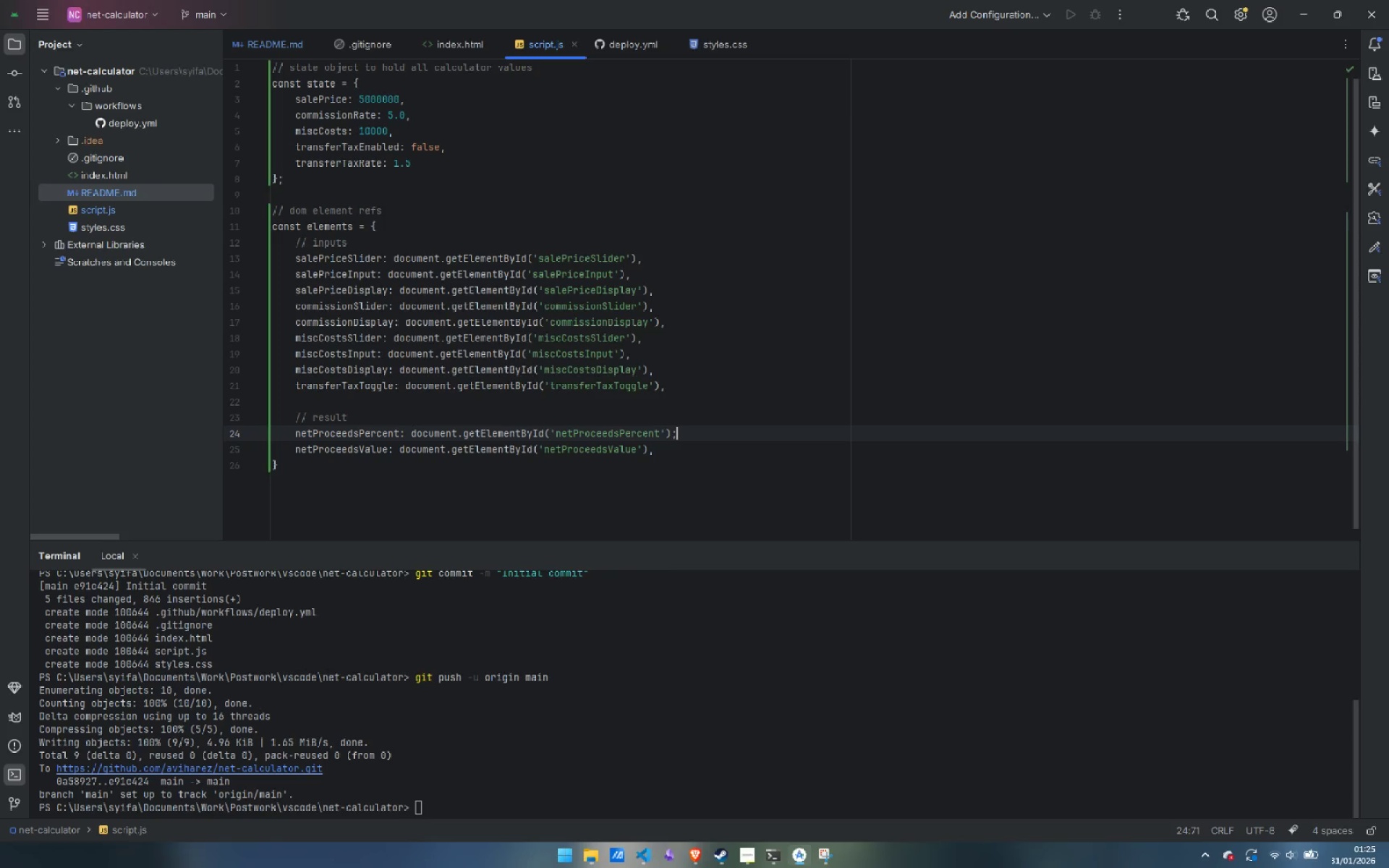 
key(Backspace)
 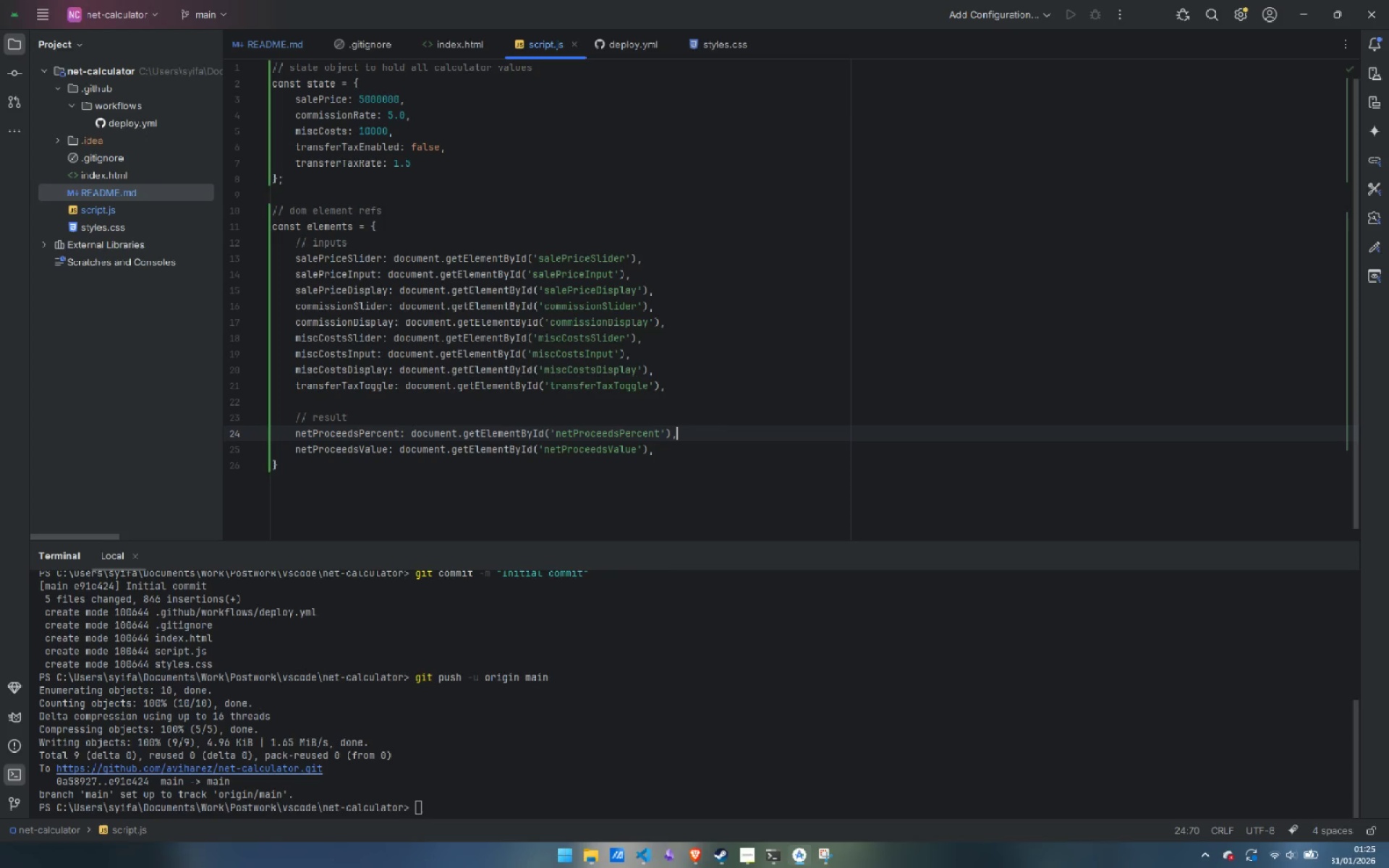 
key(Comma)
 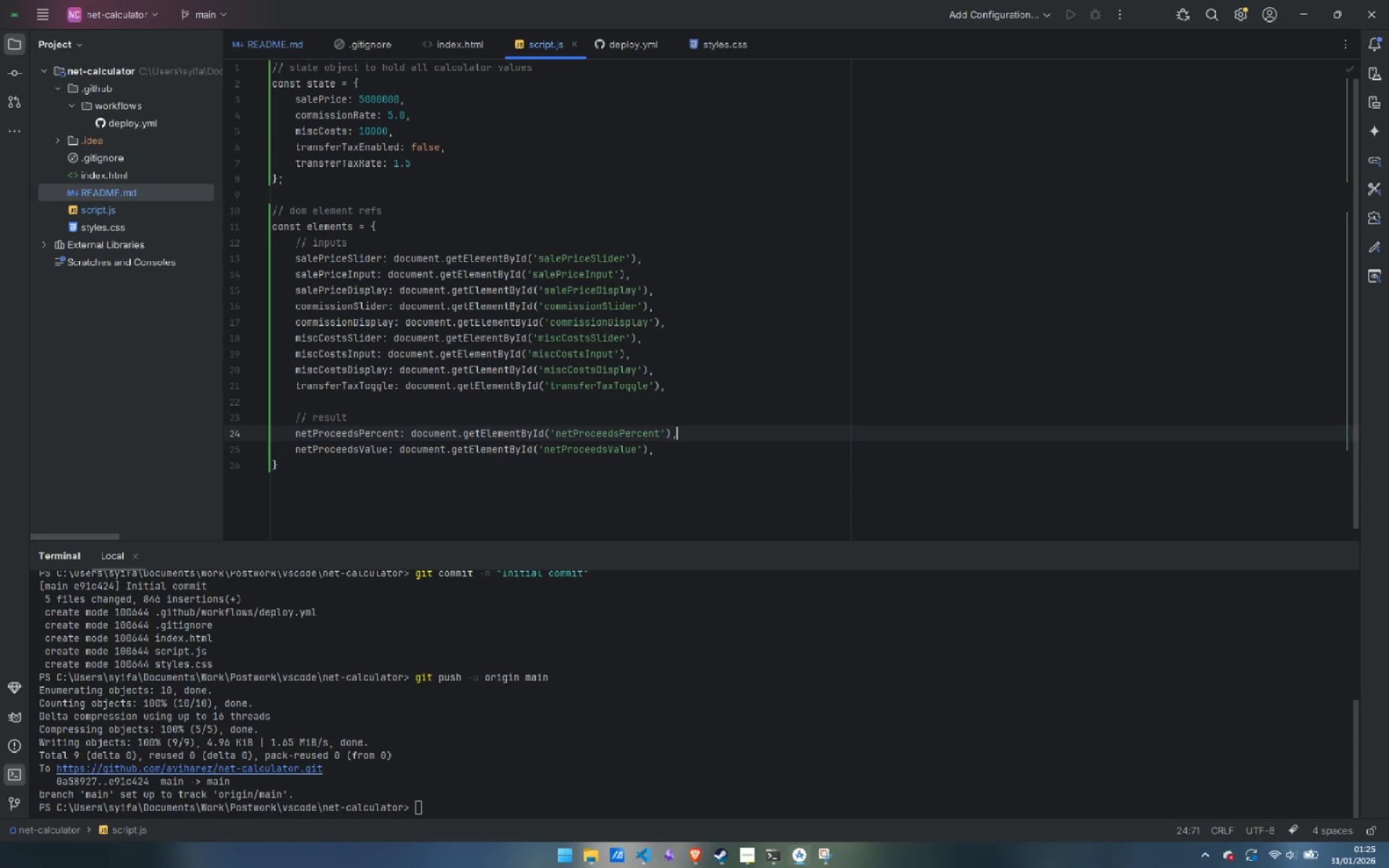 
key(ArrowDown)
 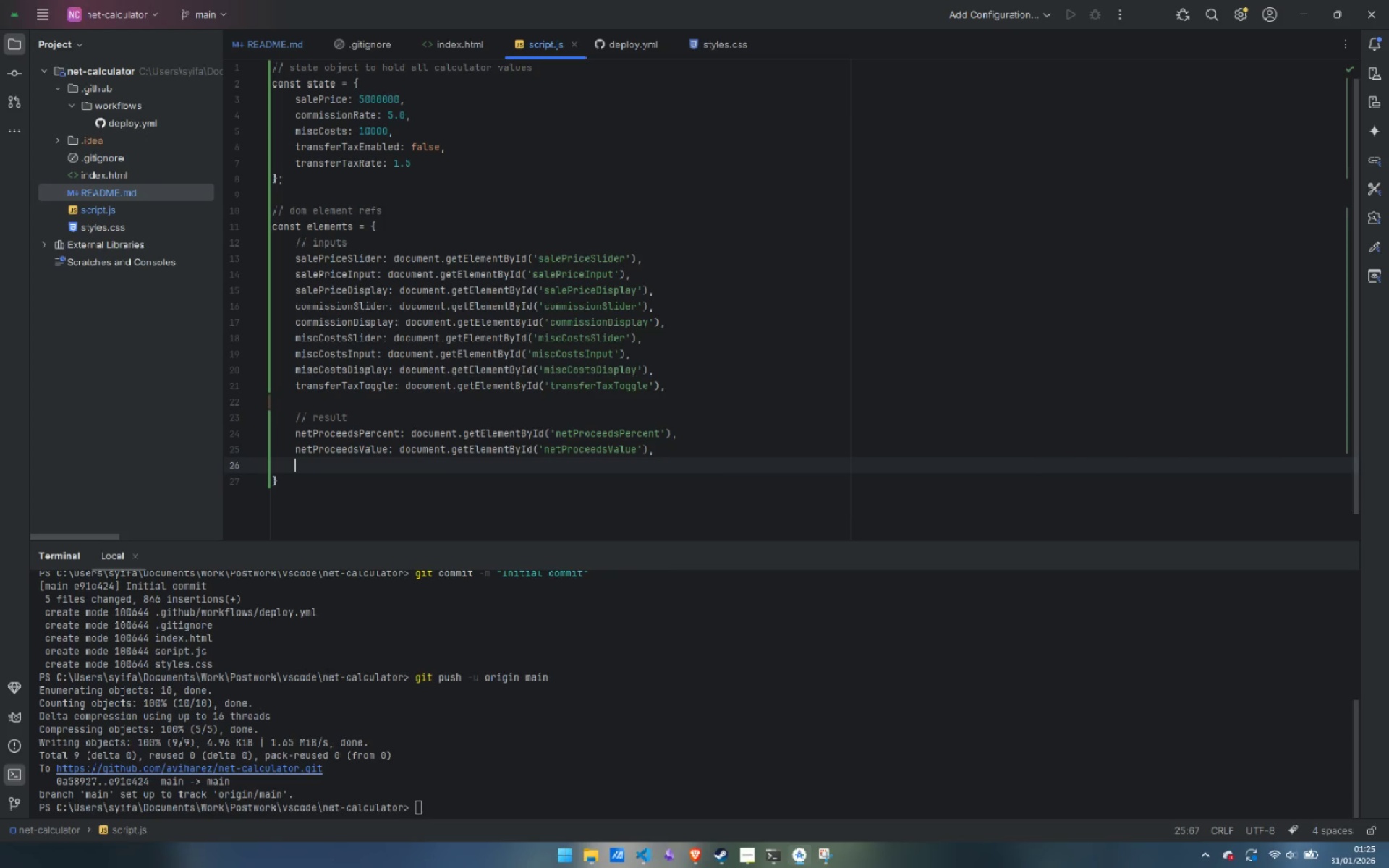 
key(Enter)
 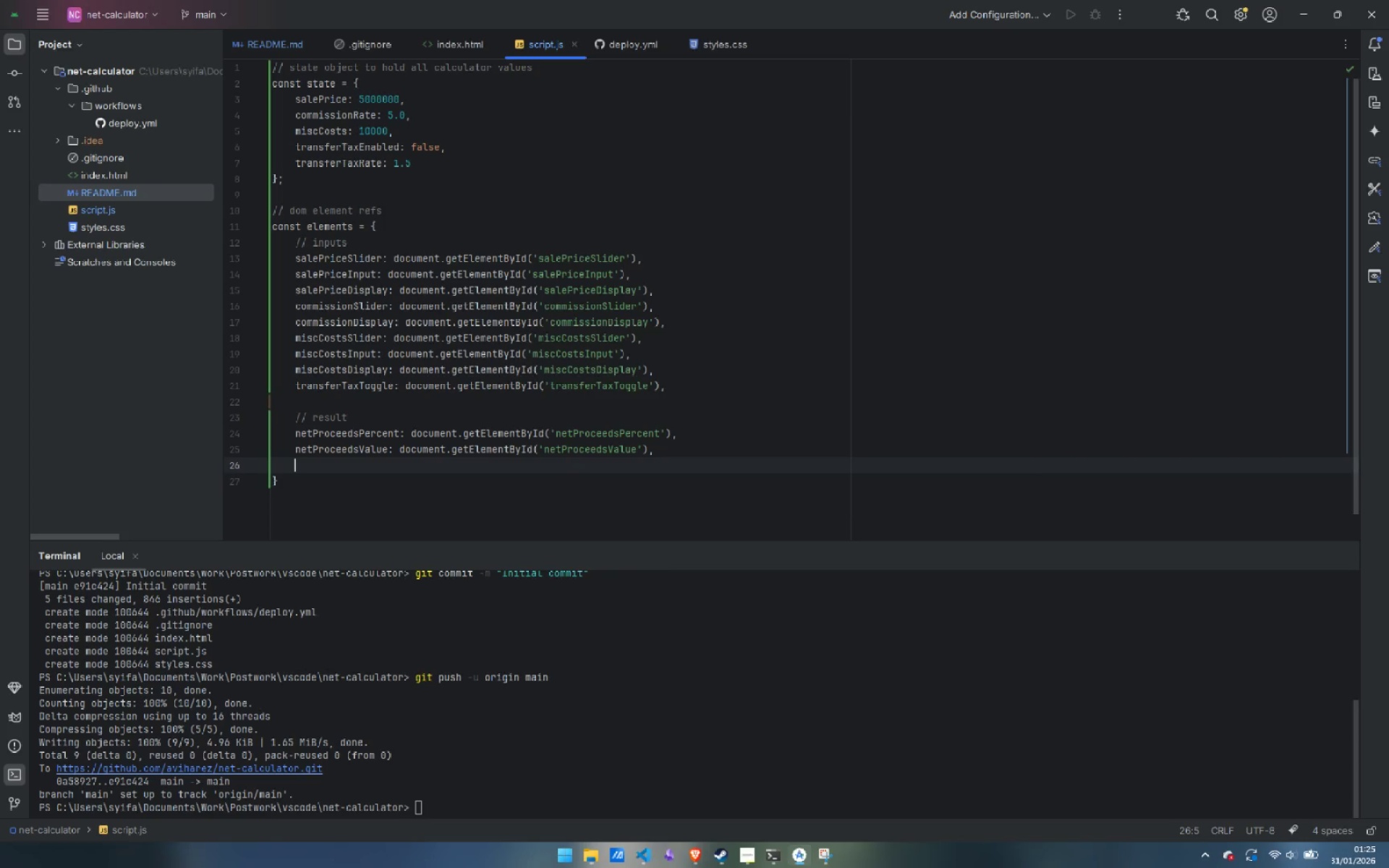 
type(totalCons)
key(Backspace)
key(Backspace)
type(stsValue: )
 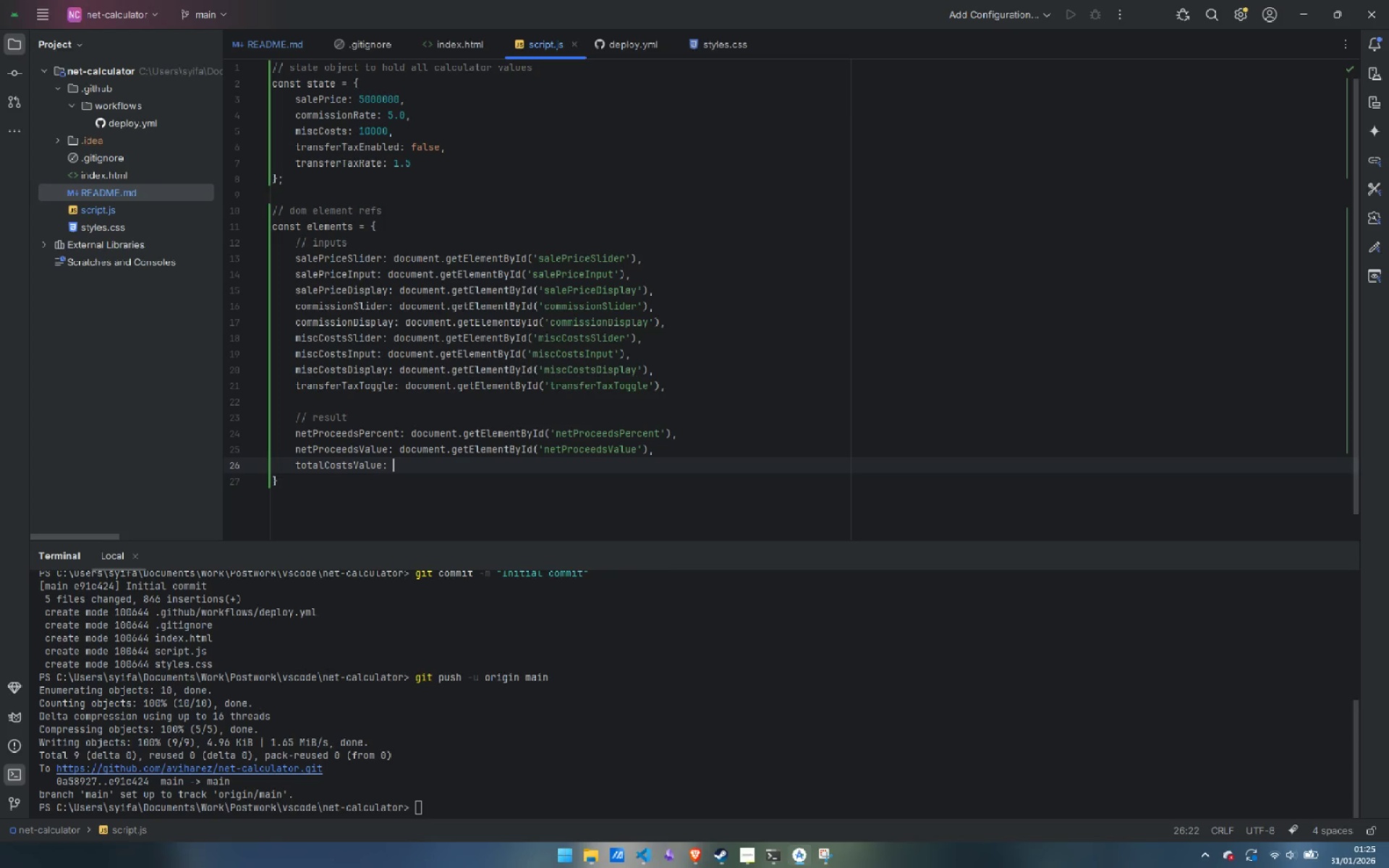 
 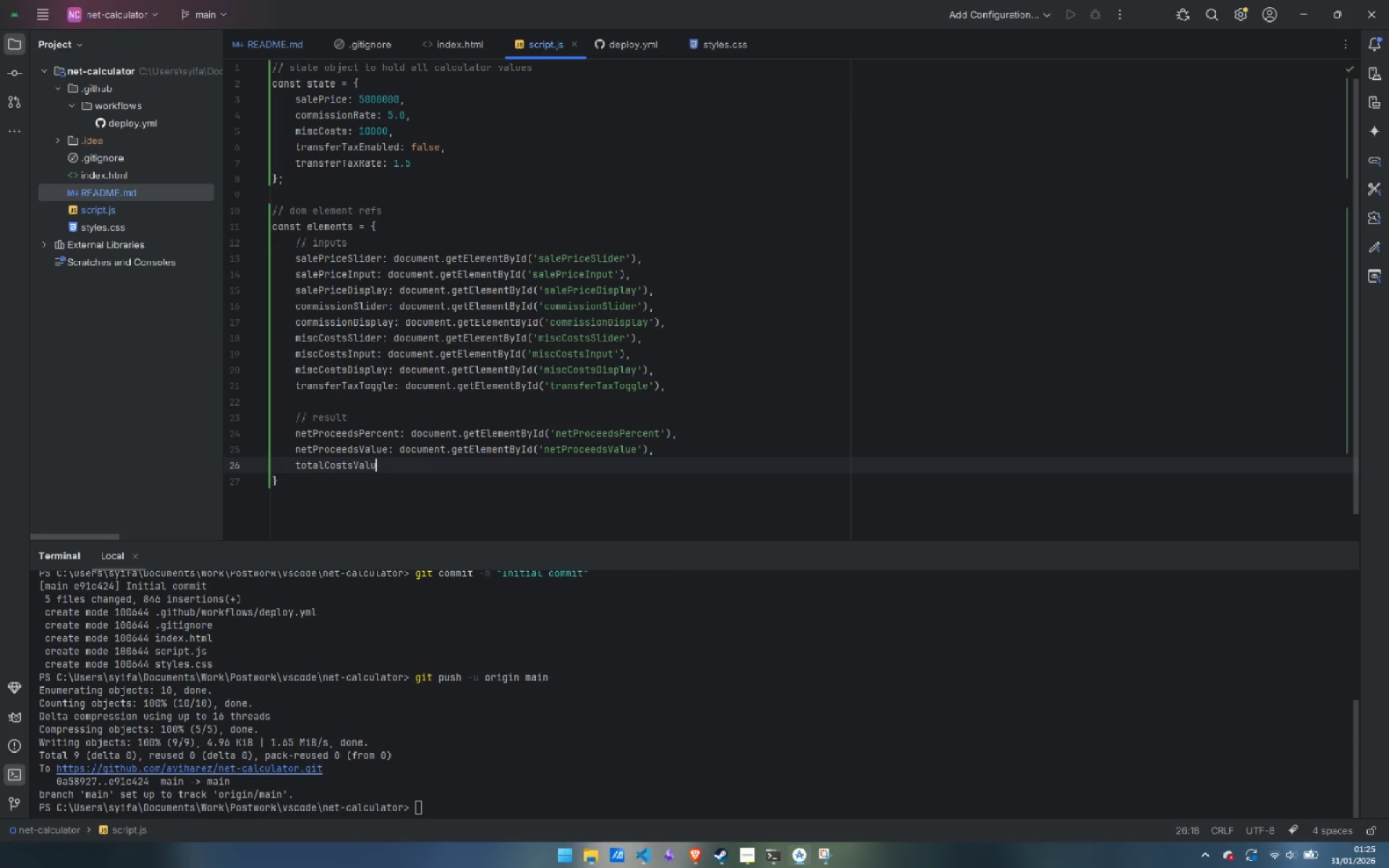 
key(Control+ControlLeft)
 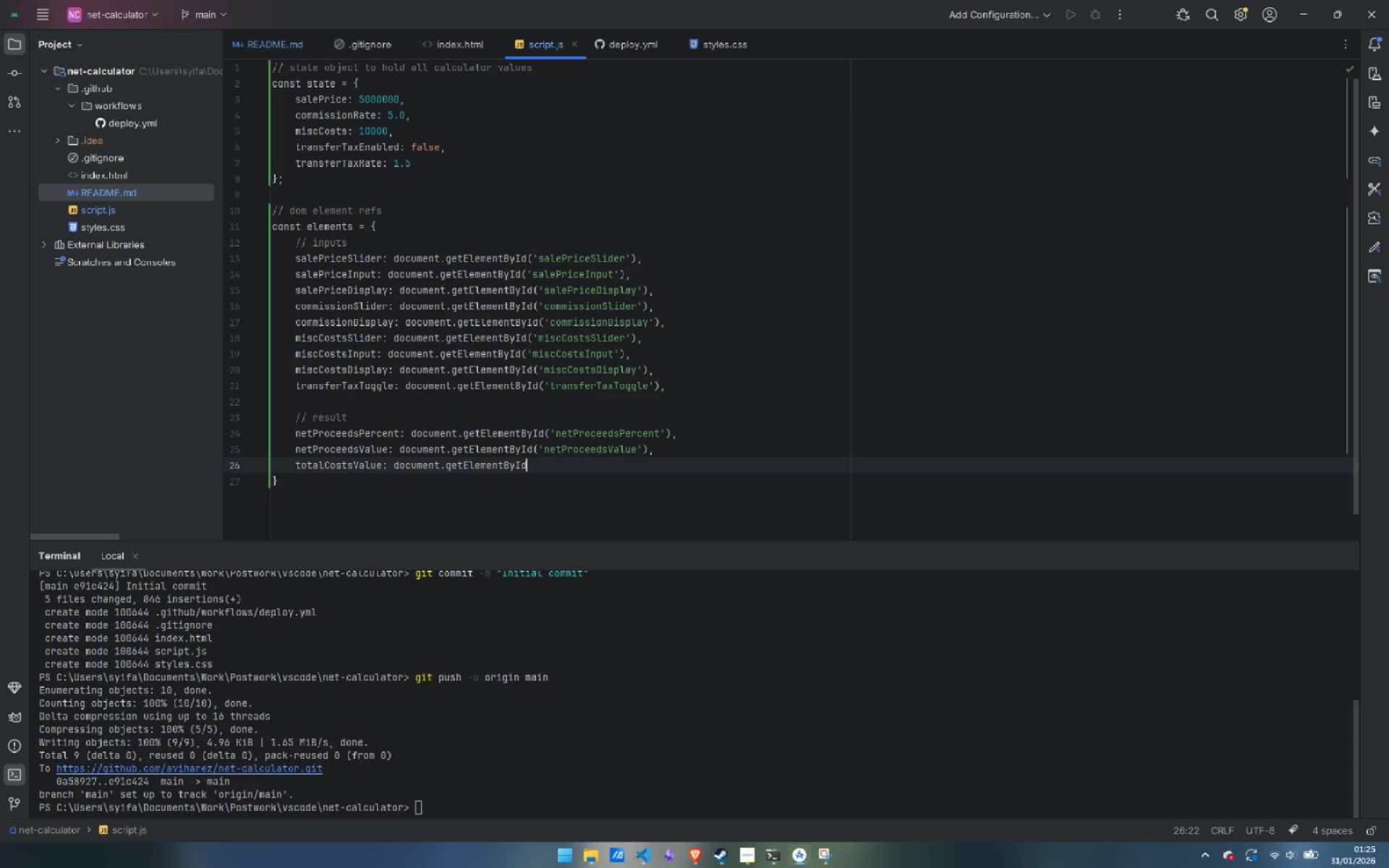 
key(Control+V)
 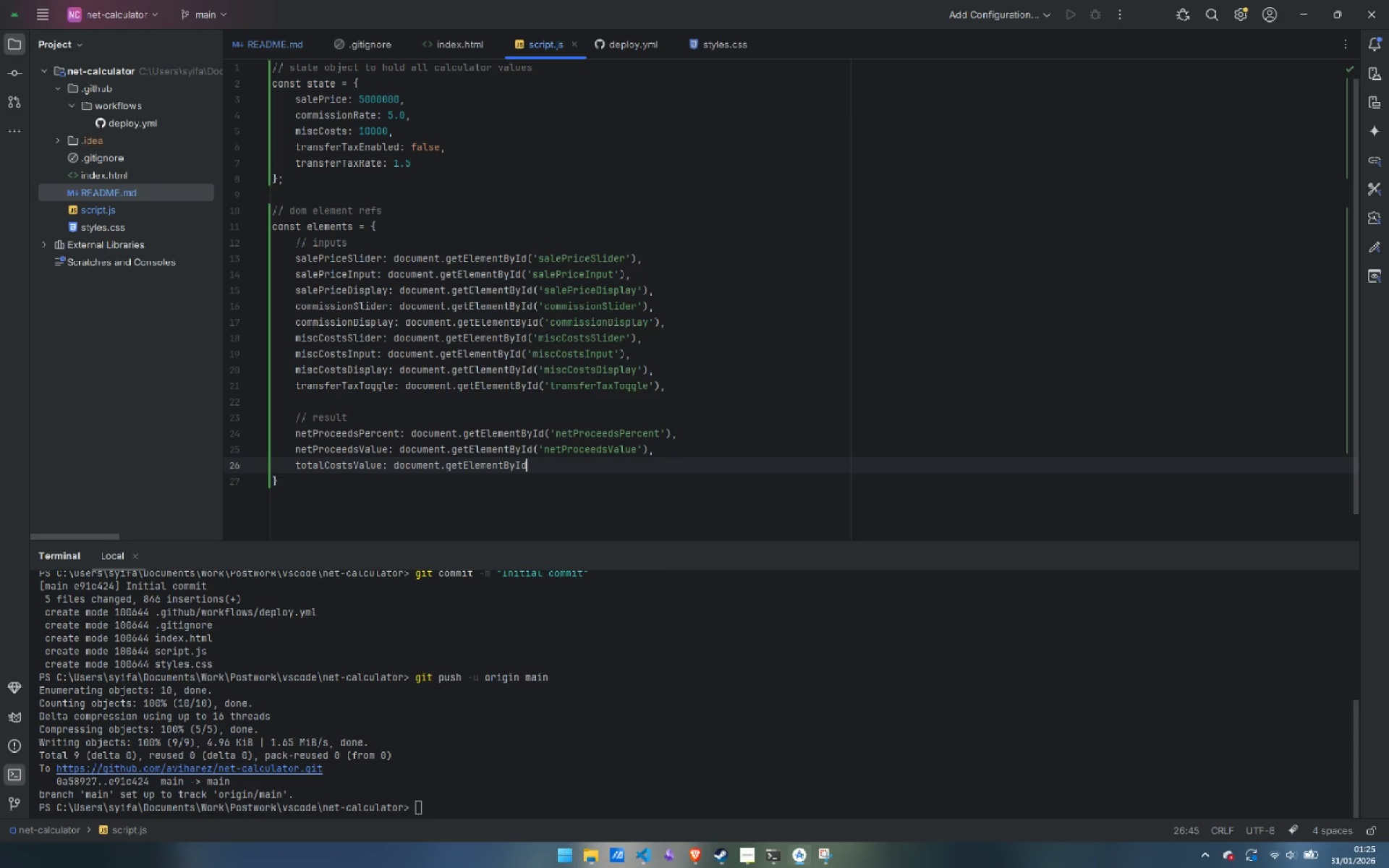 
type(('totalCostsValue)
 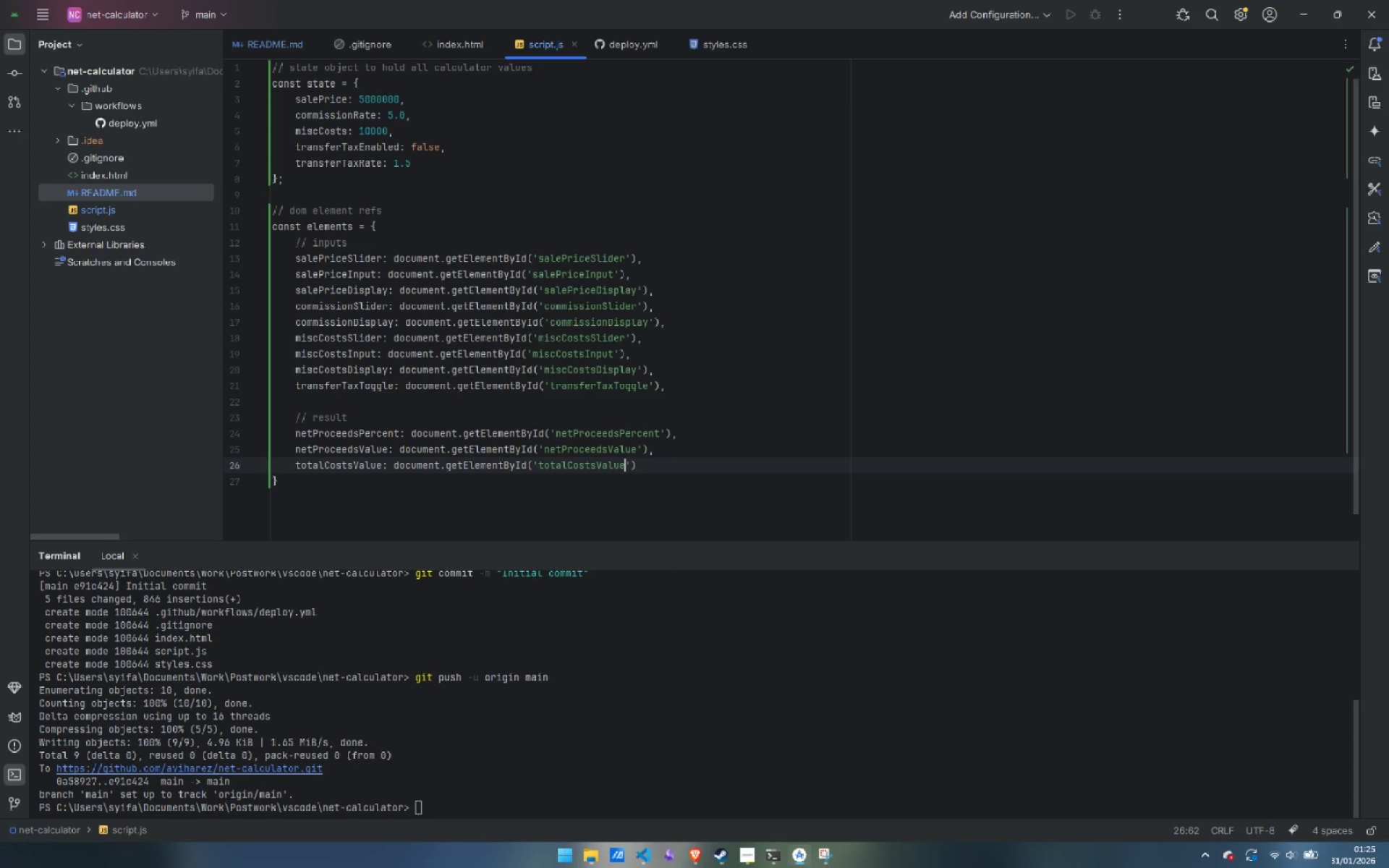 
key(ArrowRight)
 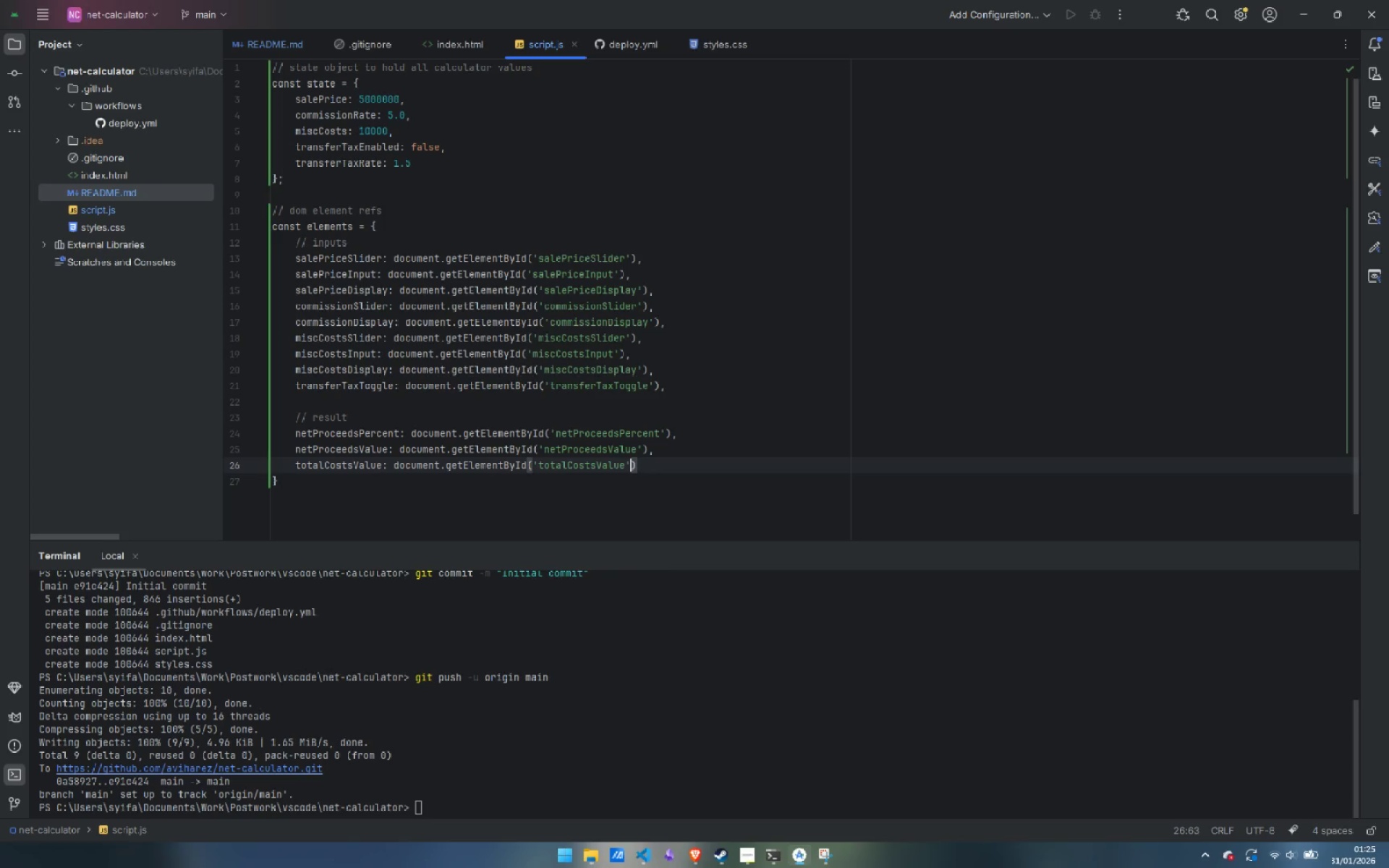 
key(ArrowRight)
 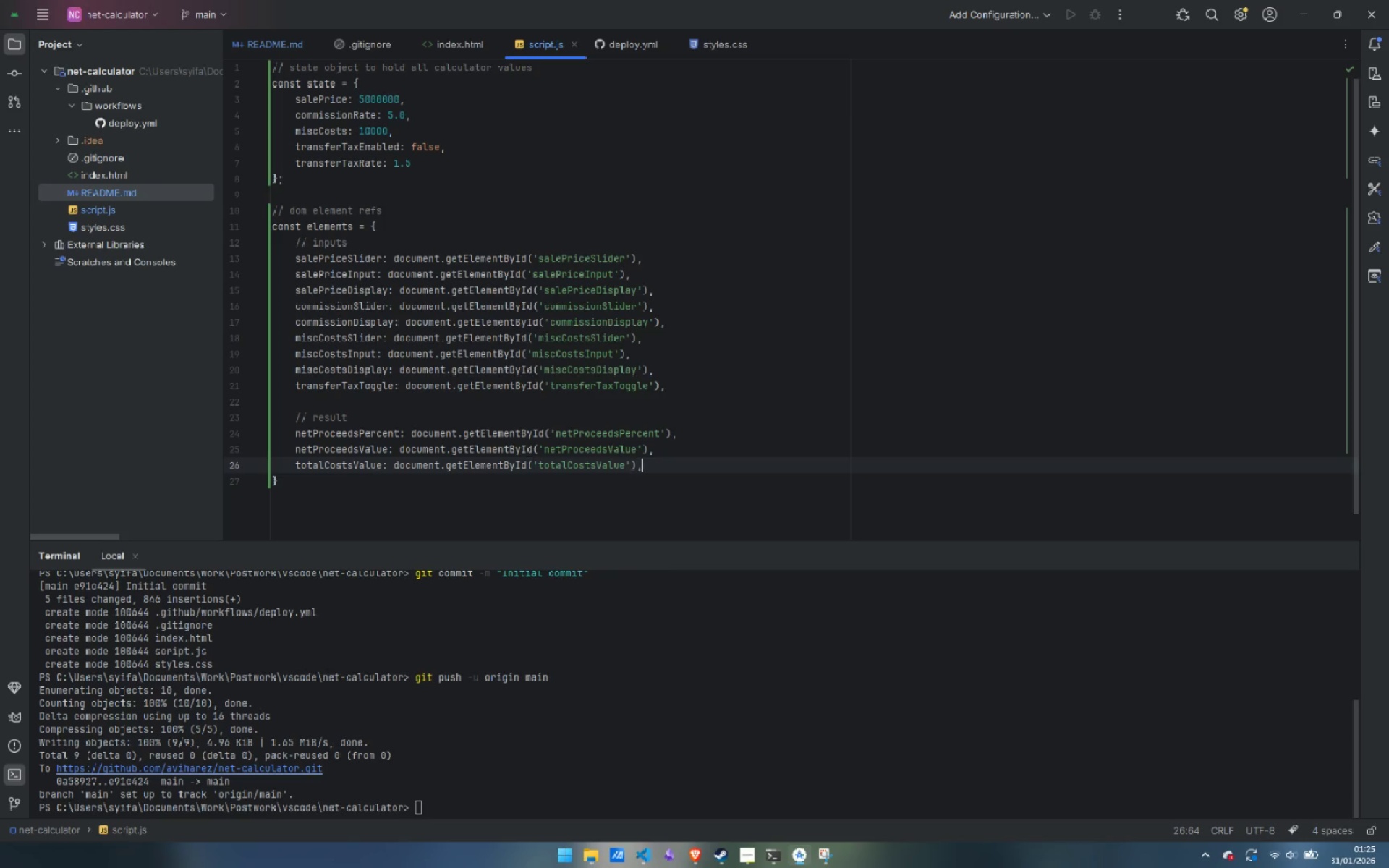 
key(Comma)
 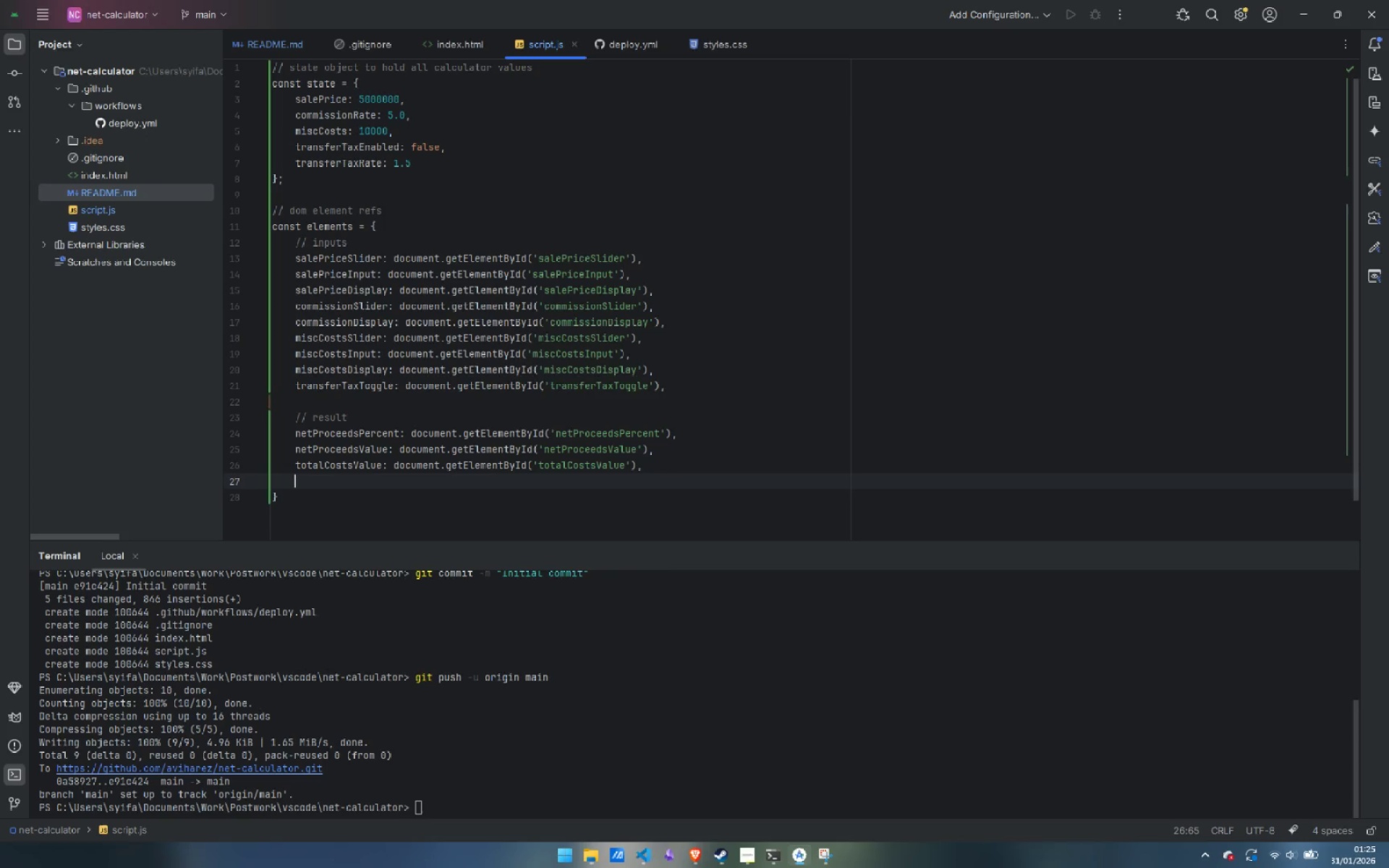 
key(Enter)
 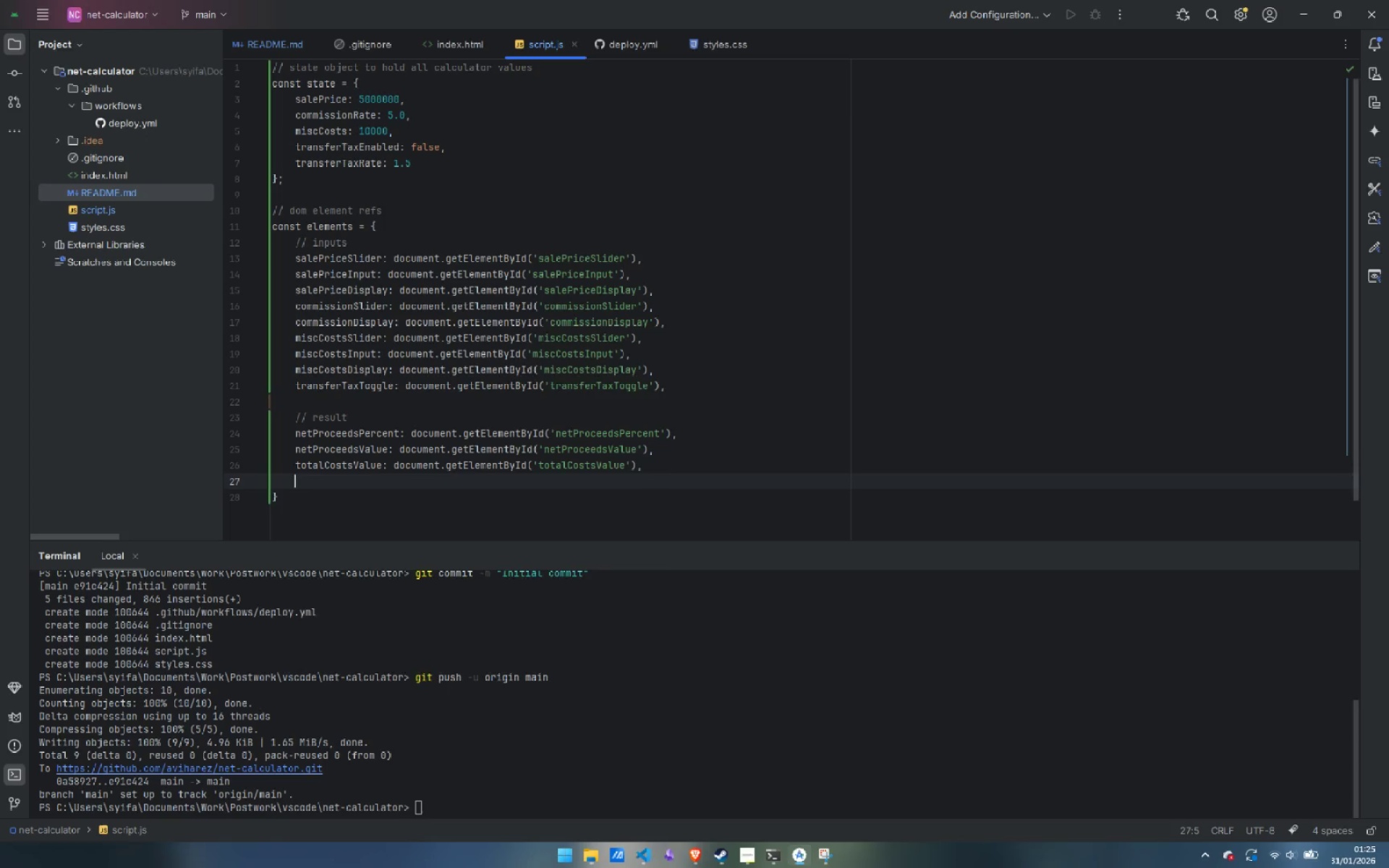 
type(total)
 